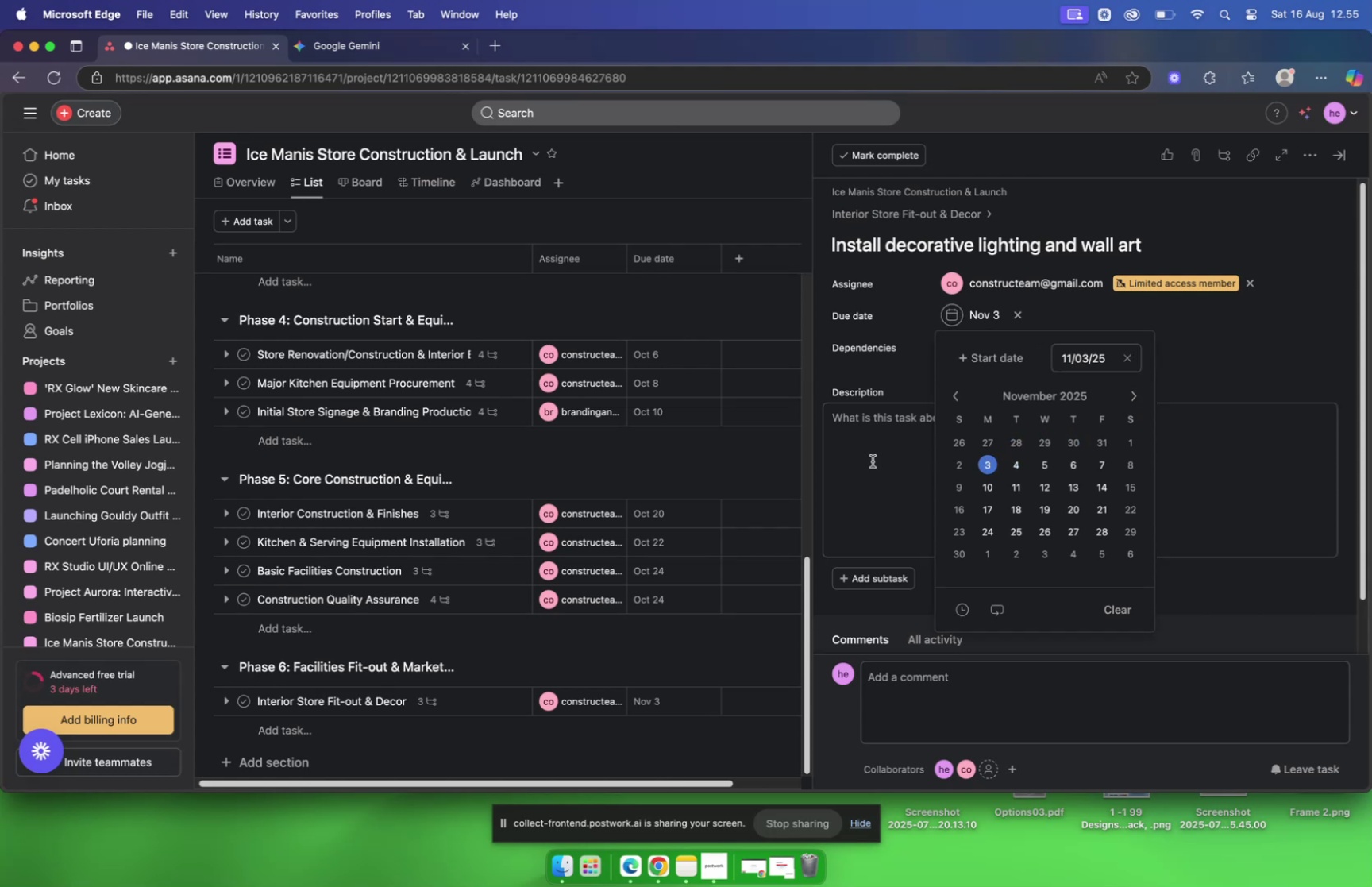 
left_click([873, 461])
 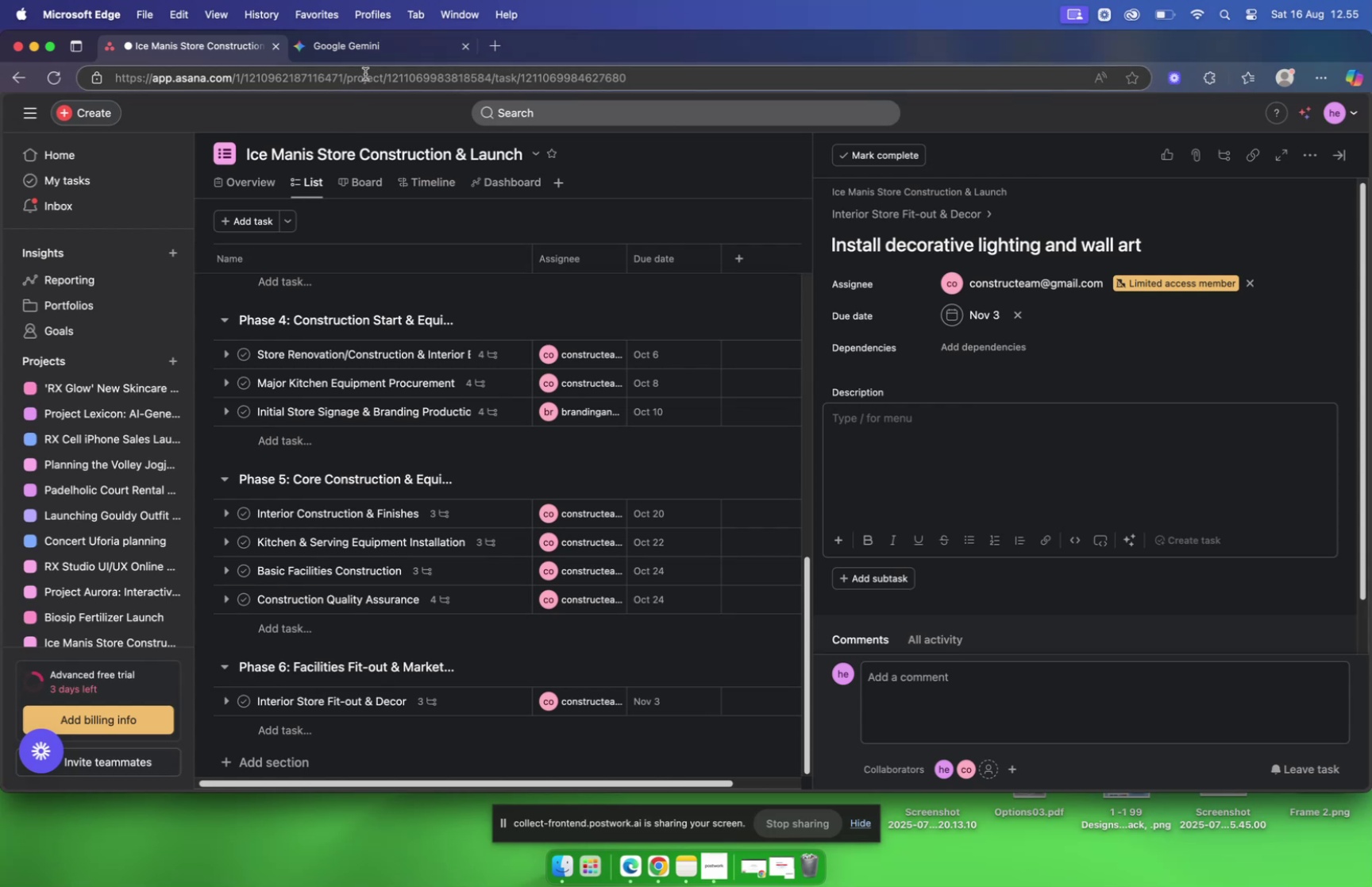 
wait(7.25)
 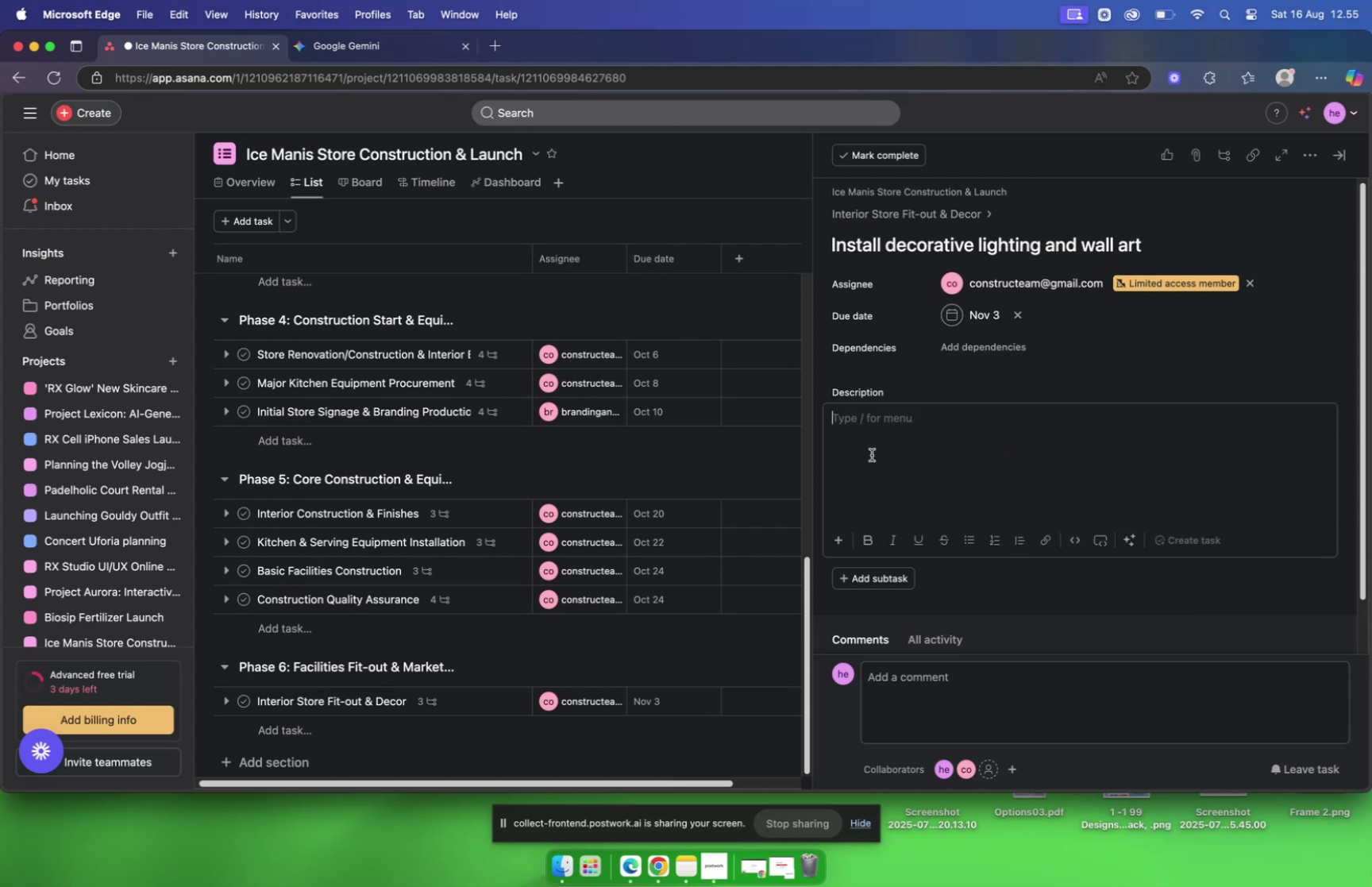 
left_click([365, 55])
 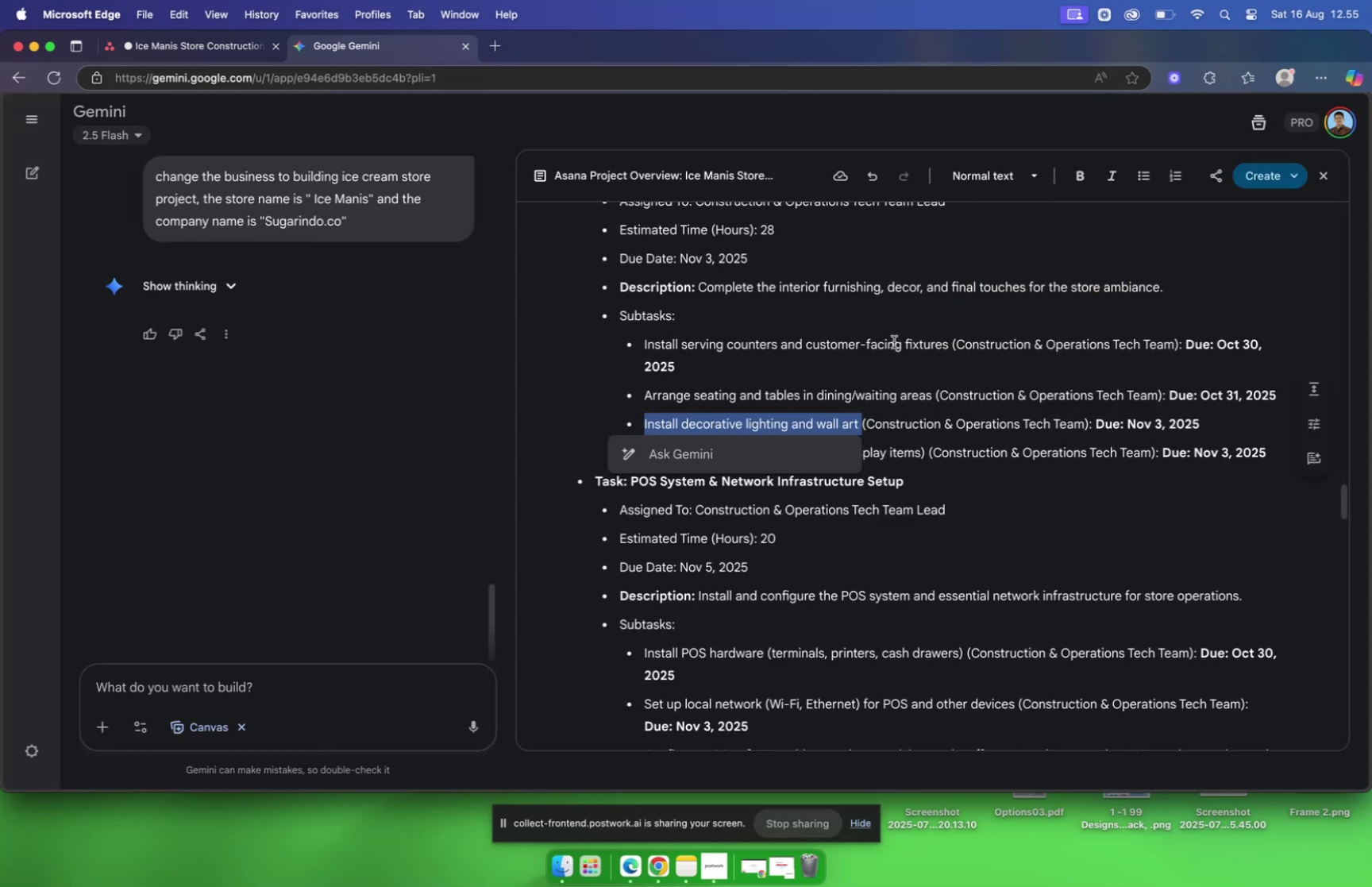 
left_click([950, 388])
 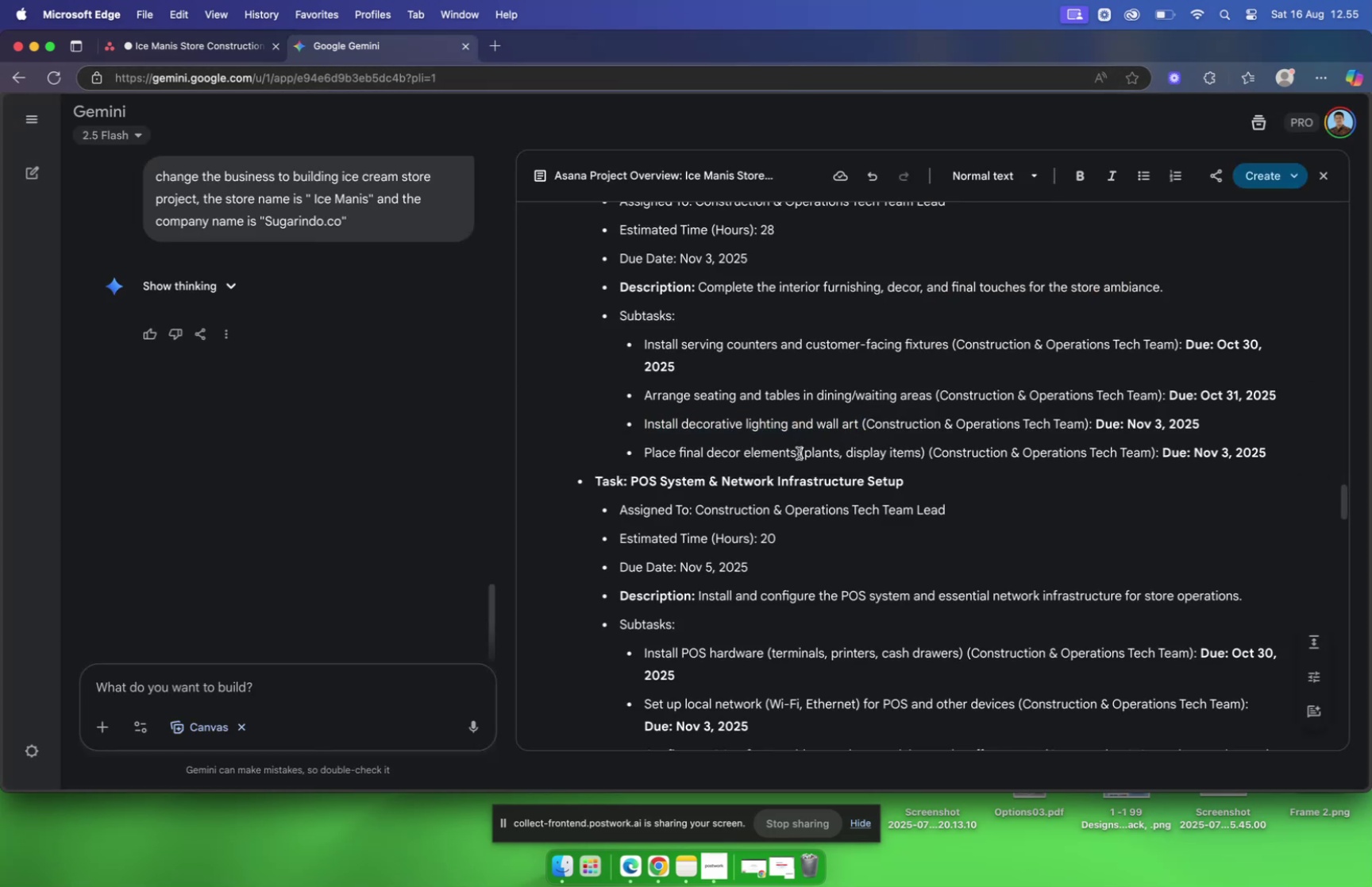 
left_click([796, 456])
 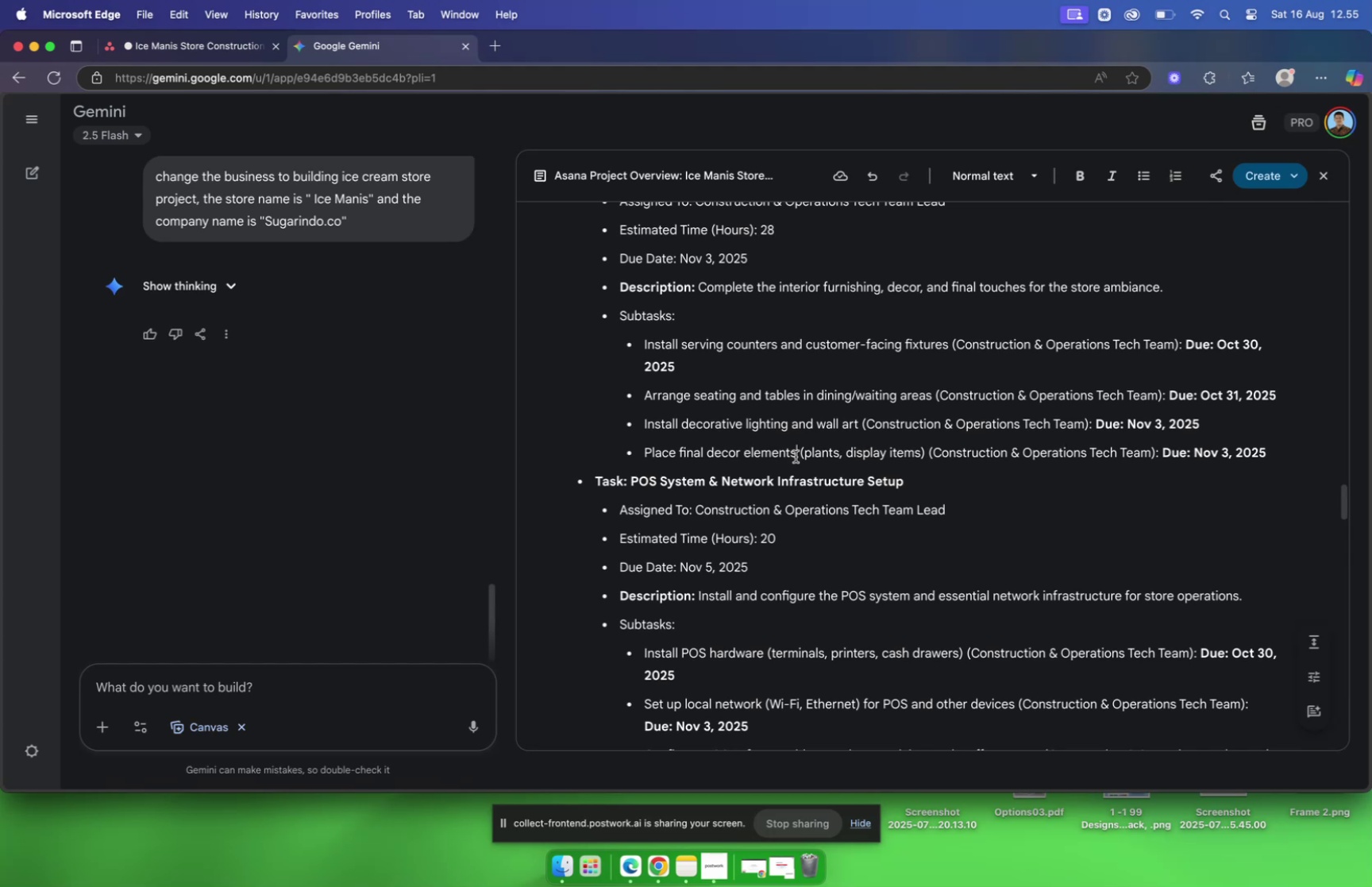 
left_click_drag(start_coordinate=[795, 456], to_coordinate=[712, 454])
 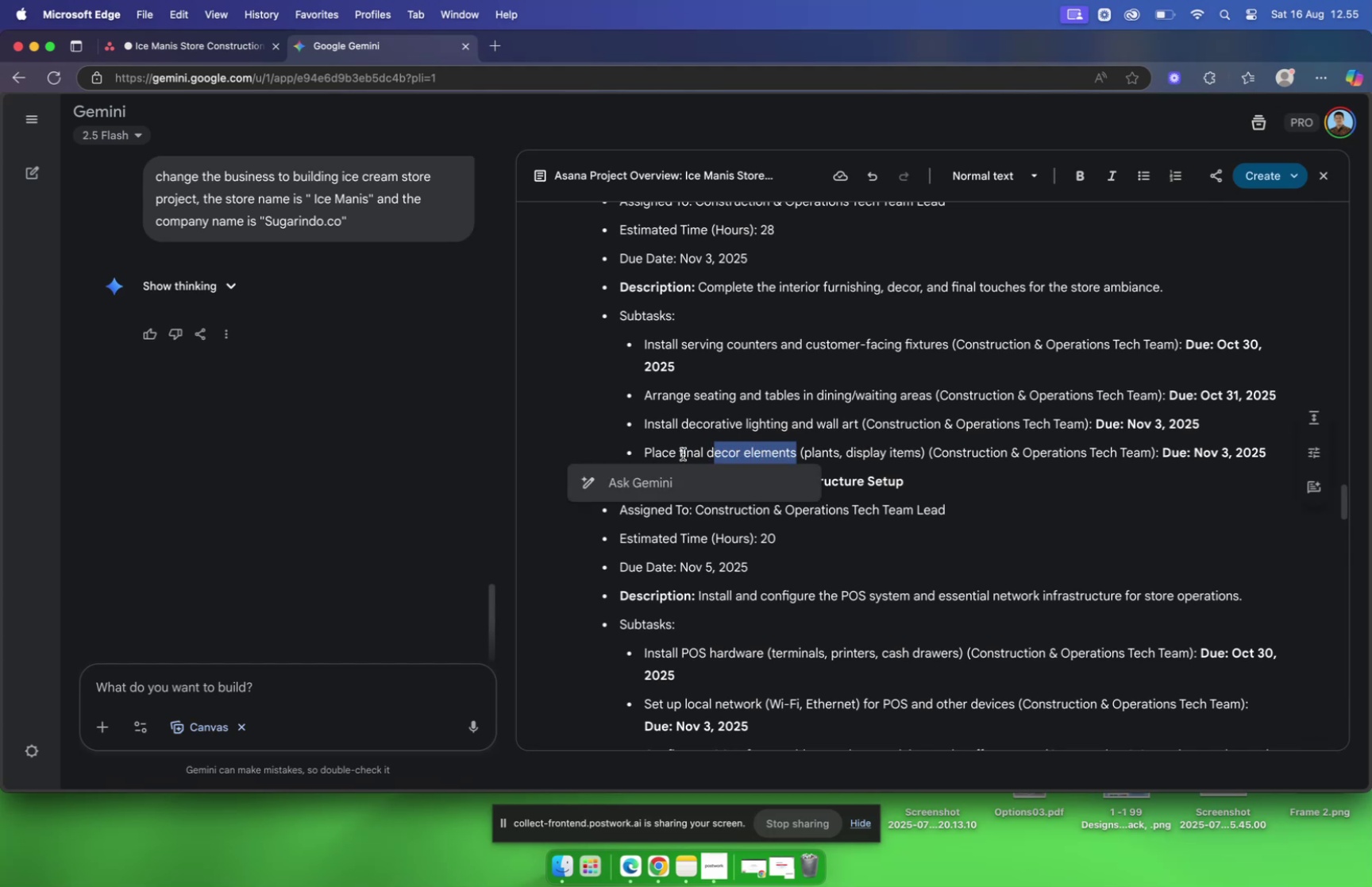 
left_click_drag(start_coordinate=[677, 453], to_coordinate=[646, 451])
 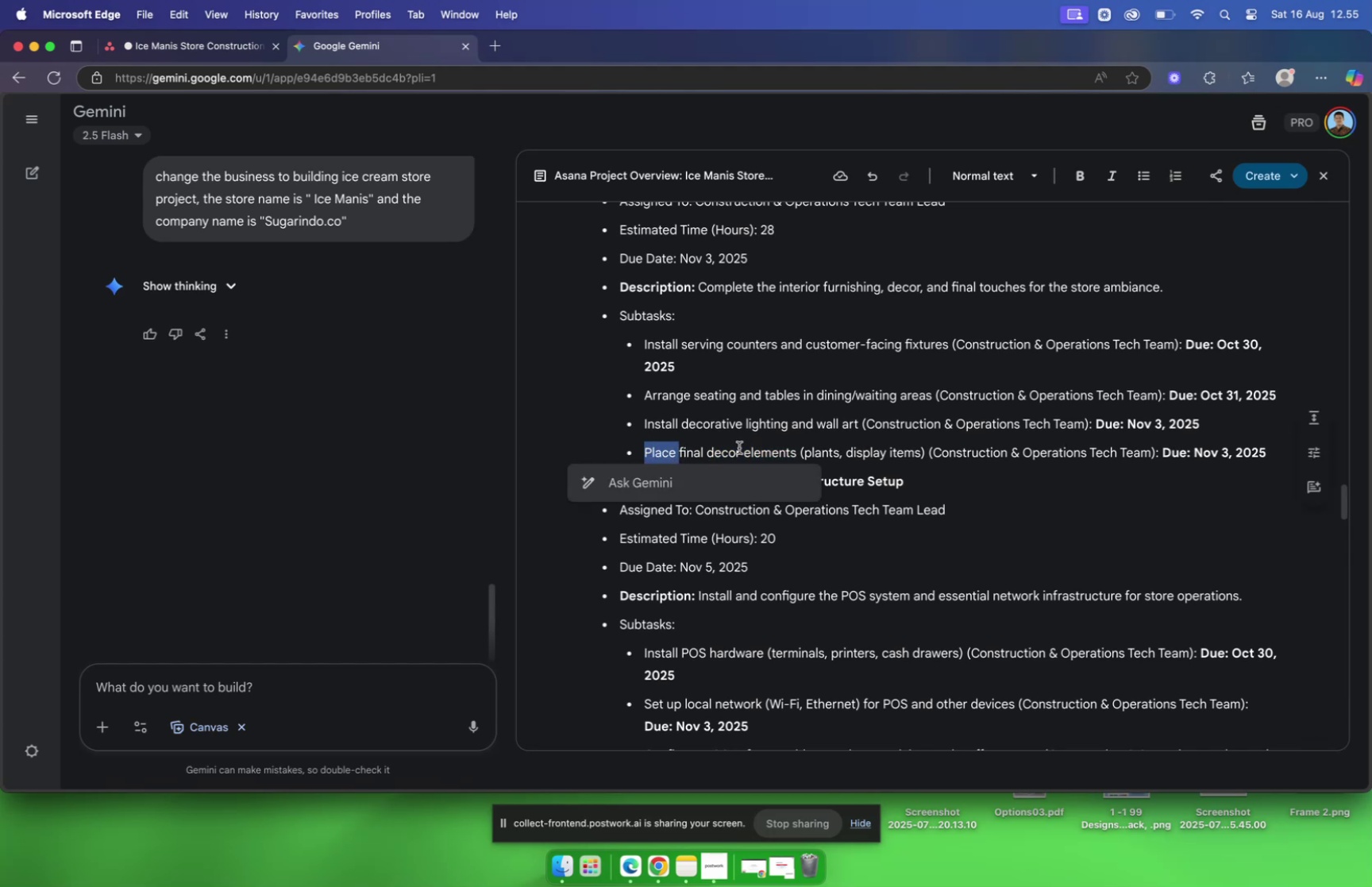 
left_click([739, 447])
 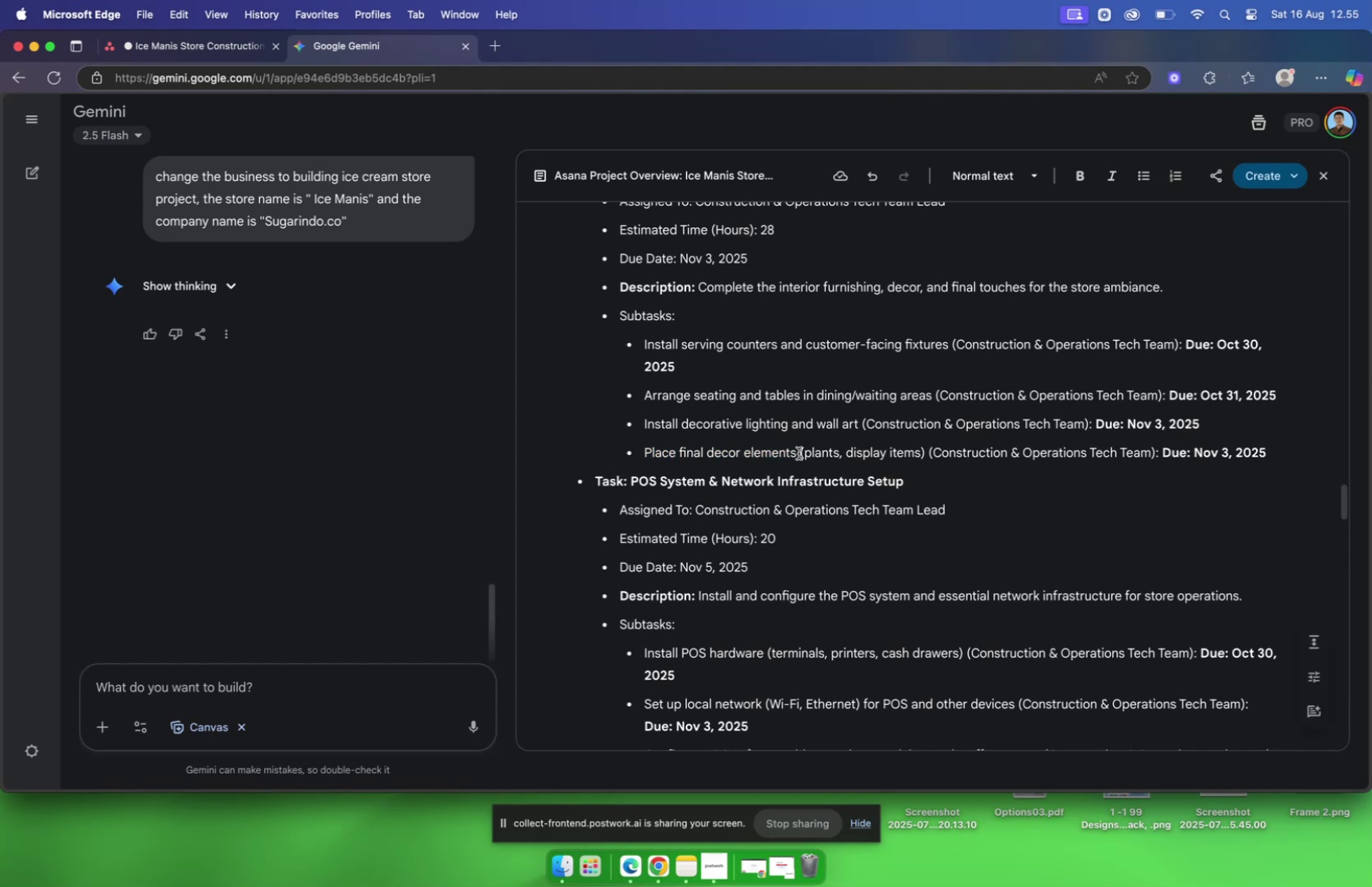 
left_click_drag(start_coordinate=[797, 452], to_coordinate=[645, 451])
 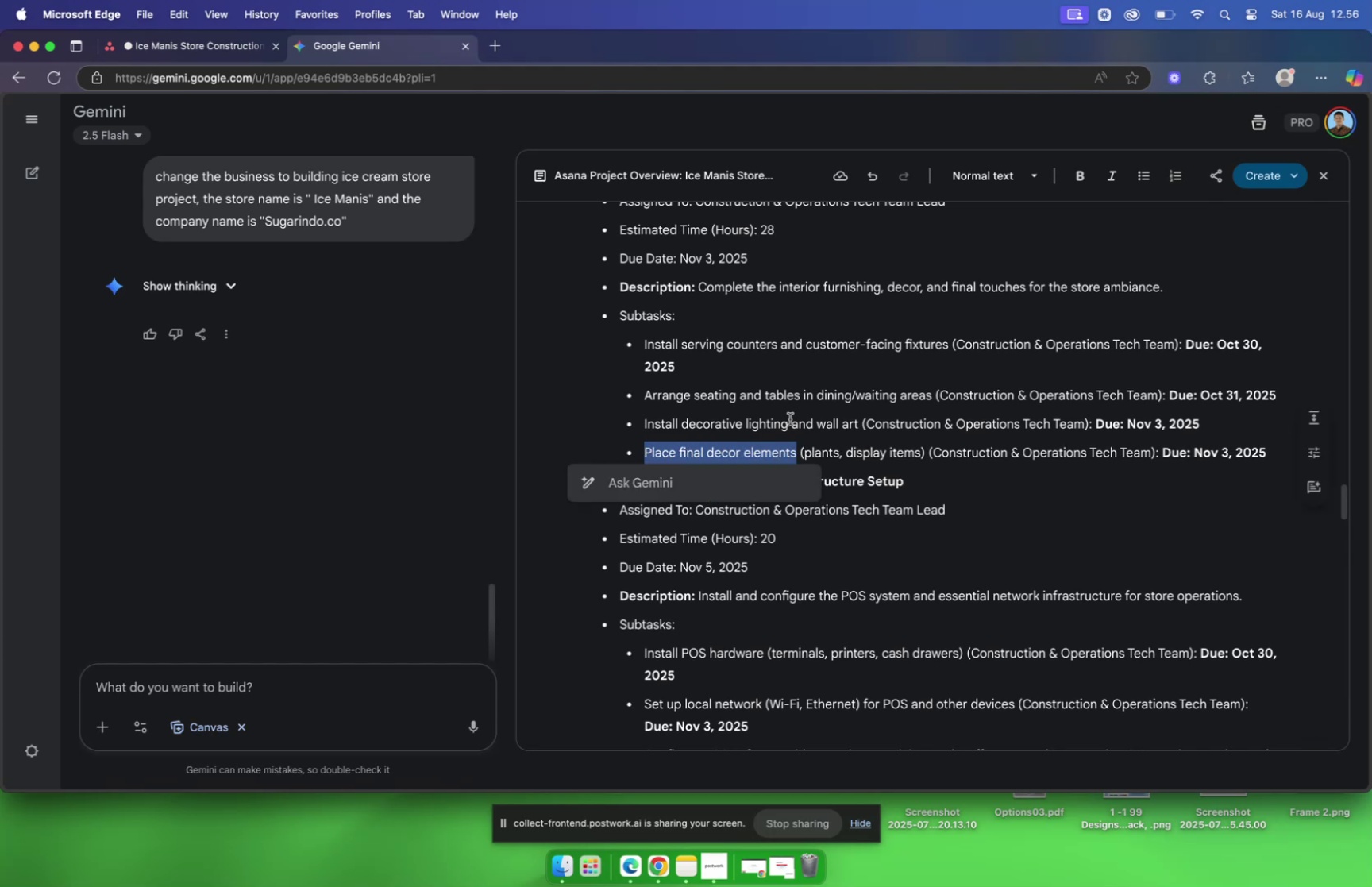 
key(Meta+C)
 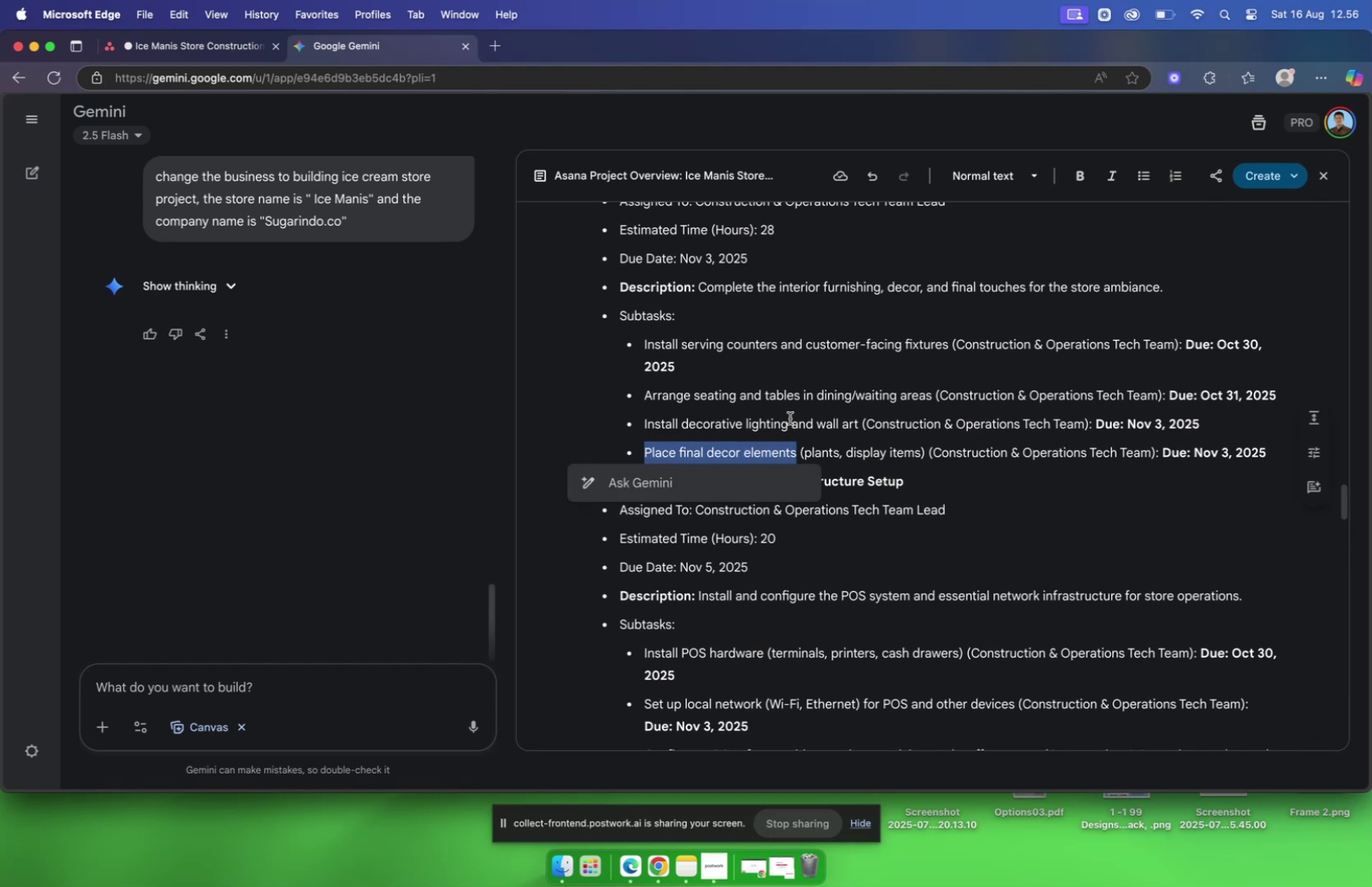 
key(Meta+CommandLeft)
 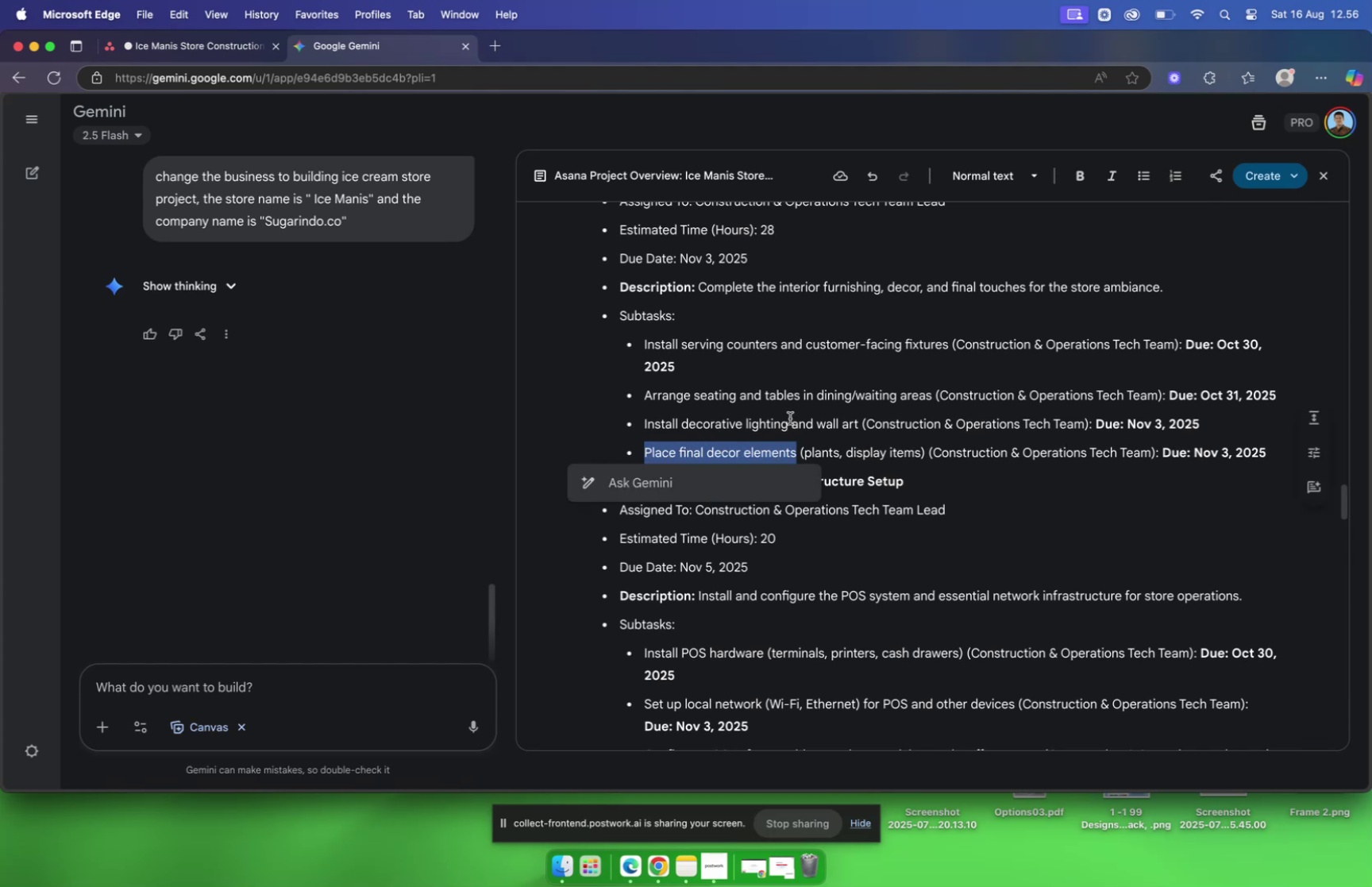 
key(Meta+C)
 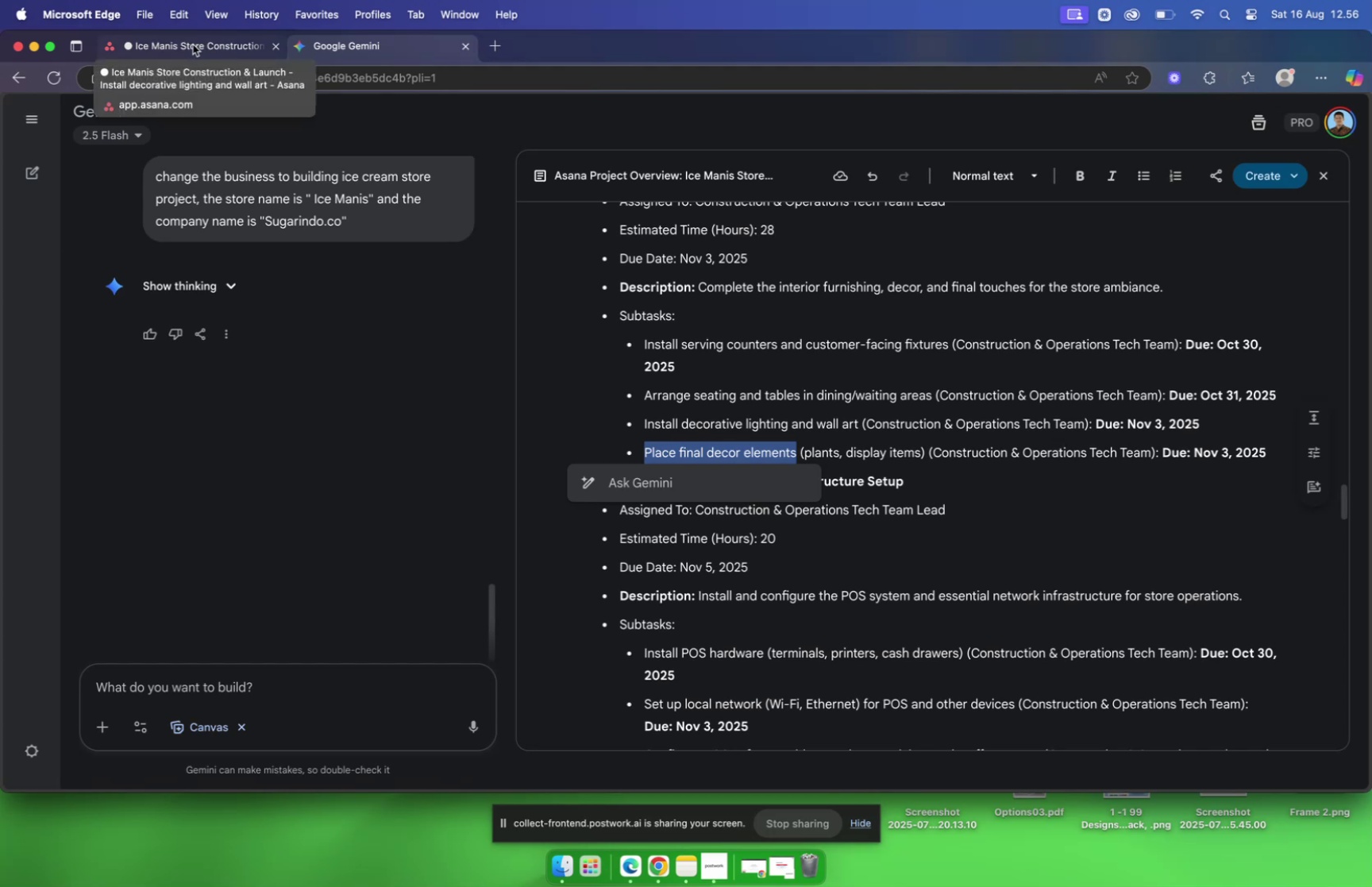 
left_click([193, 44])
 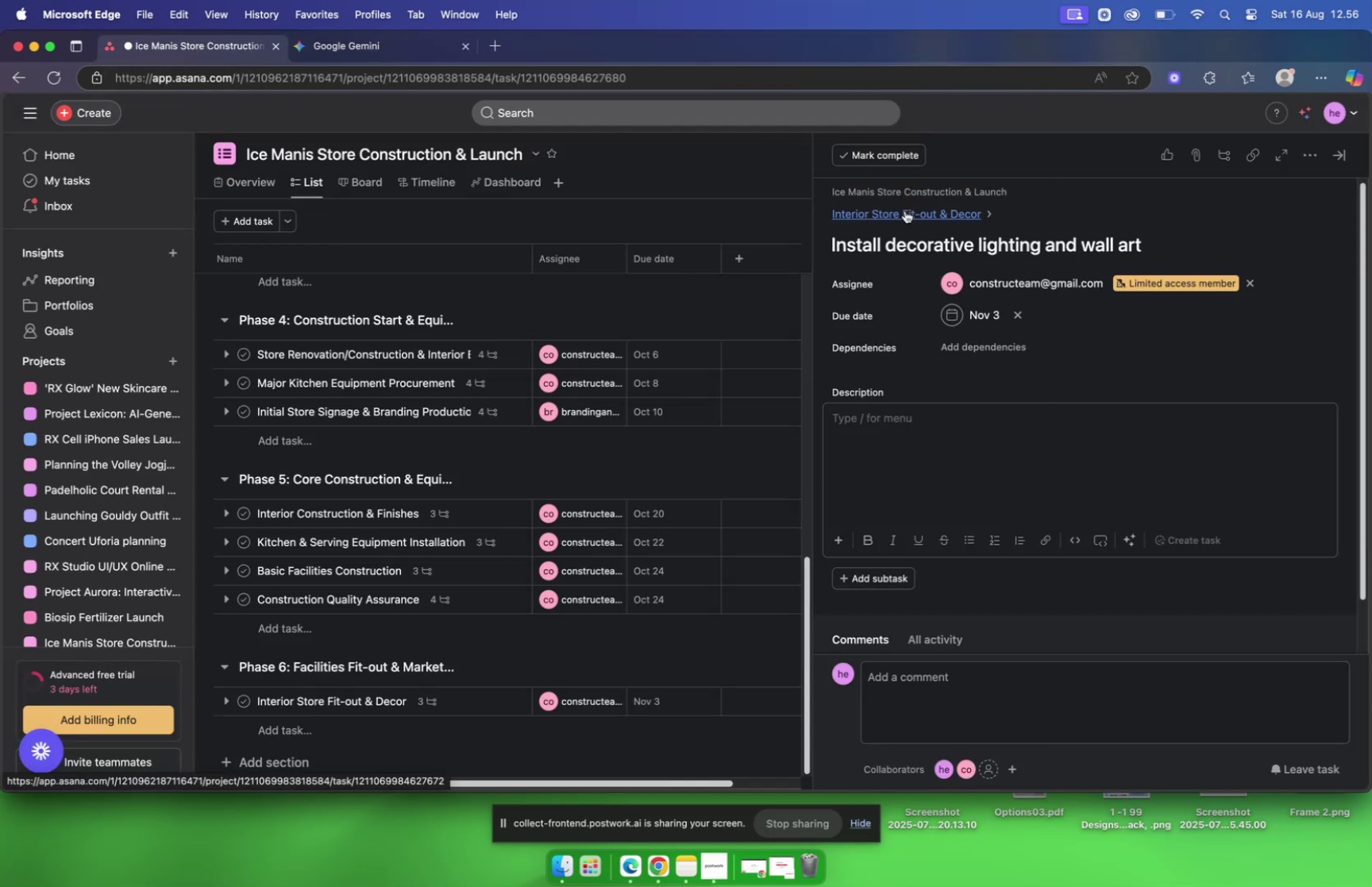 
left_click([905, 214])
 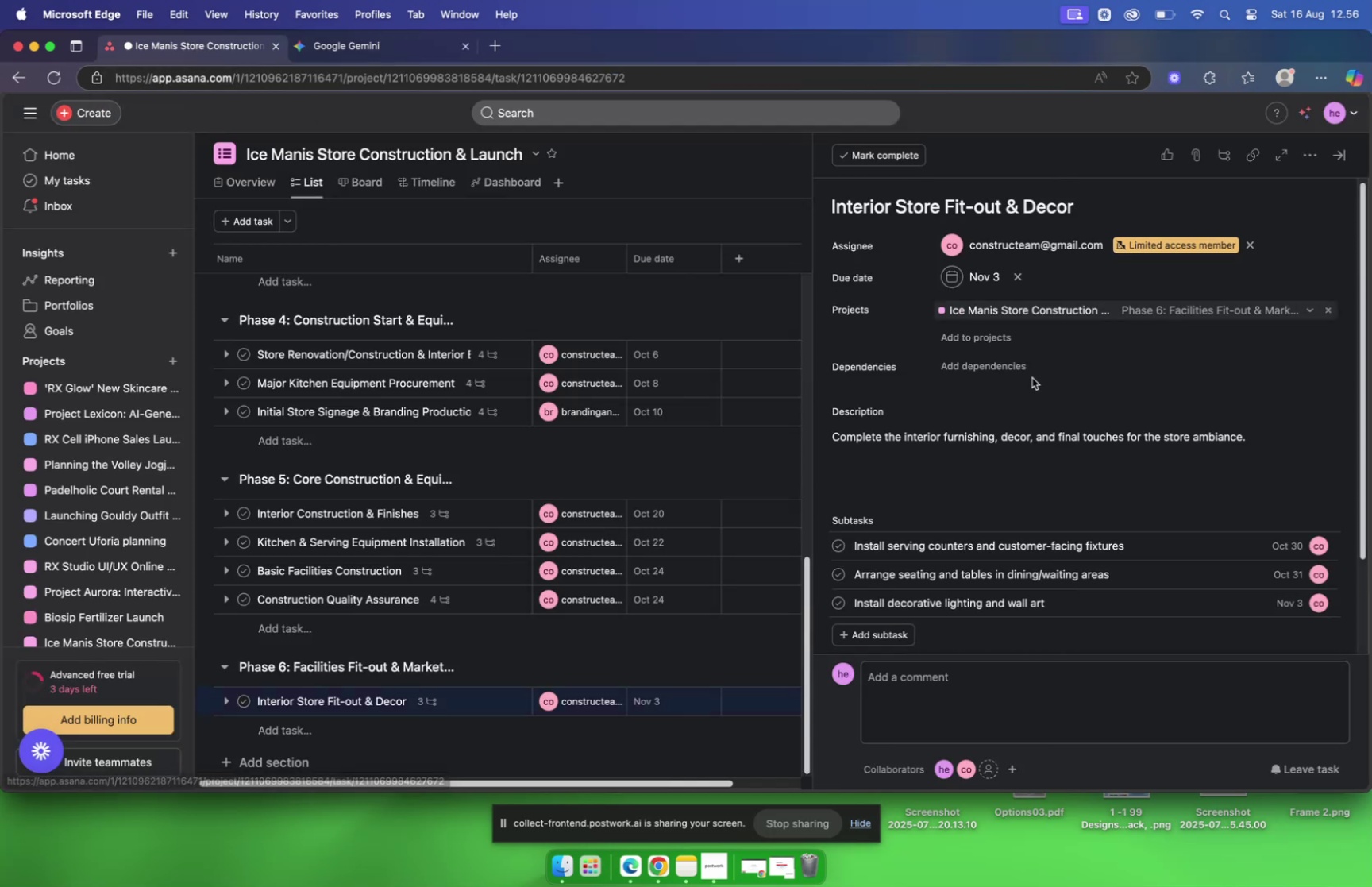 
scroll: coordinate [1031, 371], scroll_direction: down, amount: 4.0
 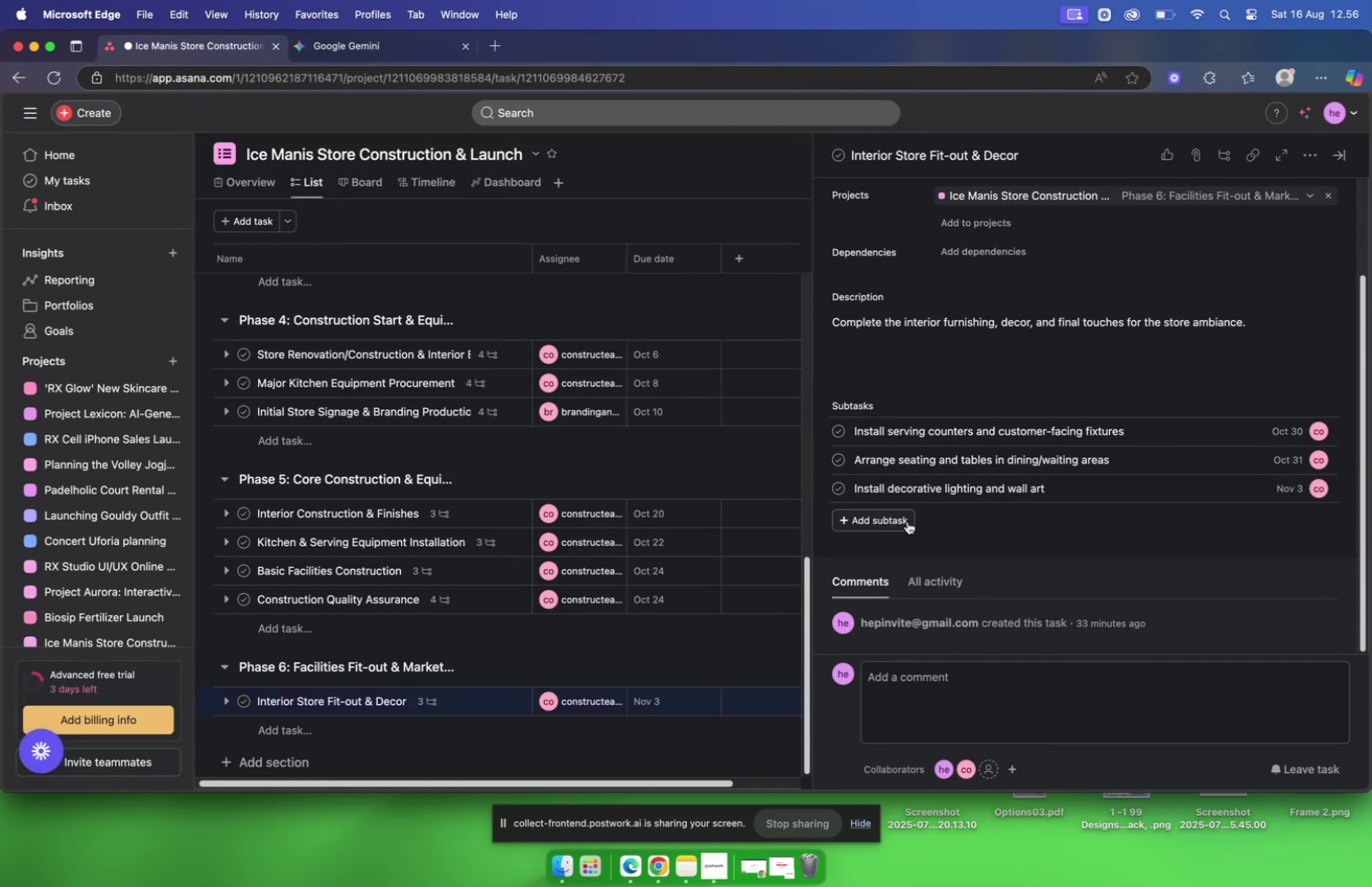 
left_click([906, 521])
 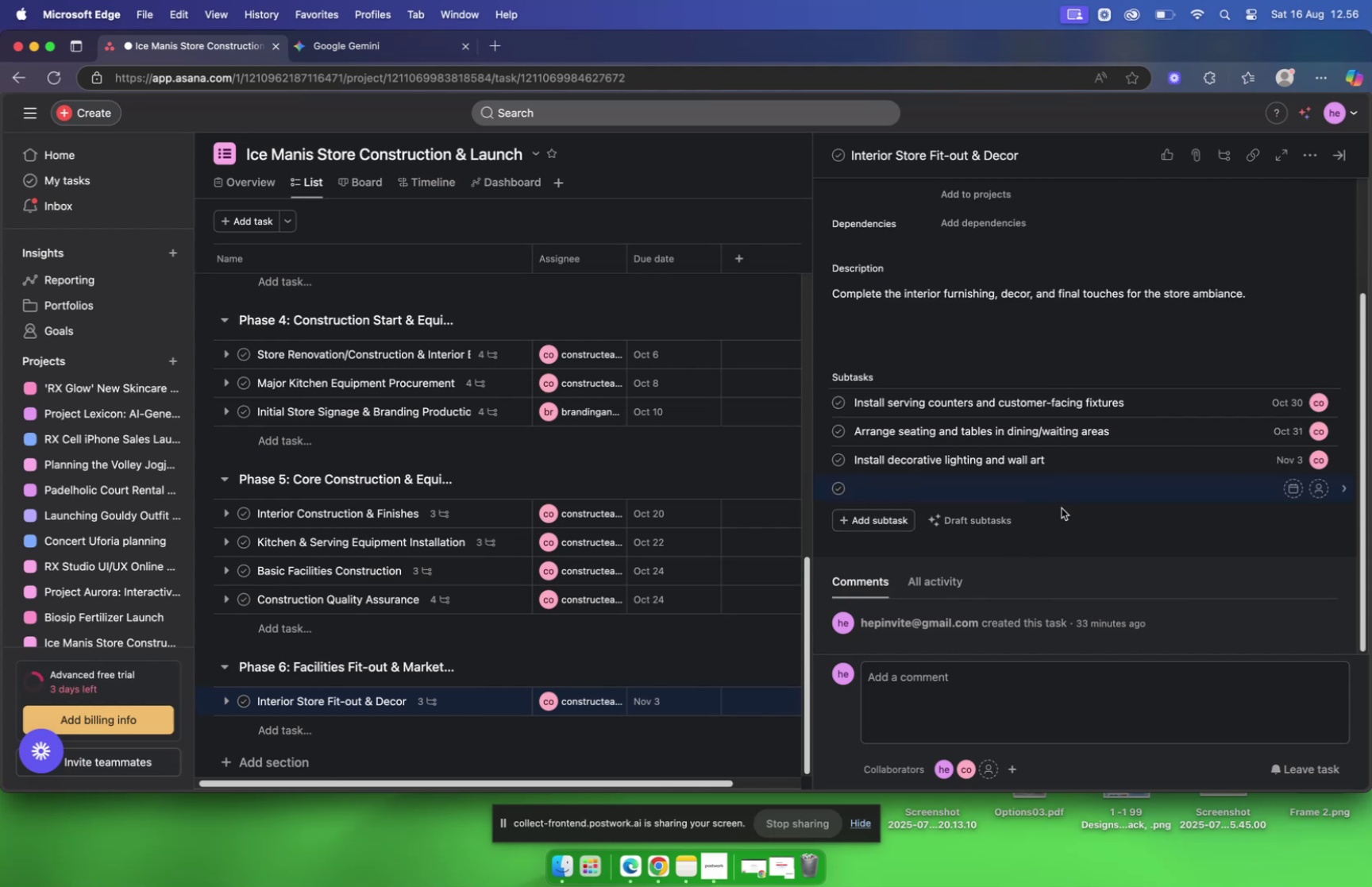 
key(Meta+V)
 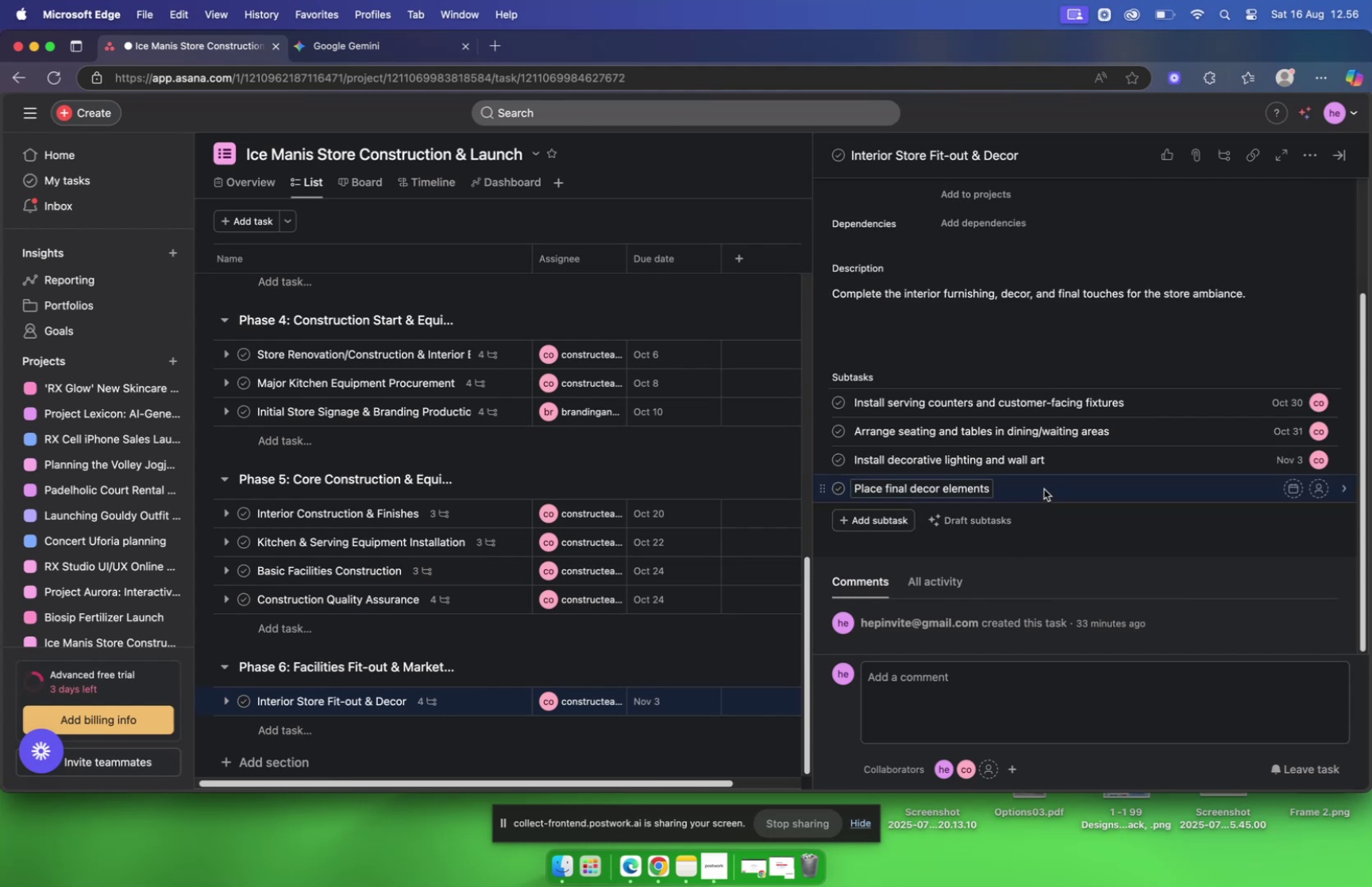 
left_click([1044, 488])
 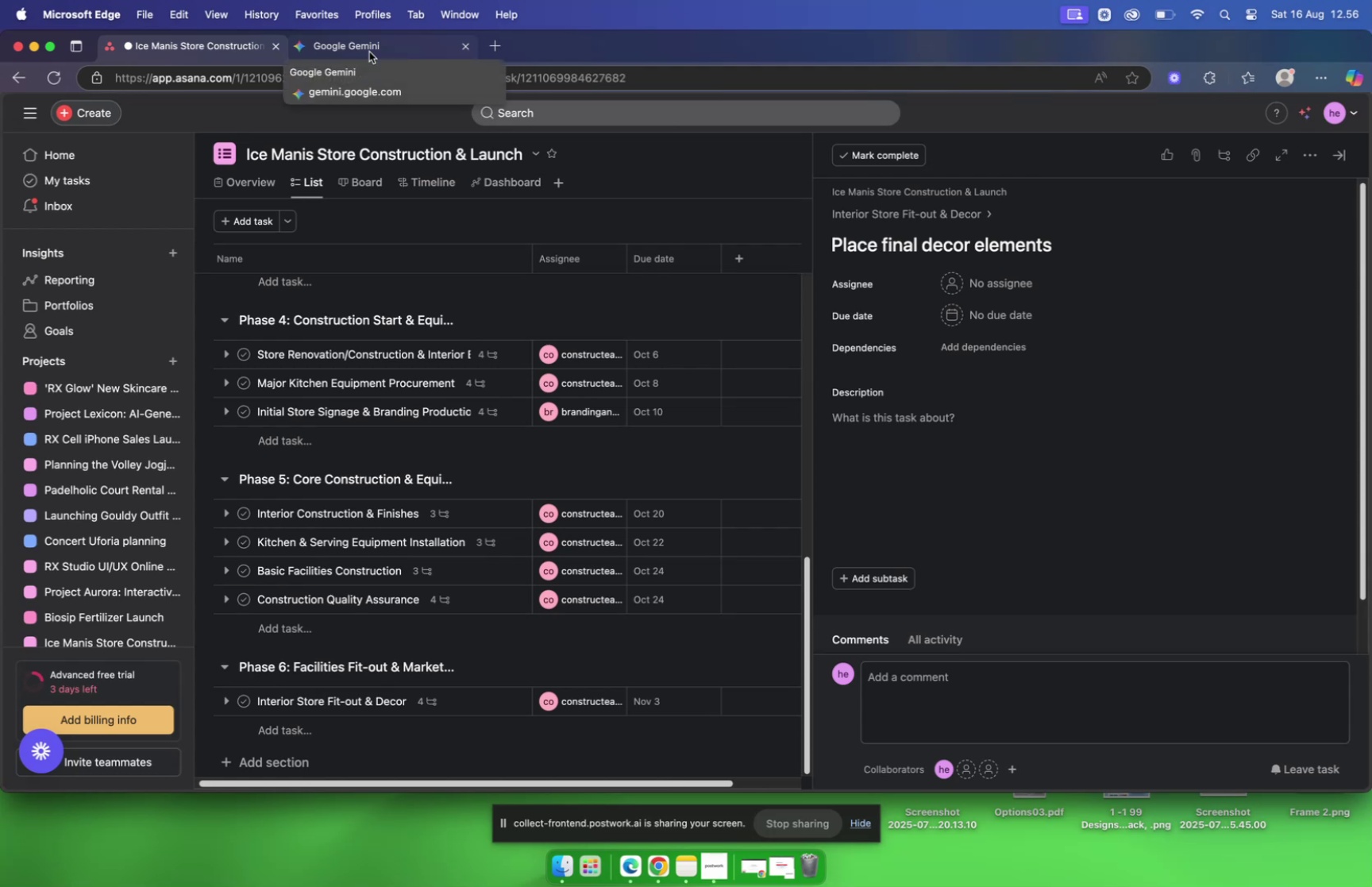 
wait(7.75)
 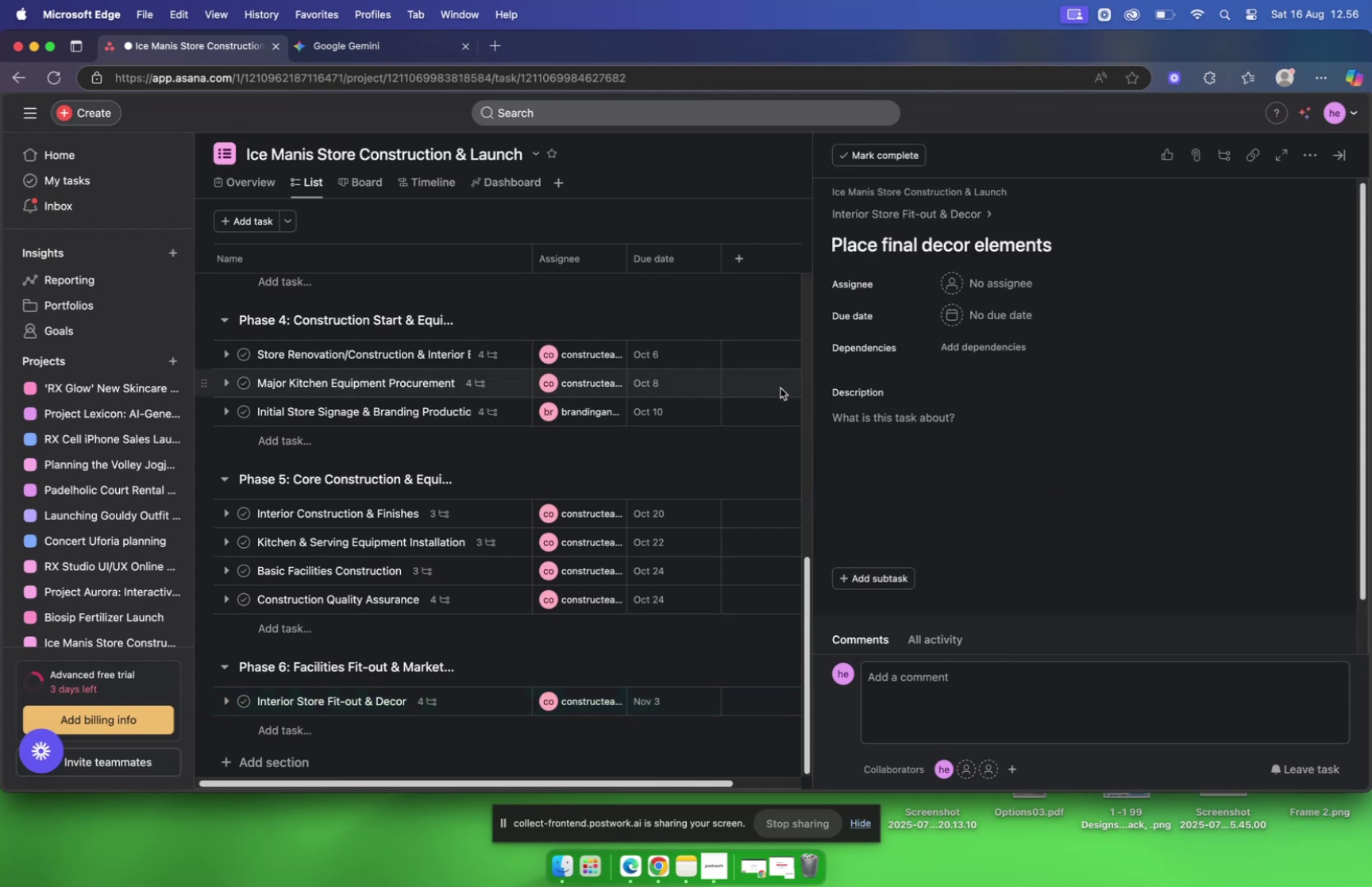 
left_click([369, 52])
 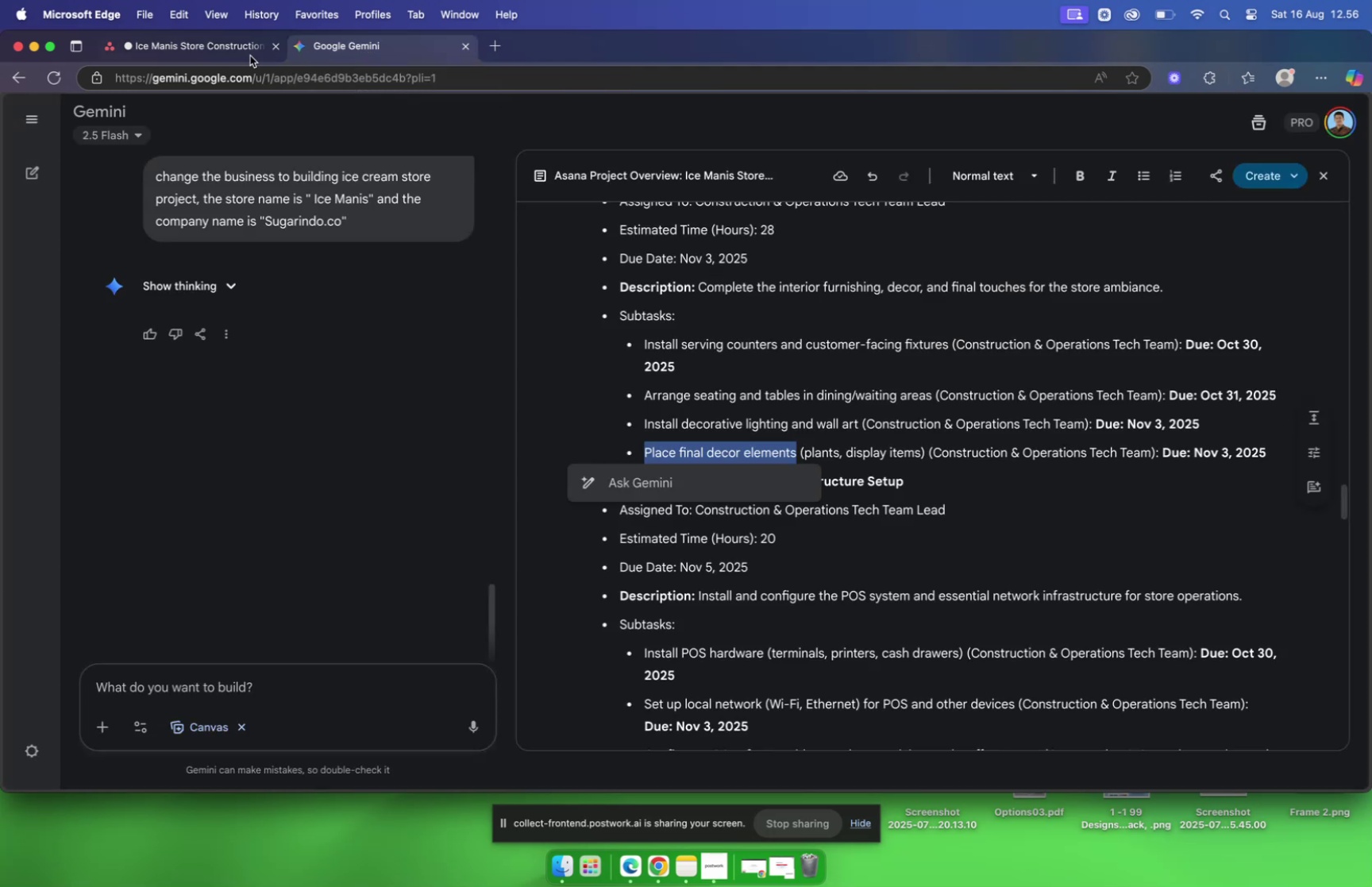 
wait(6.83)
 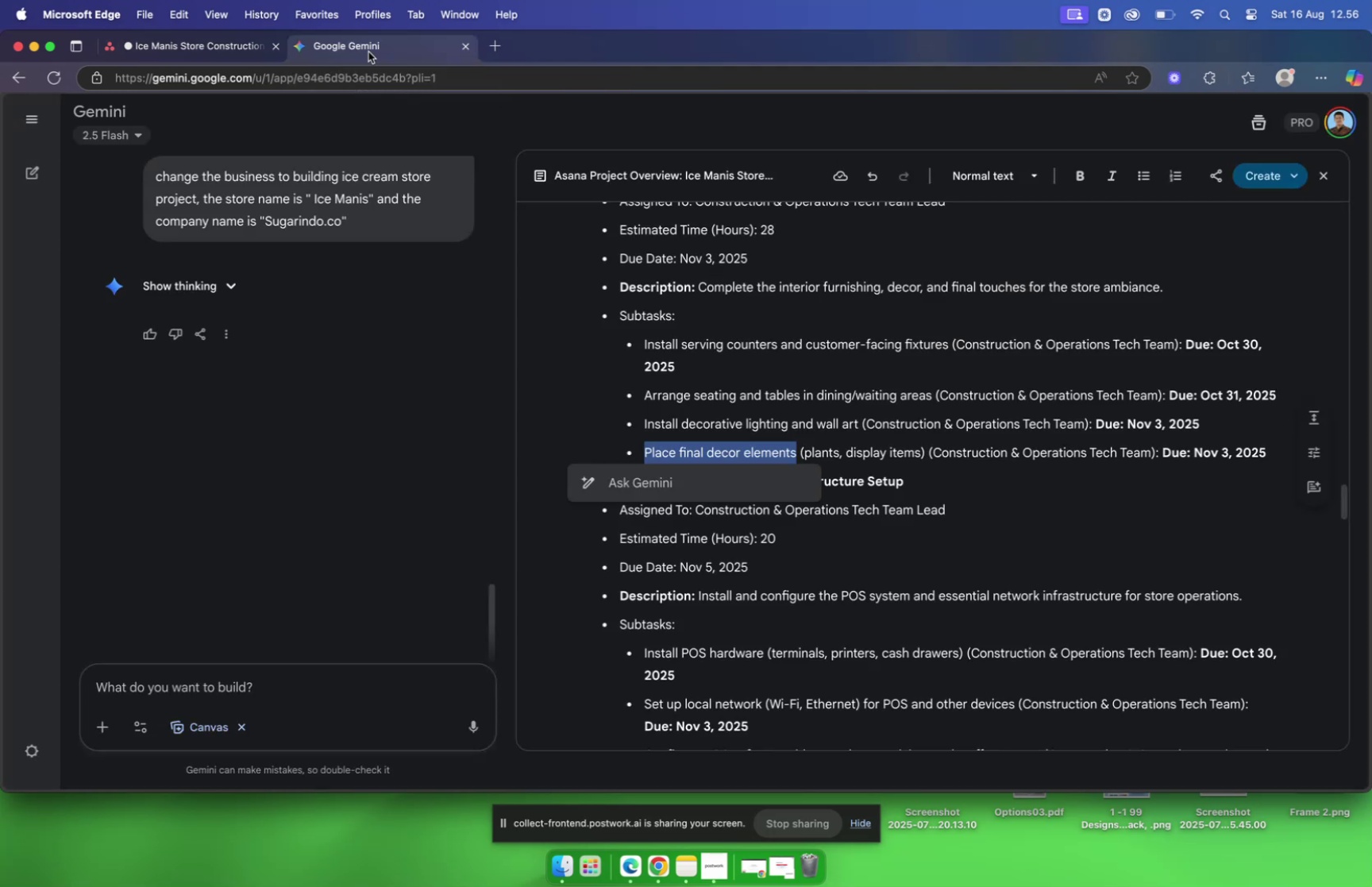 
left_click([202, 48])
 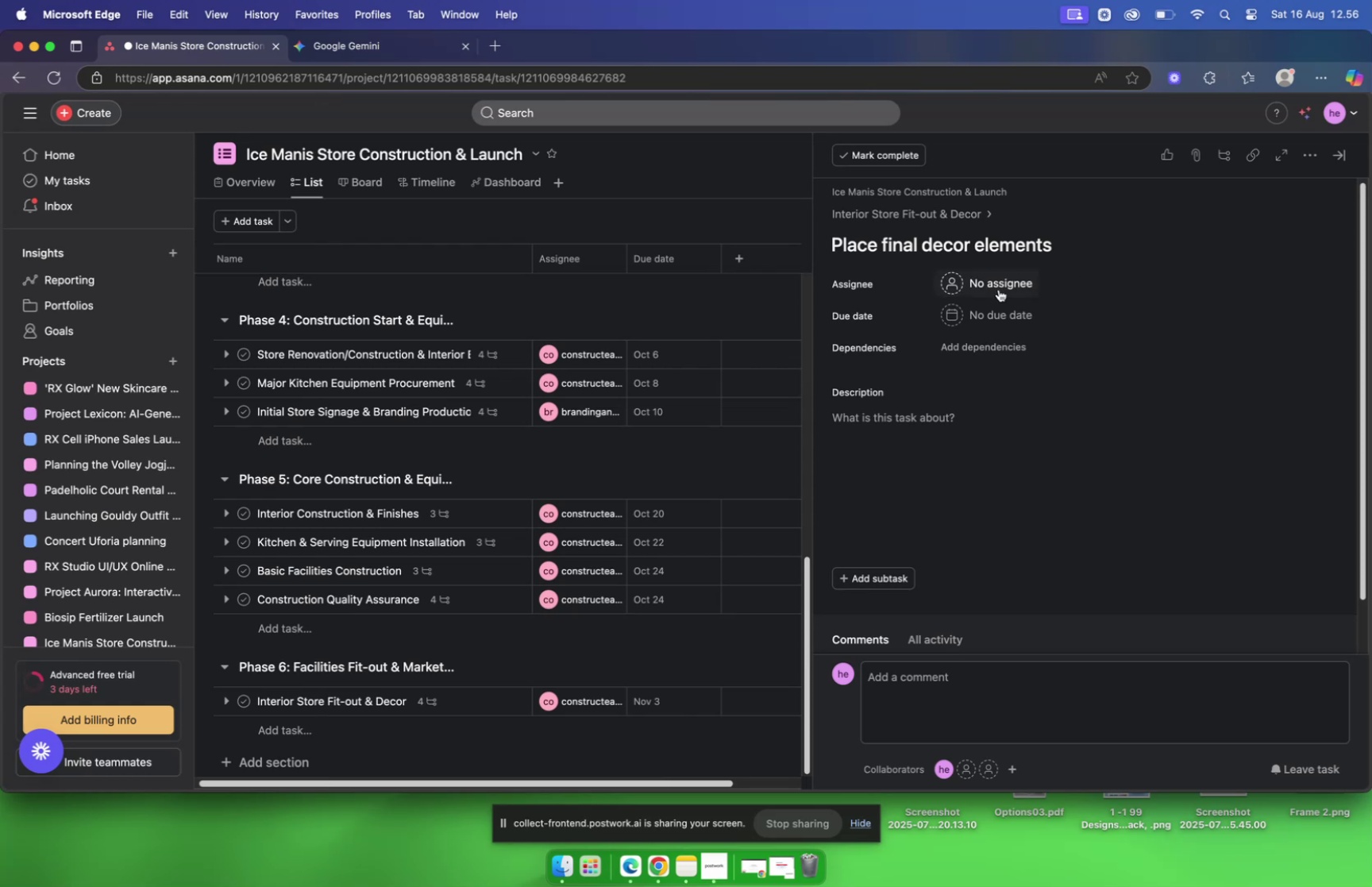 
left_click([998, 289])
 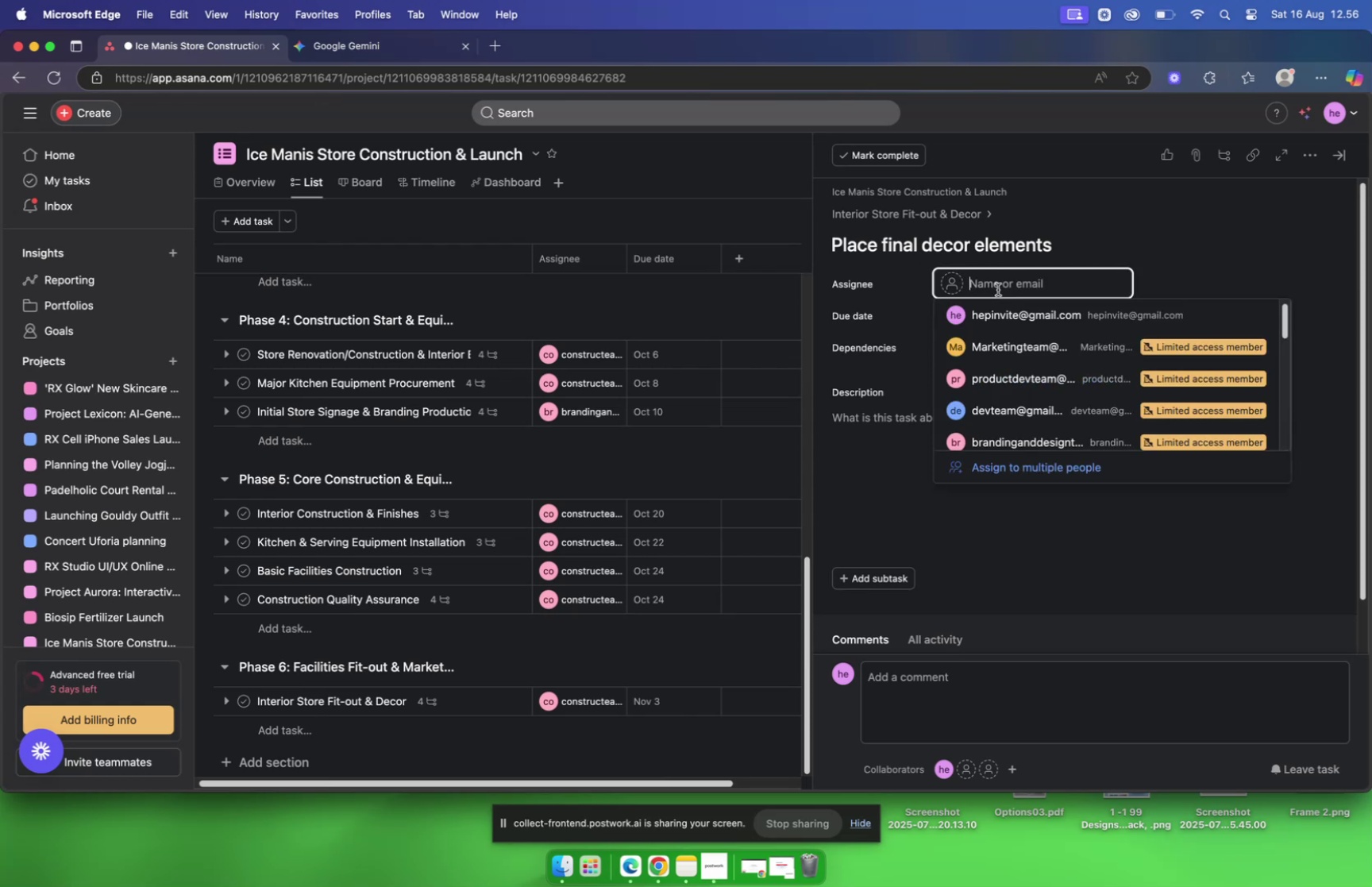 
type(cons)
 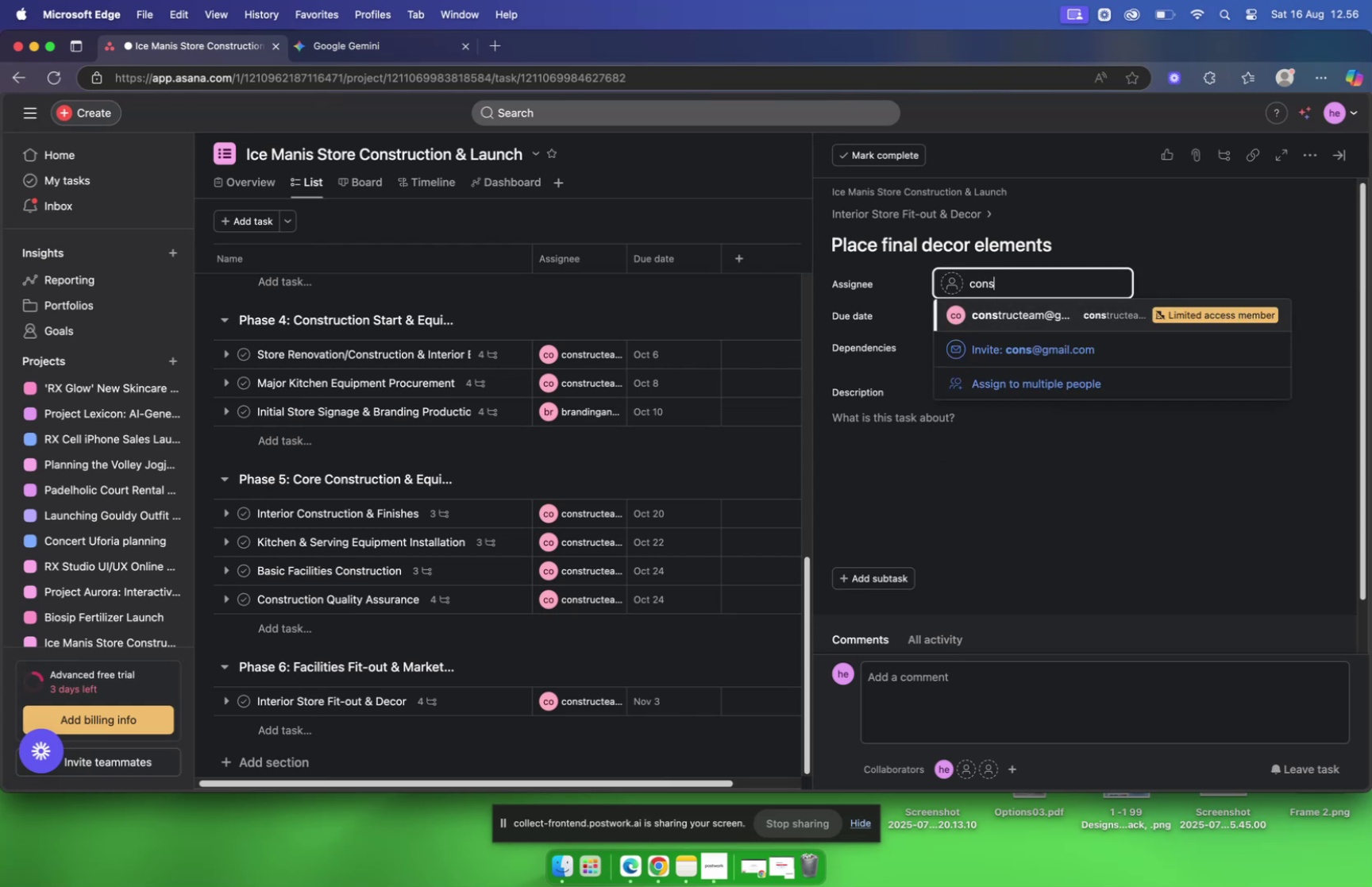 
key(Enter)
 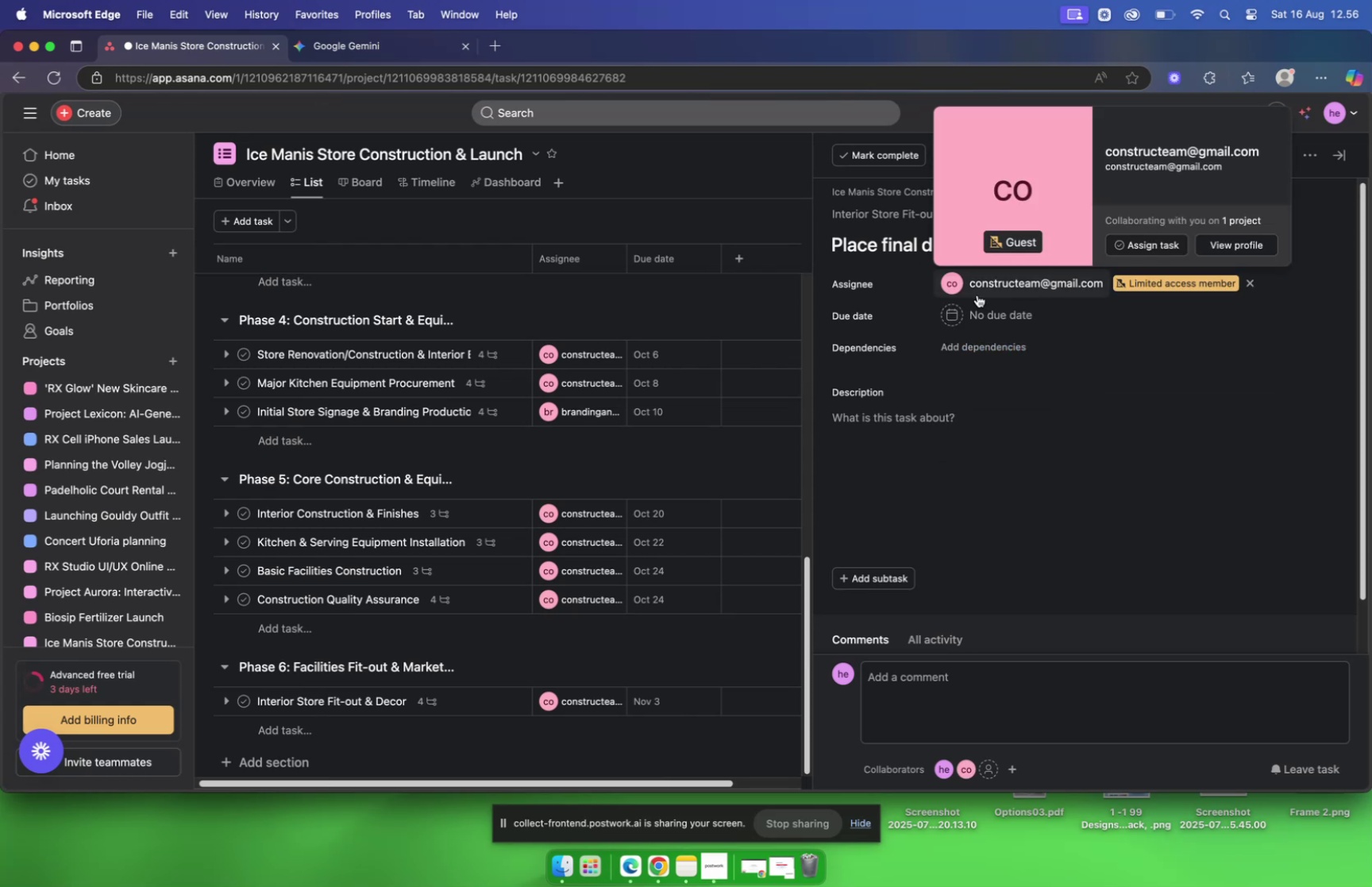 
left_click([981, 310])
 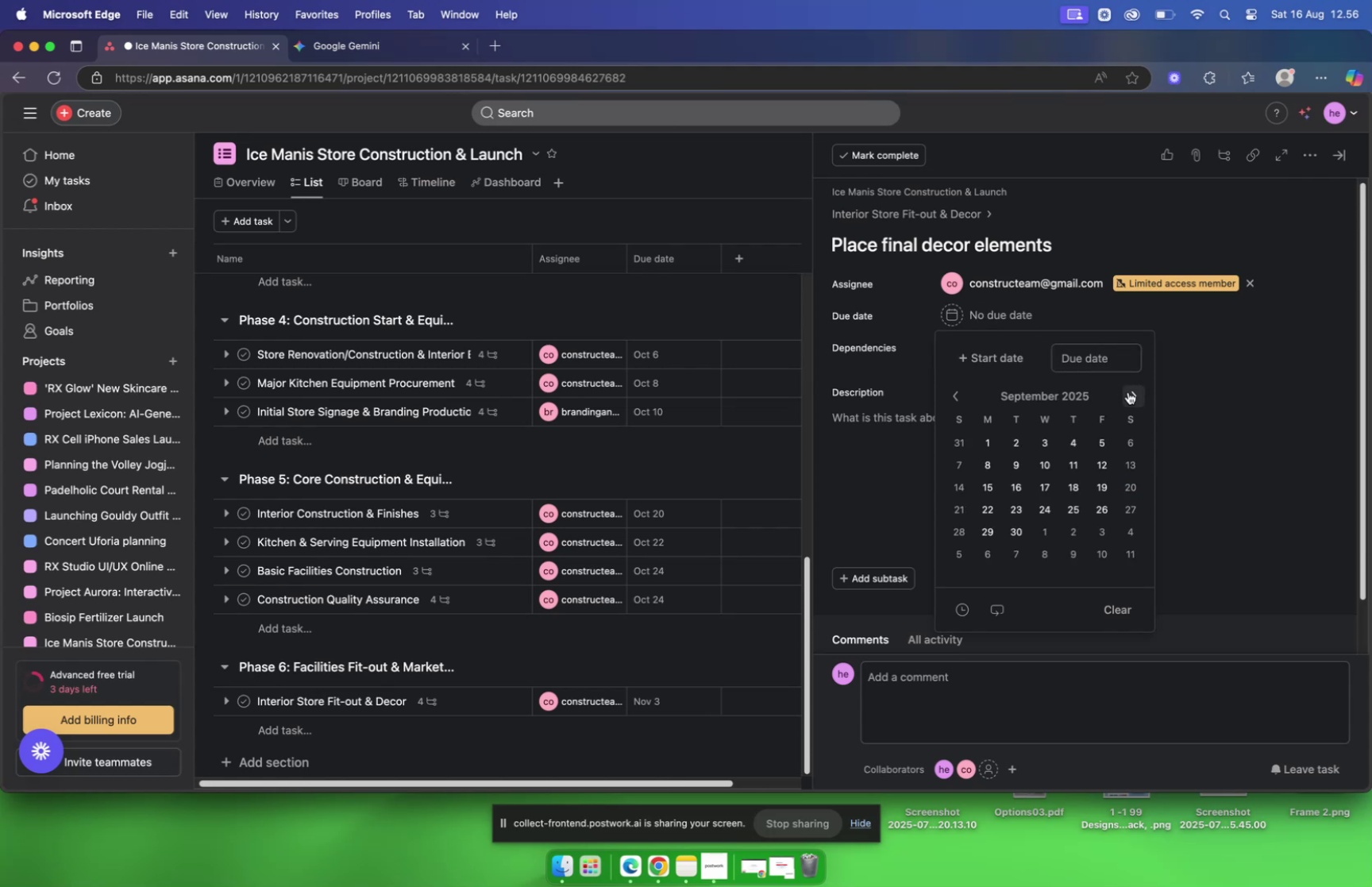 
double_click([1127, 392])
 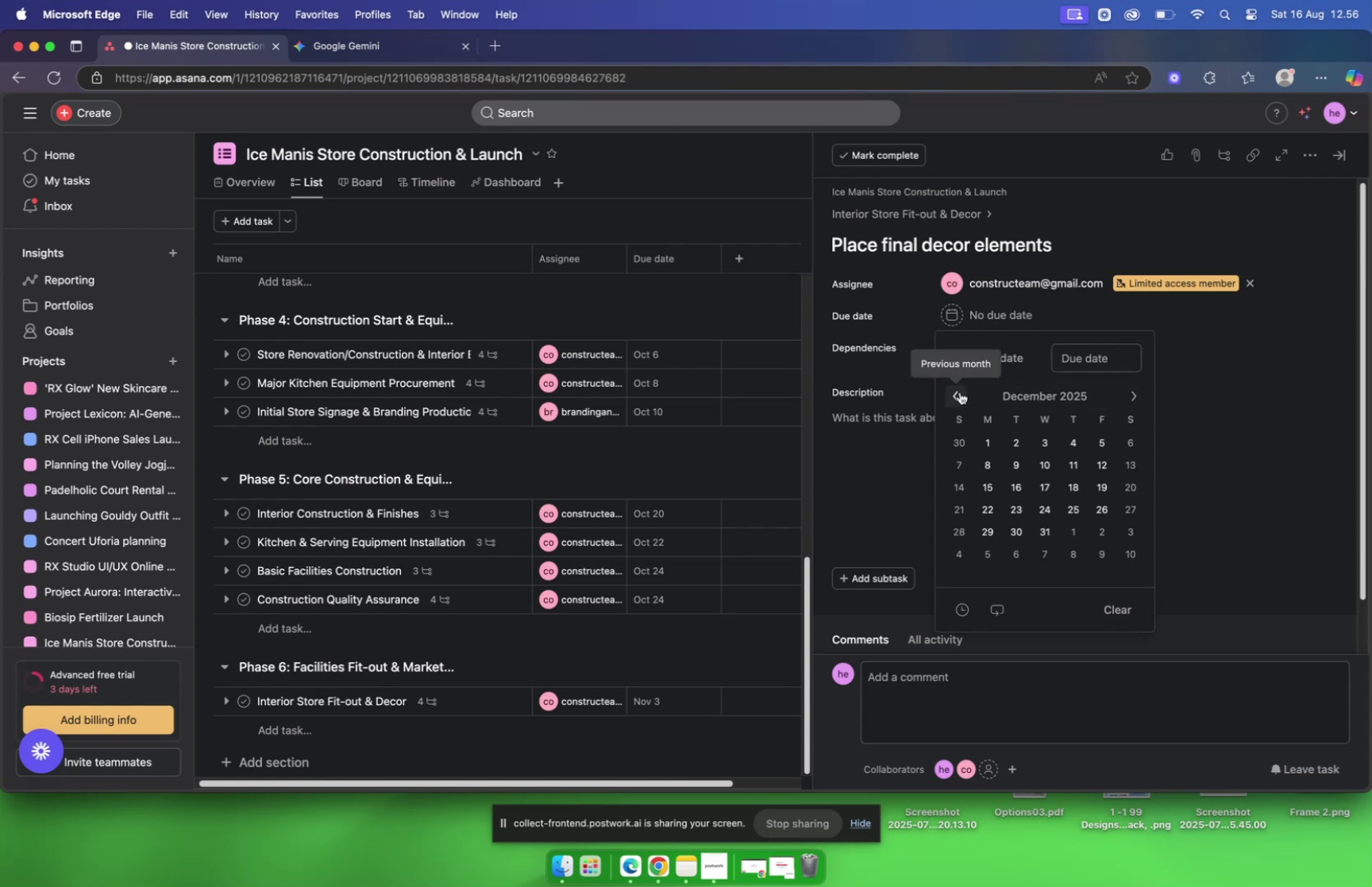 
left_click([960, 391])
 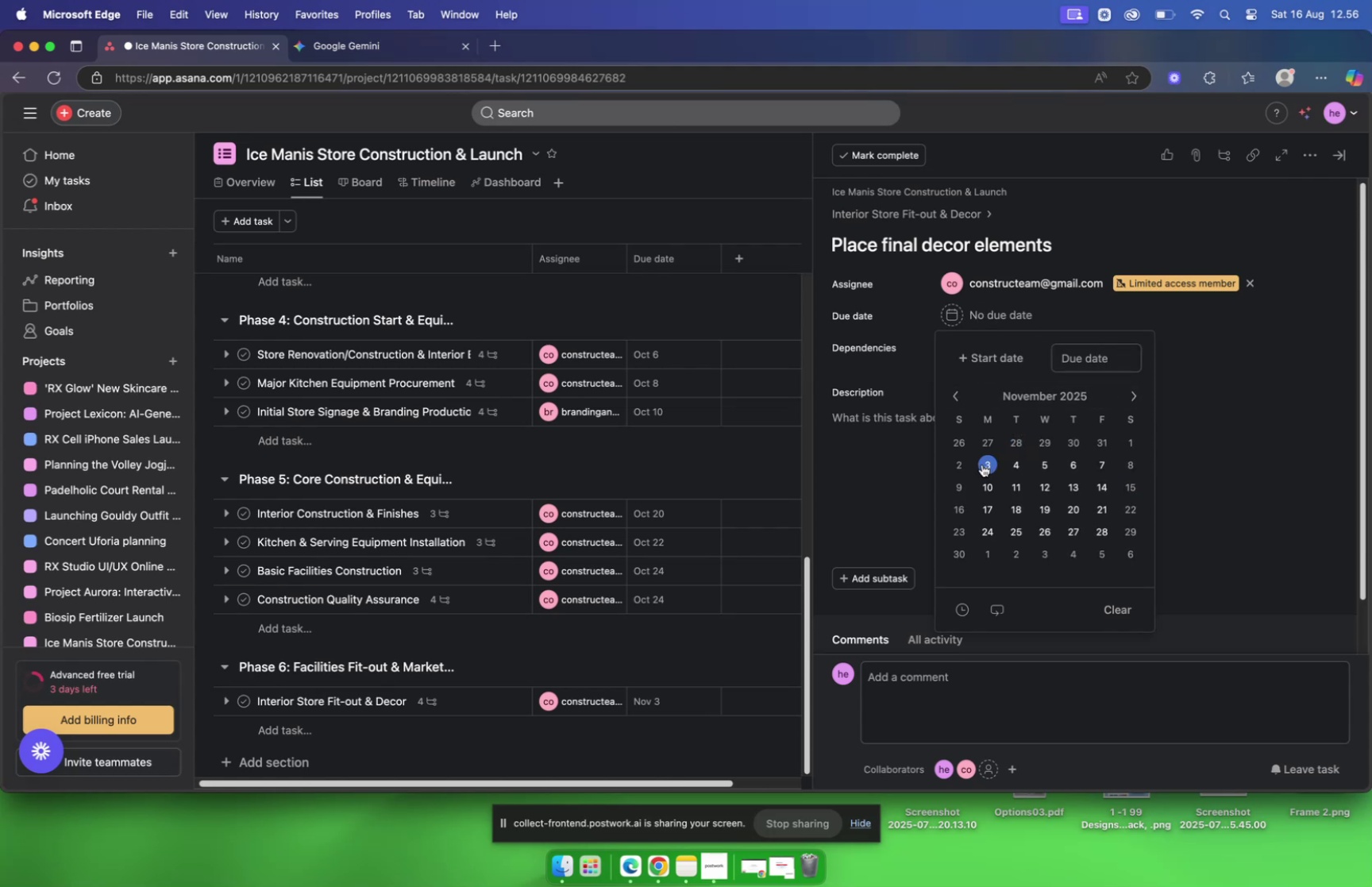 
left_click([982, 464])
 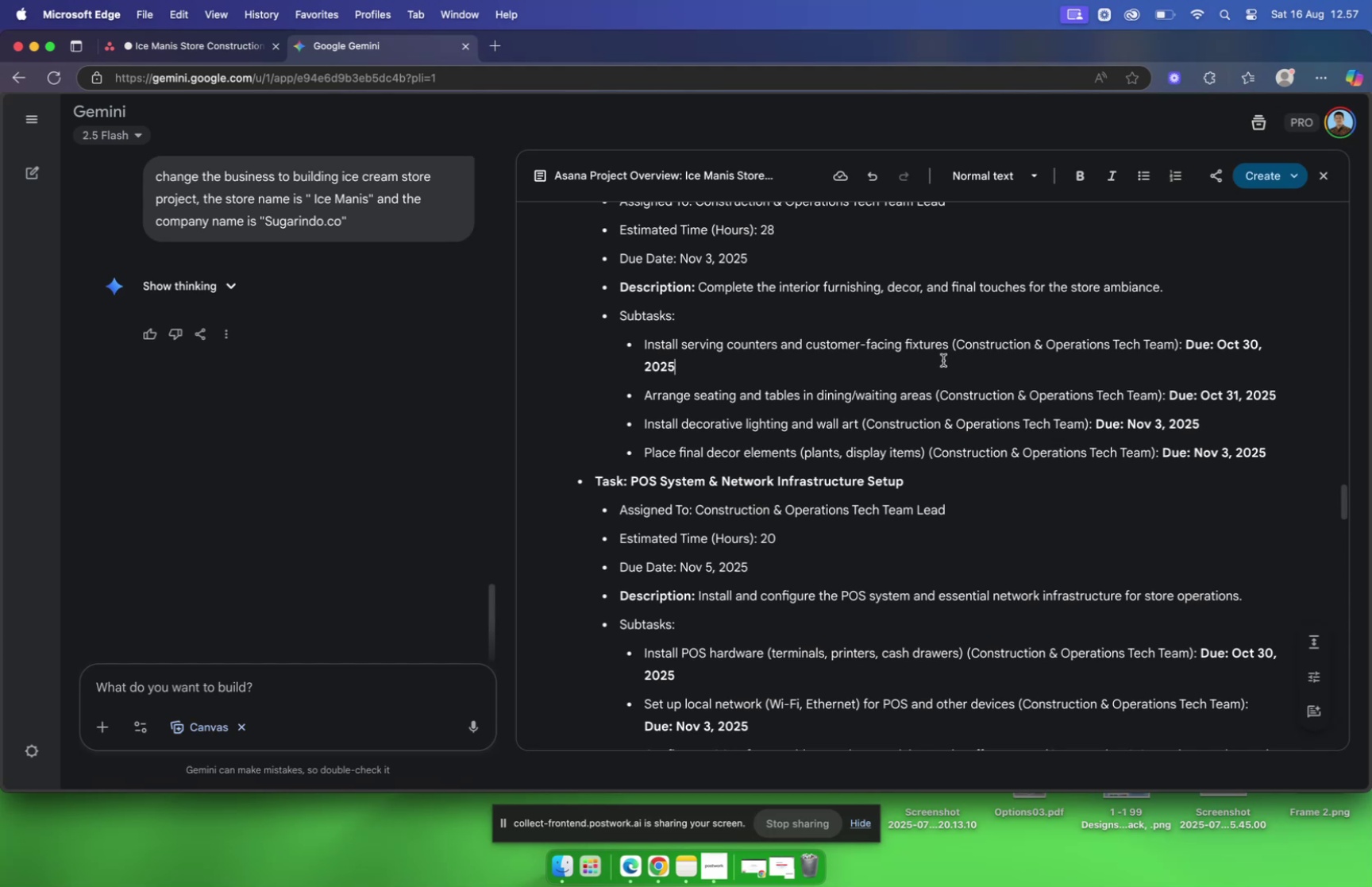 
wait(16.66)
 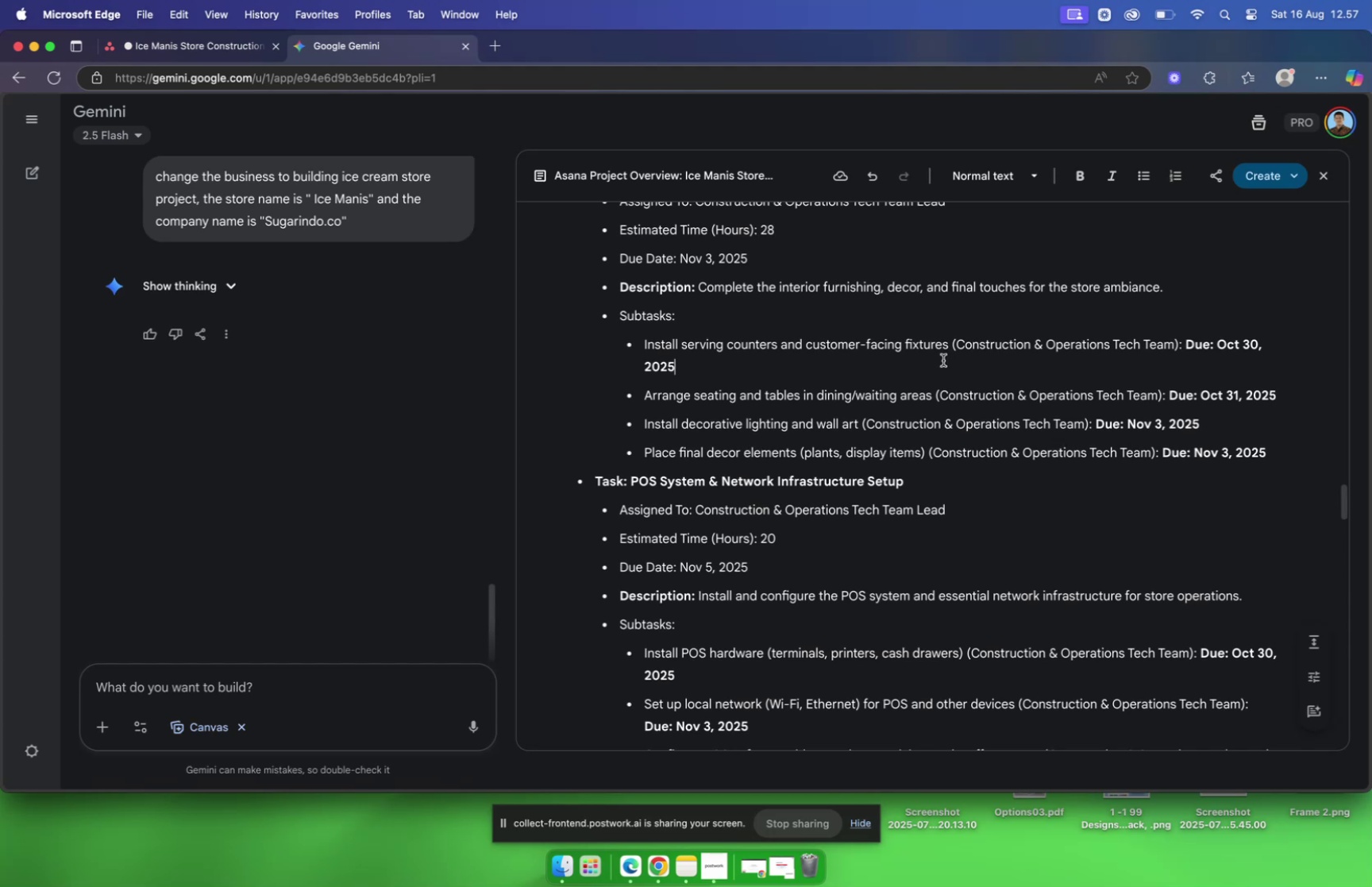 
left_click_drag(start_coordinate=[922, 477], to_coordinate=[633, 476])
 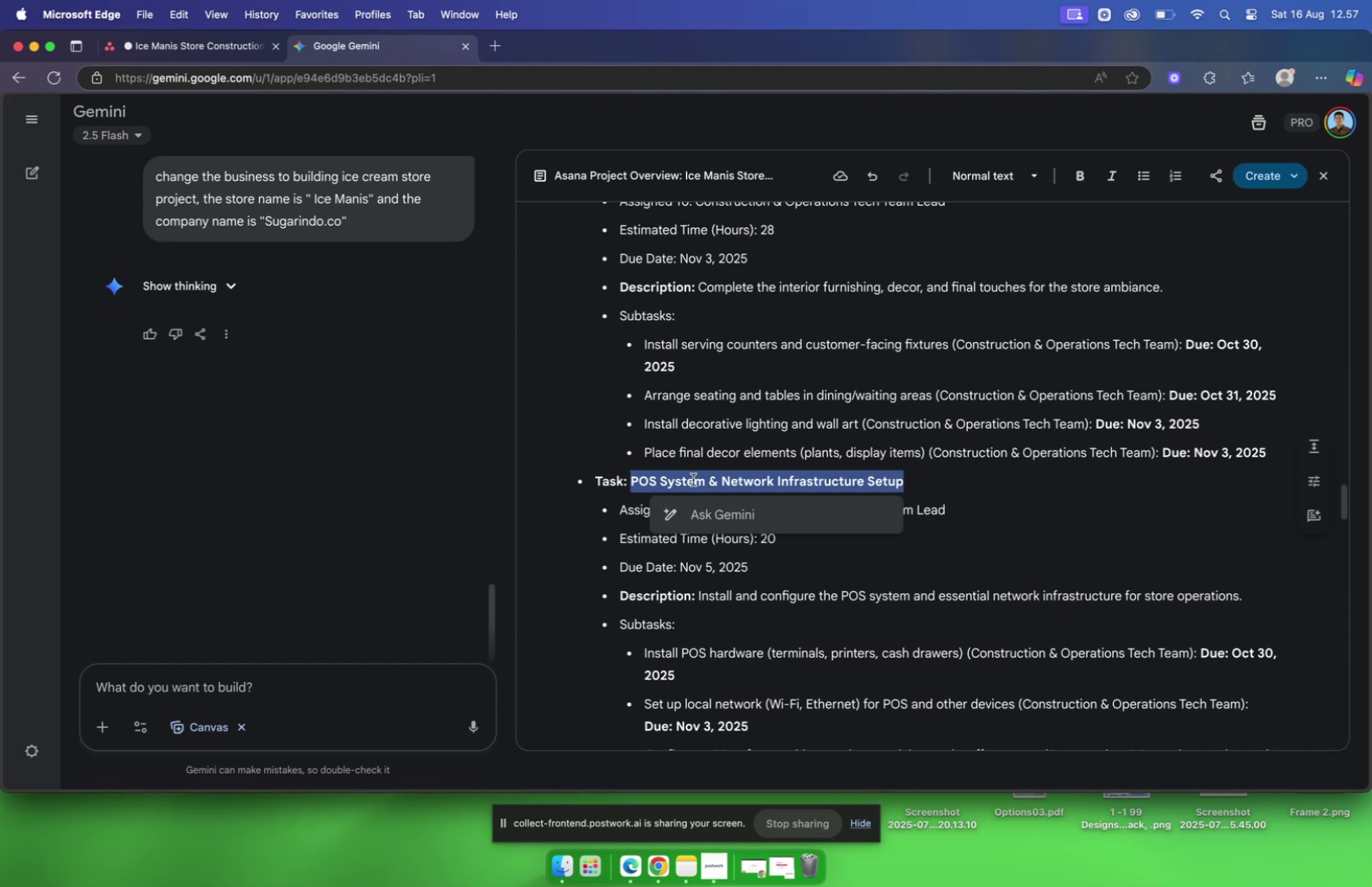 
key(Meta+C)
 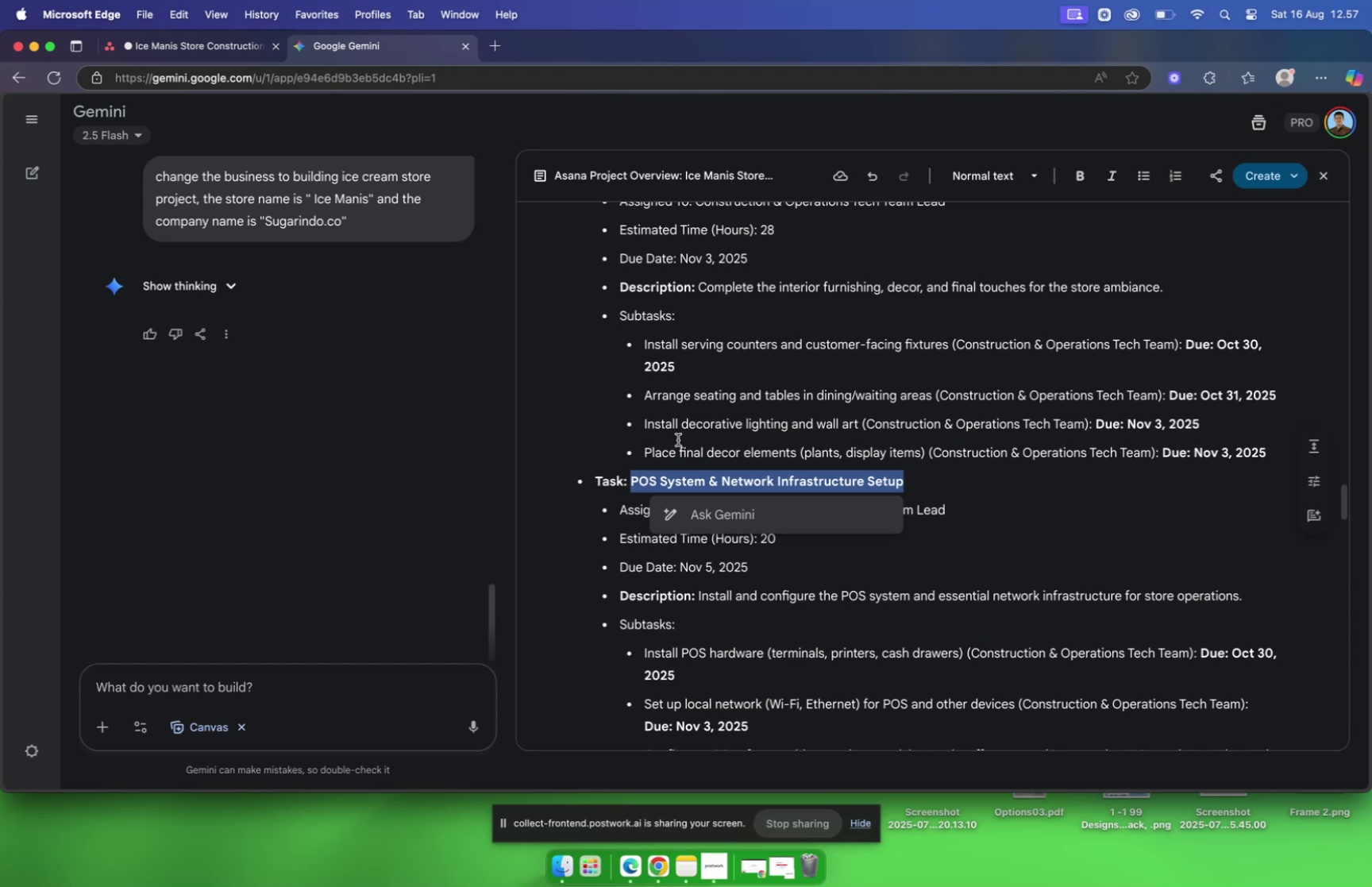 
scroll: coordinate [710, 392], scroll_direction: down, amount: 4.0
 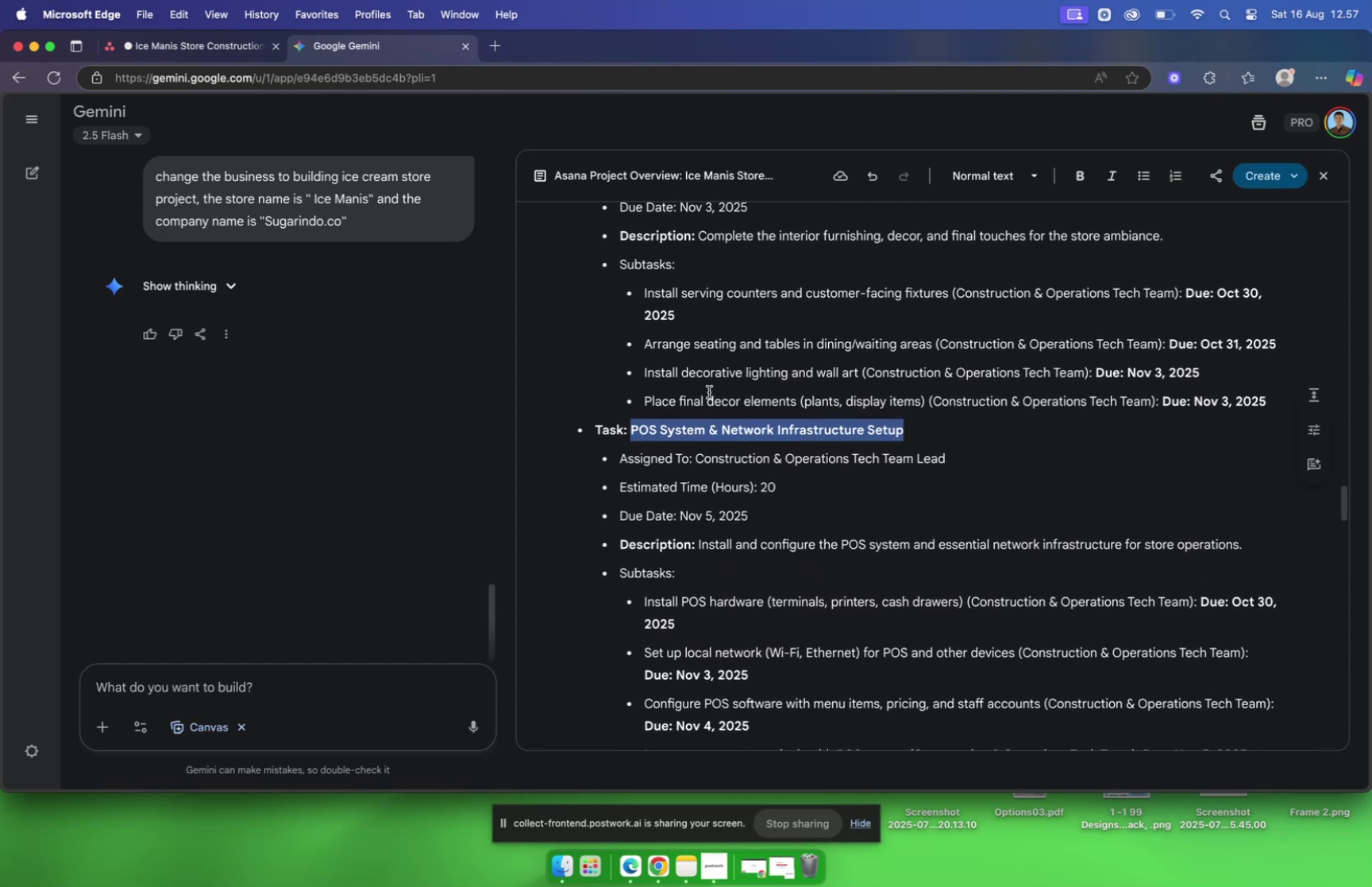 
key(Meta+CommandLeft)
 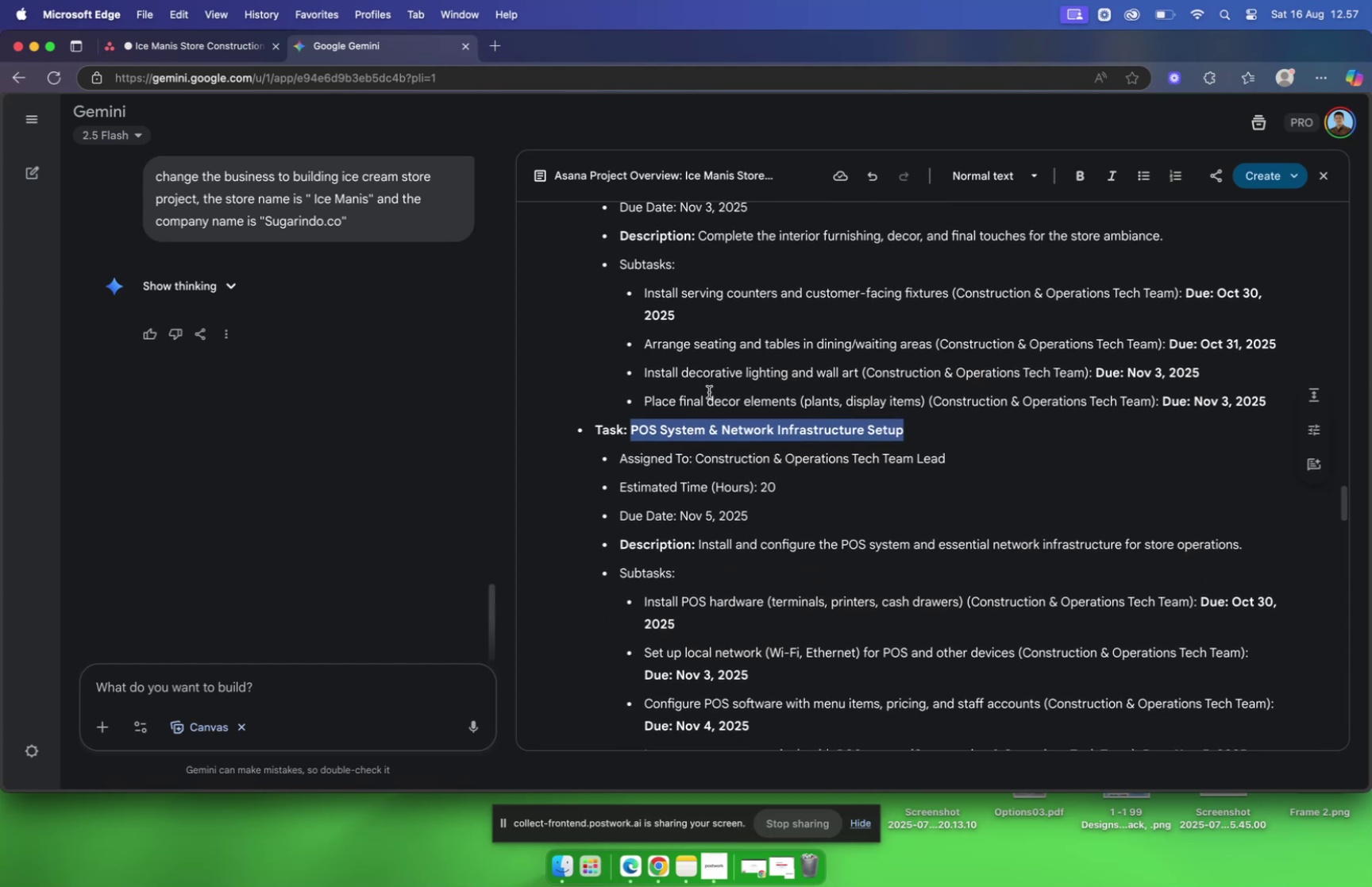 
key(Meta+C)
 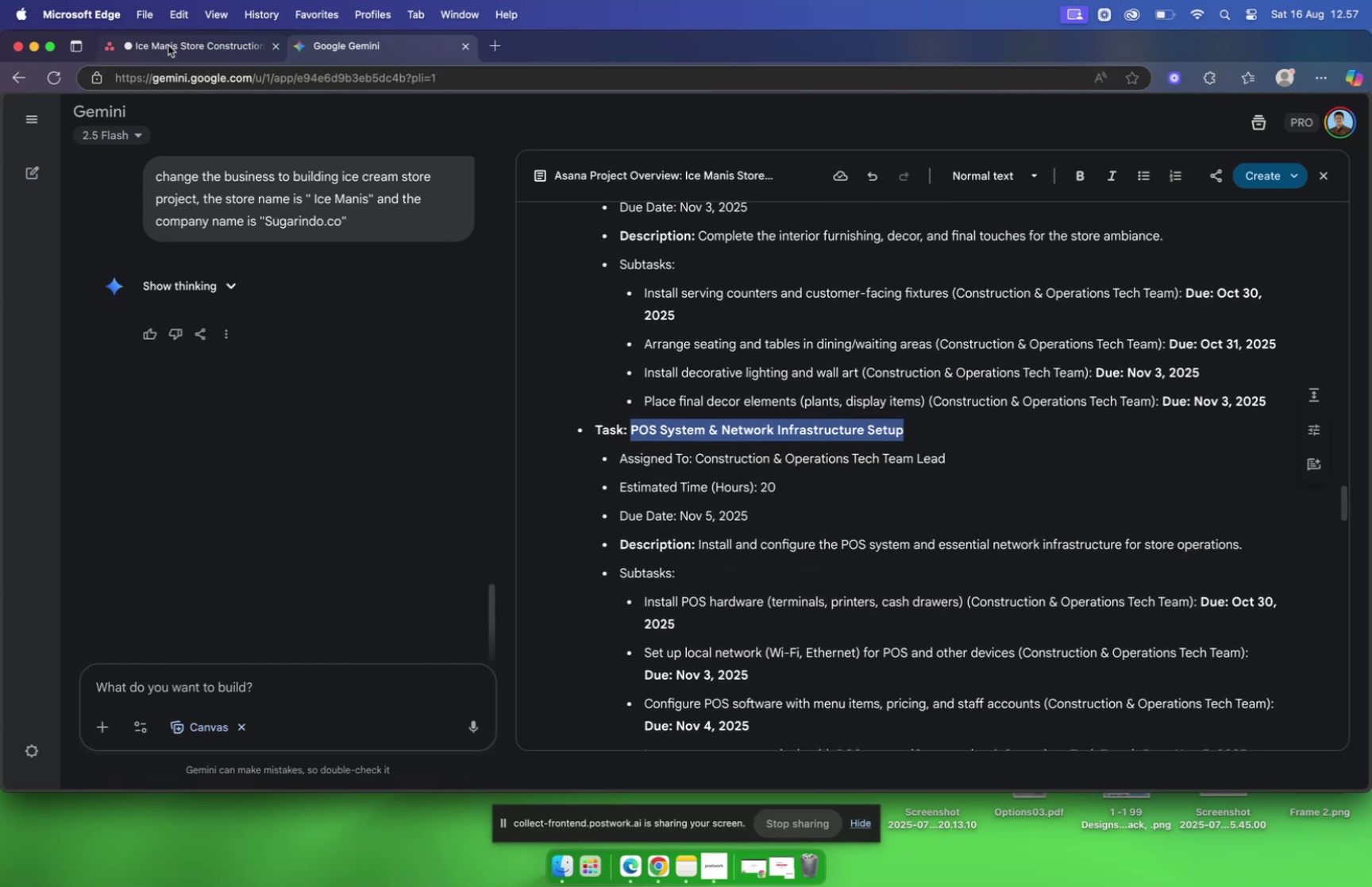 
left_click([168, 45])
 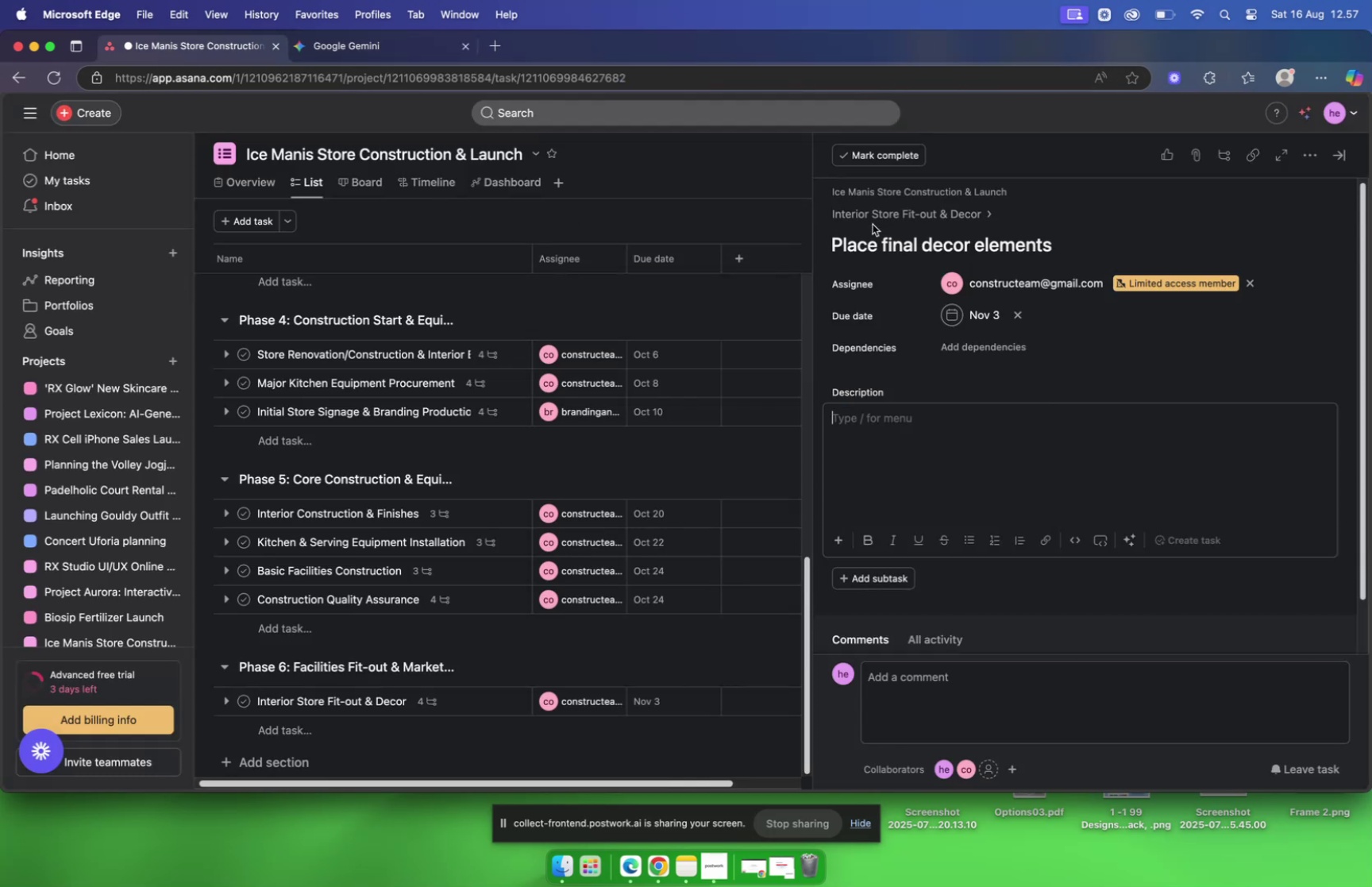 
left_click([352, 726])
 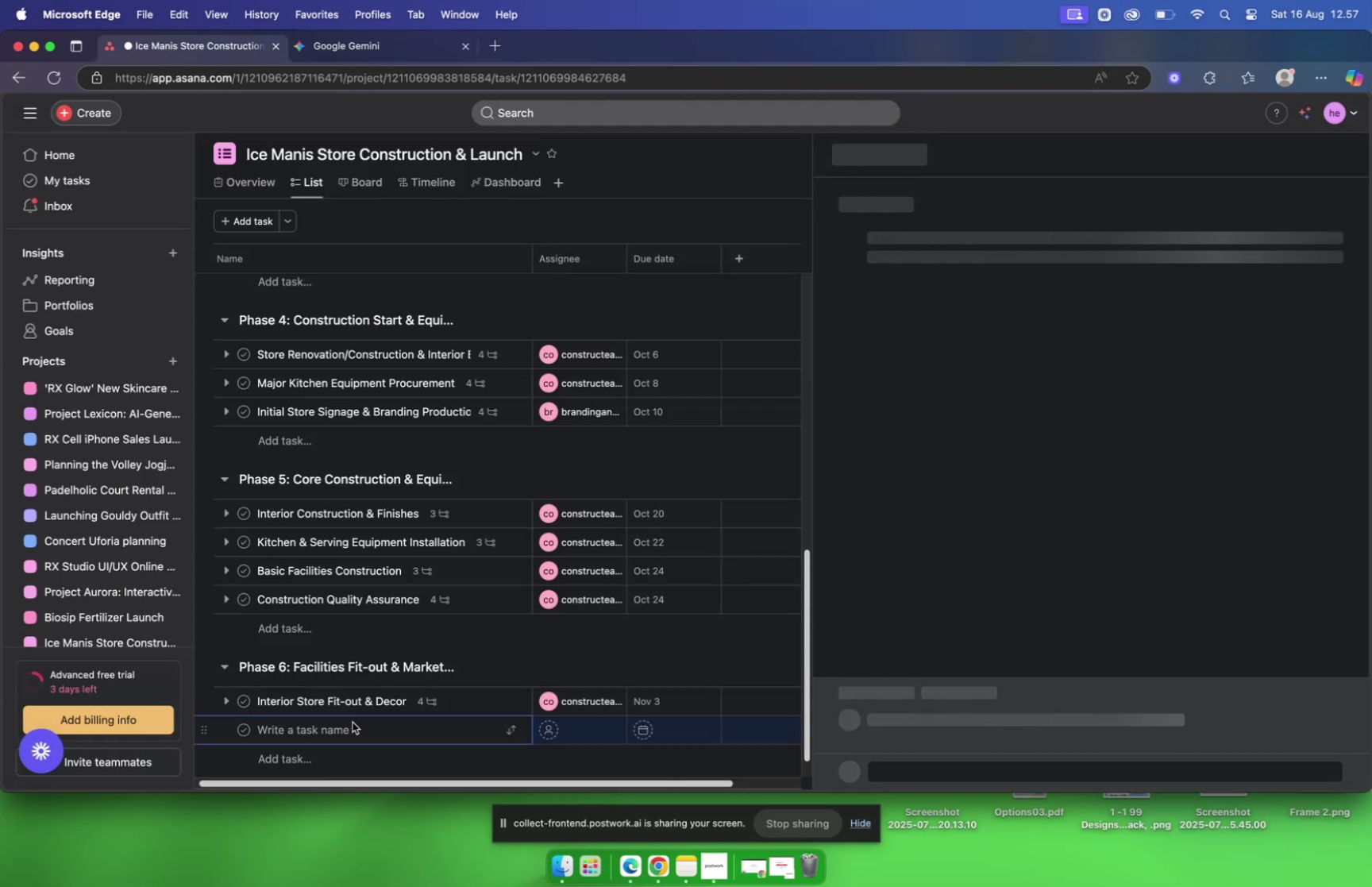 
key(Meta+V)
 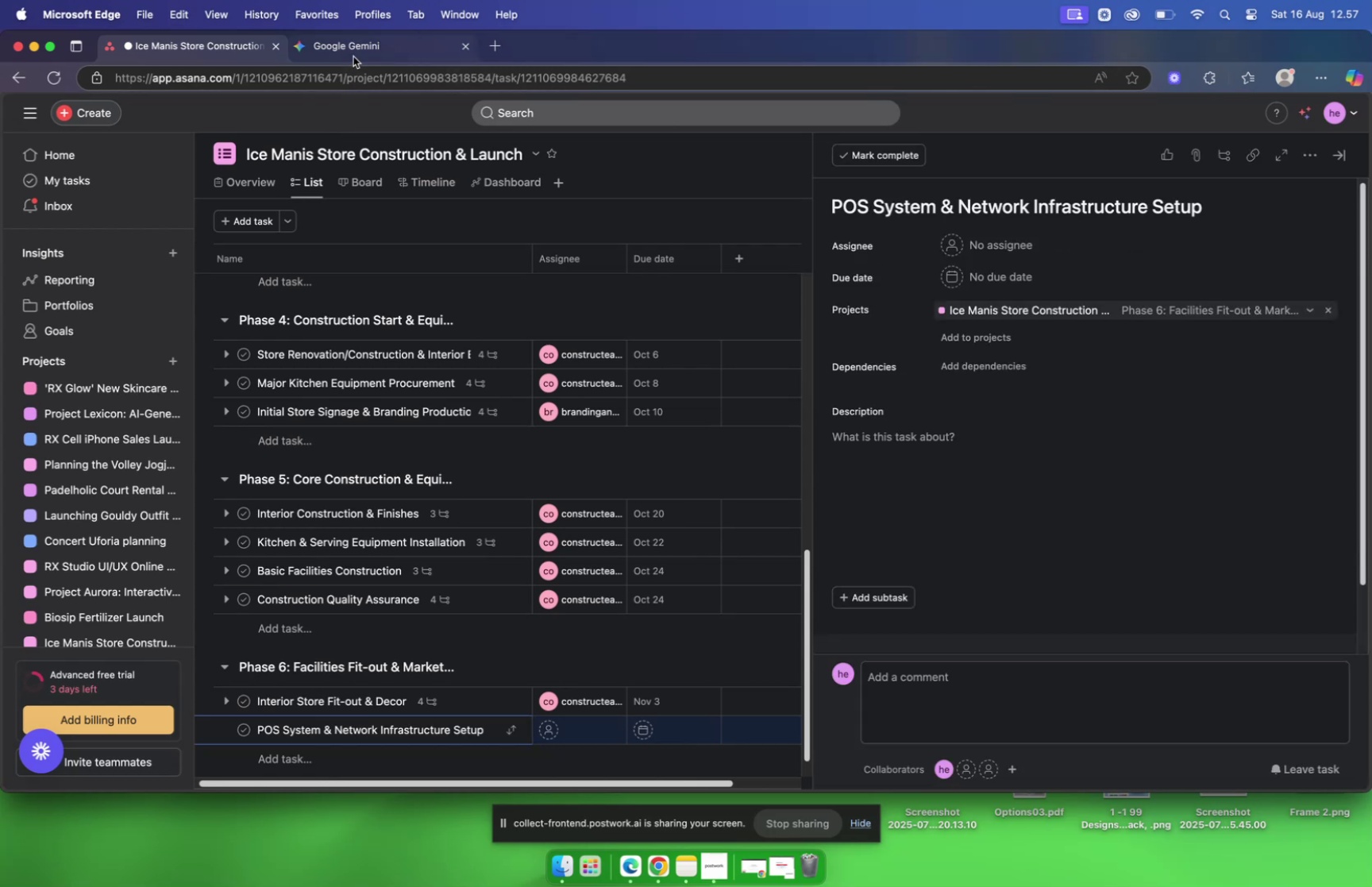 
wait(5.07)
 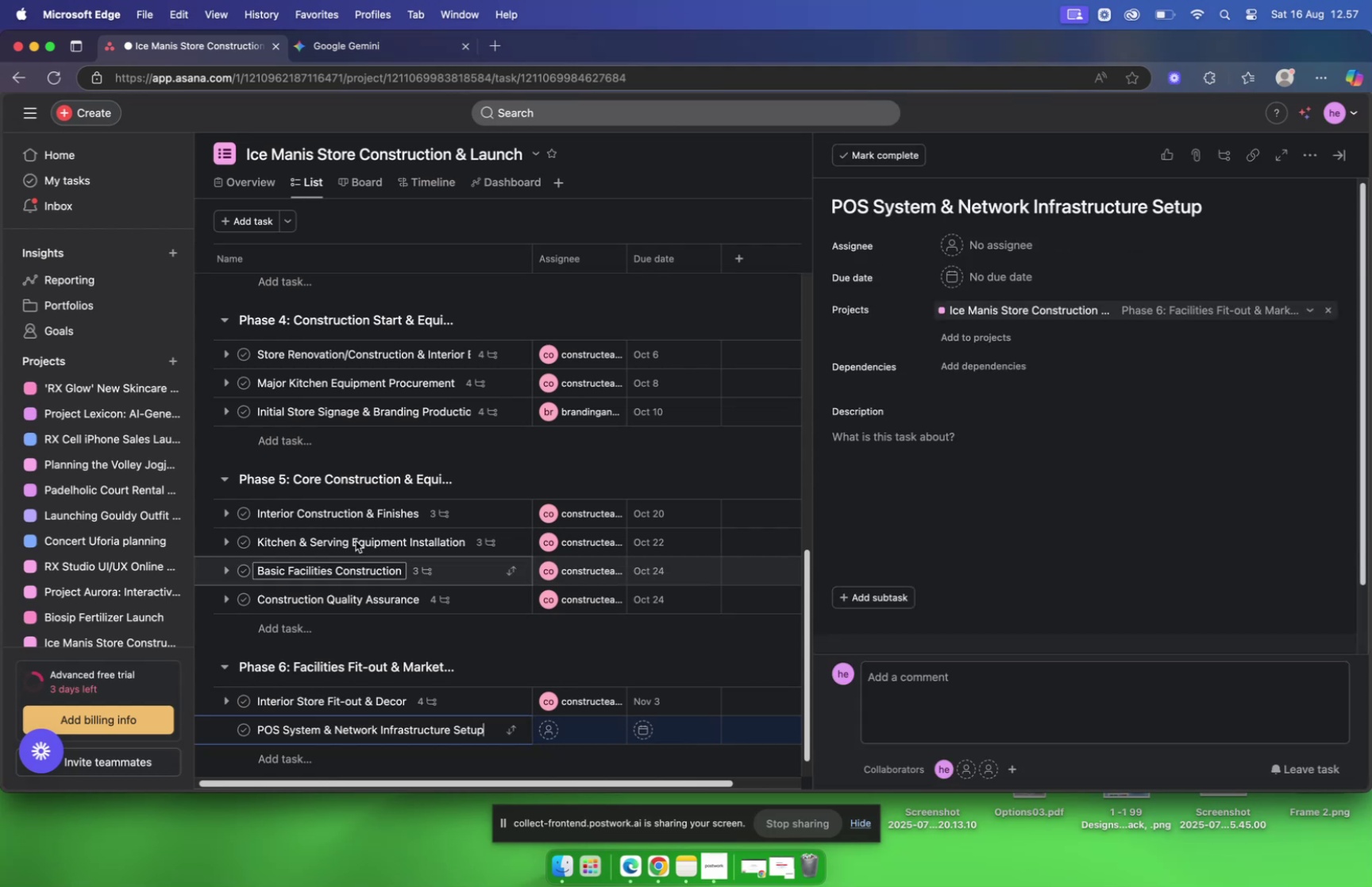 
left_click([353, 56])
 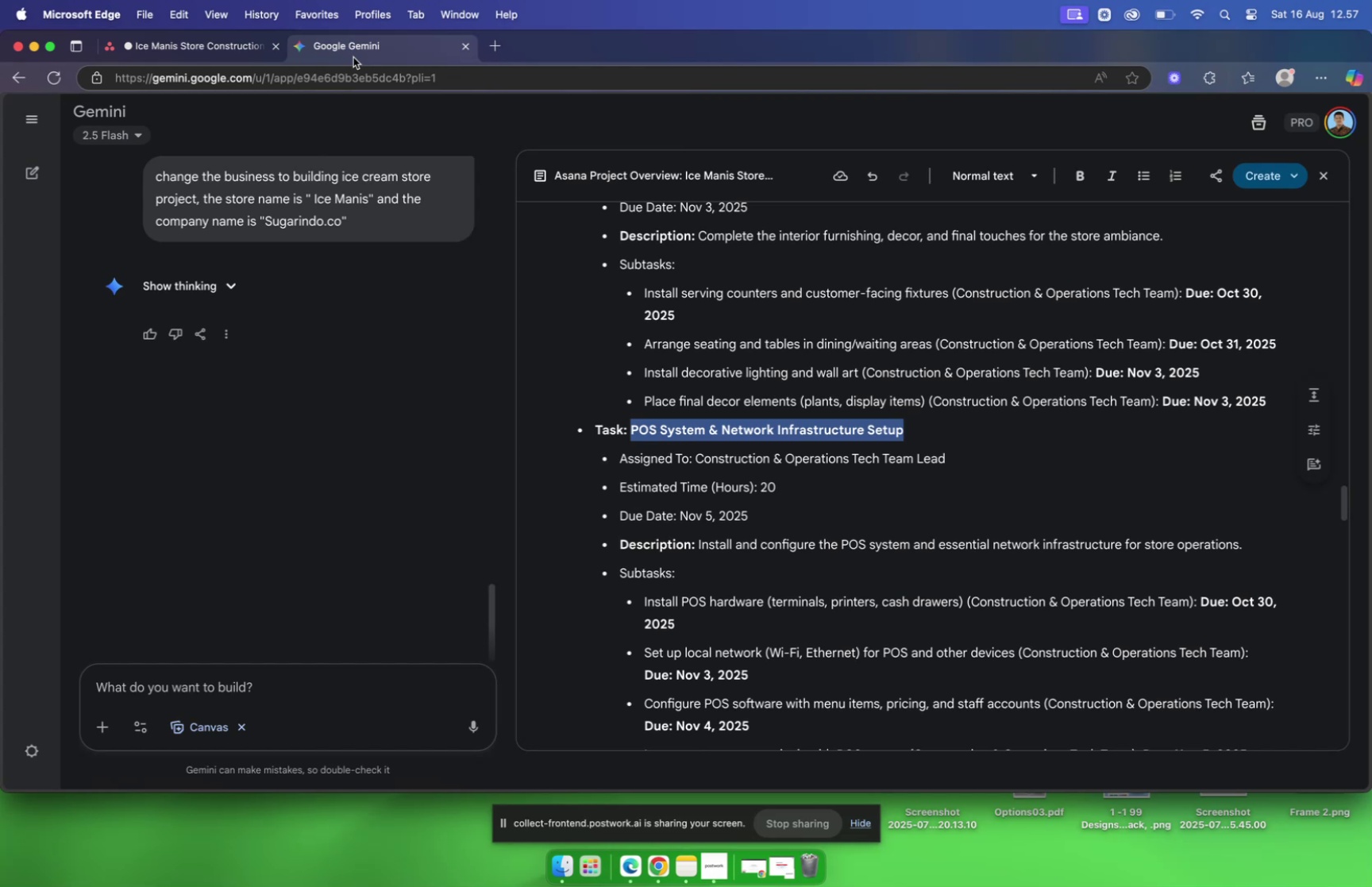 
wait(6.35)
 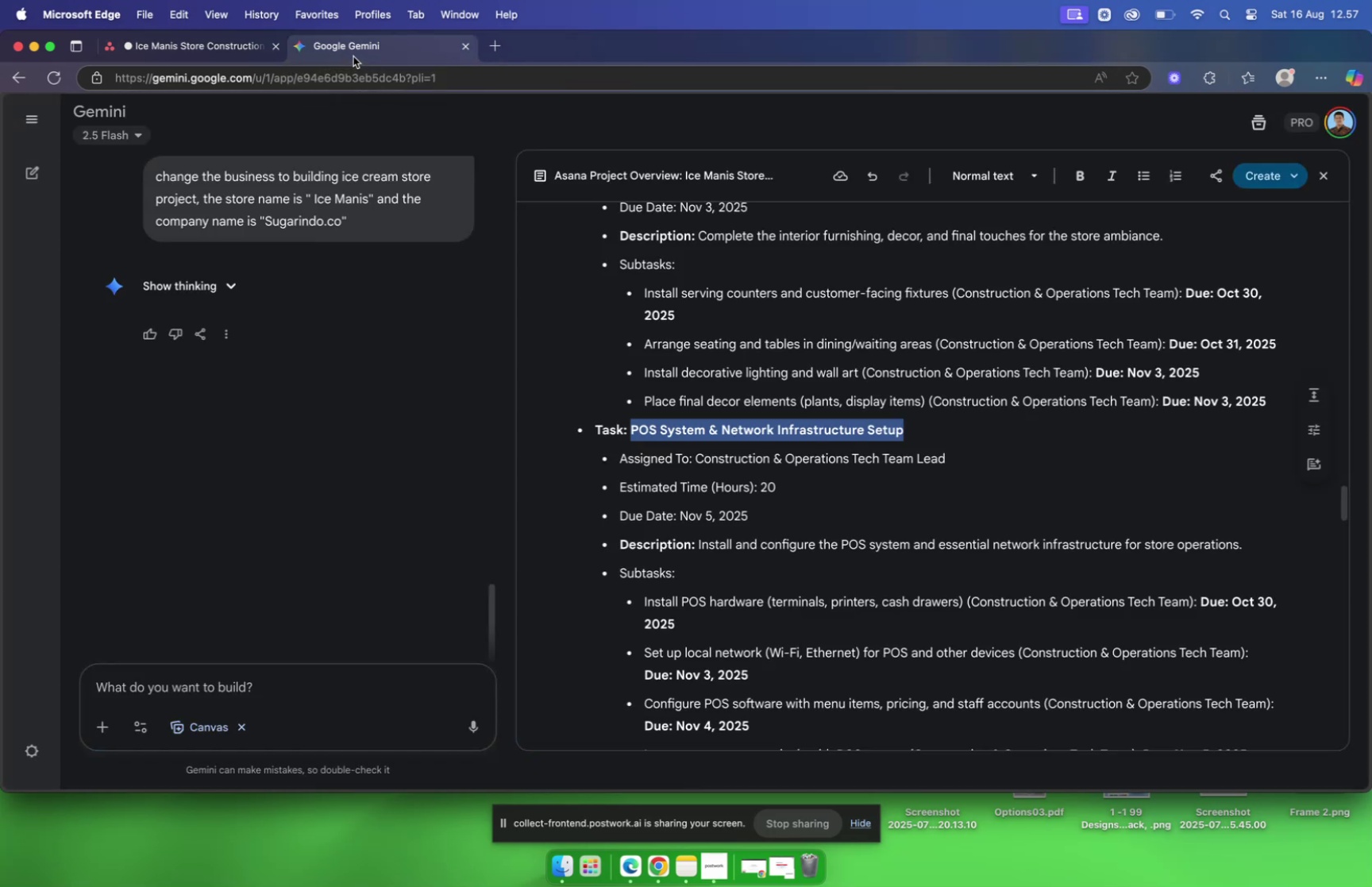 
scroll: coordinate [659, 315], scroll_direction: down, amount: 3.0
 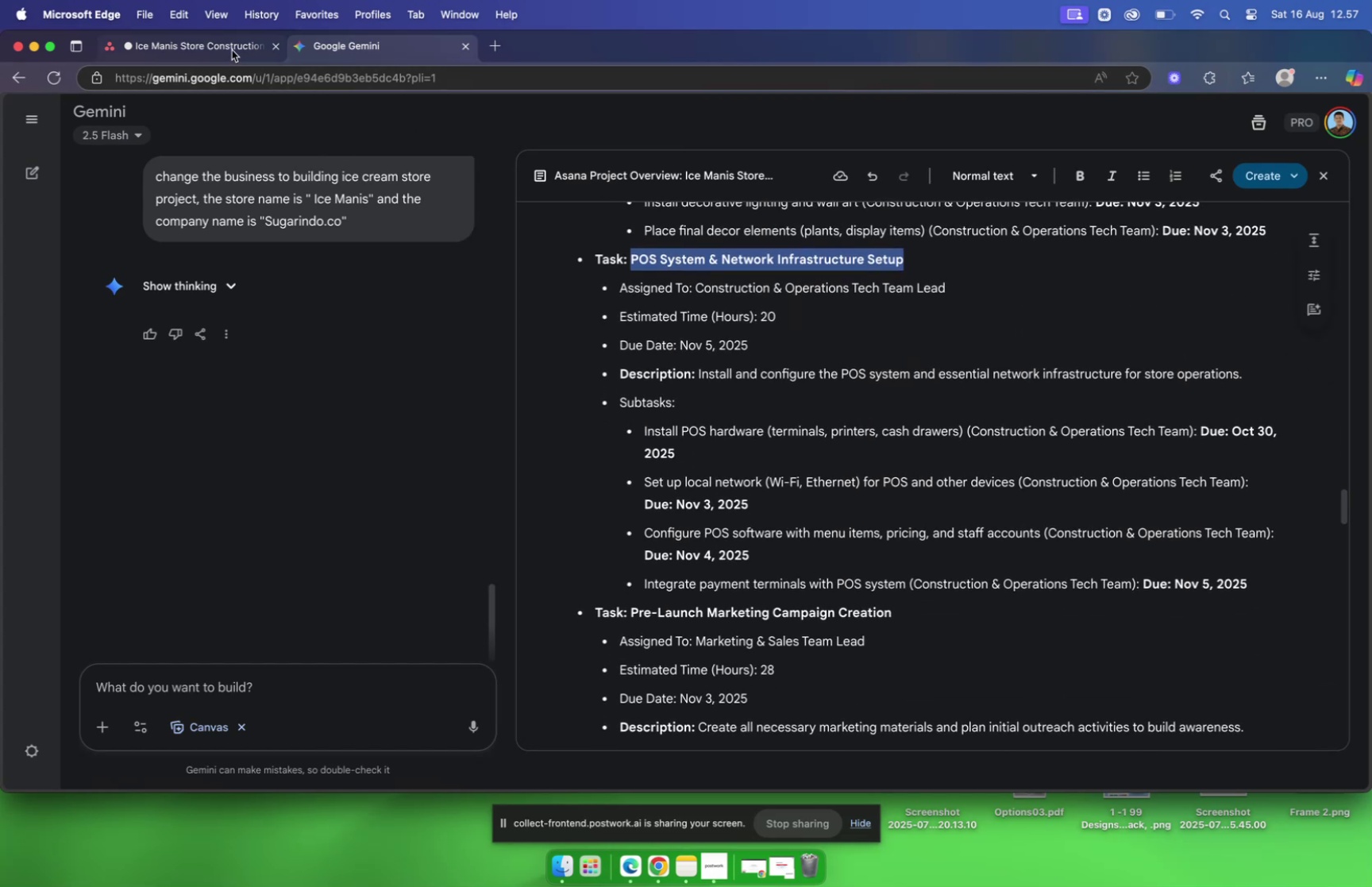 
left_click([232, 50])
 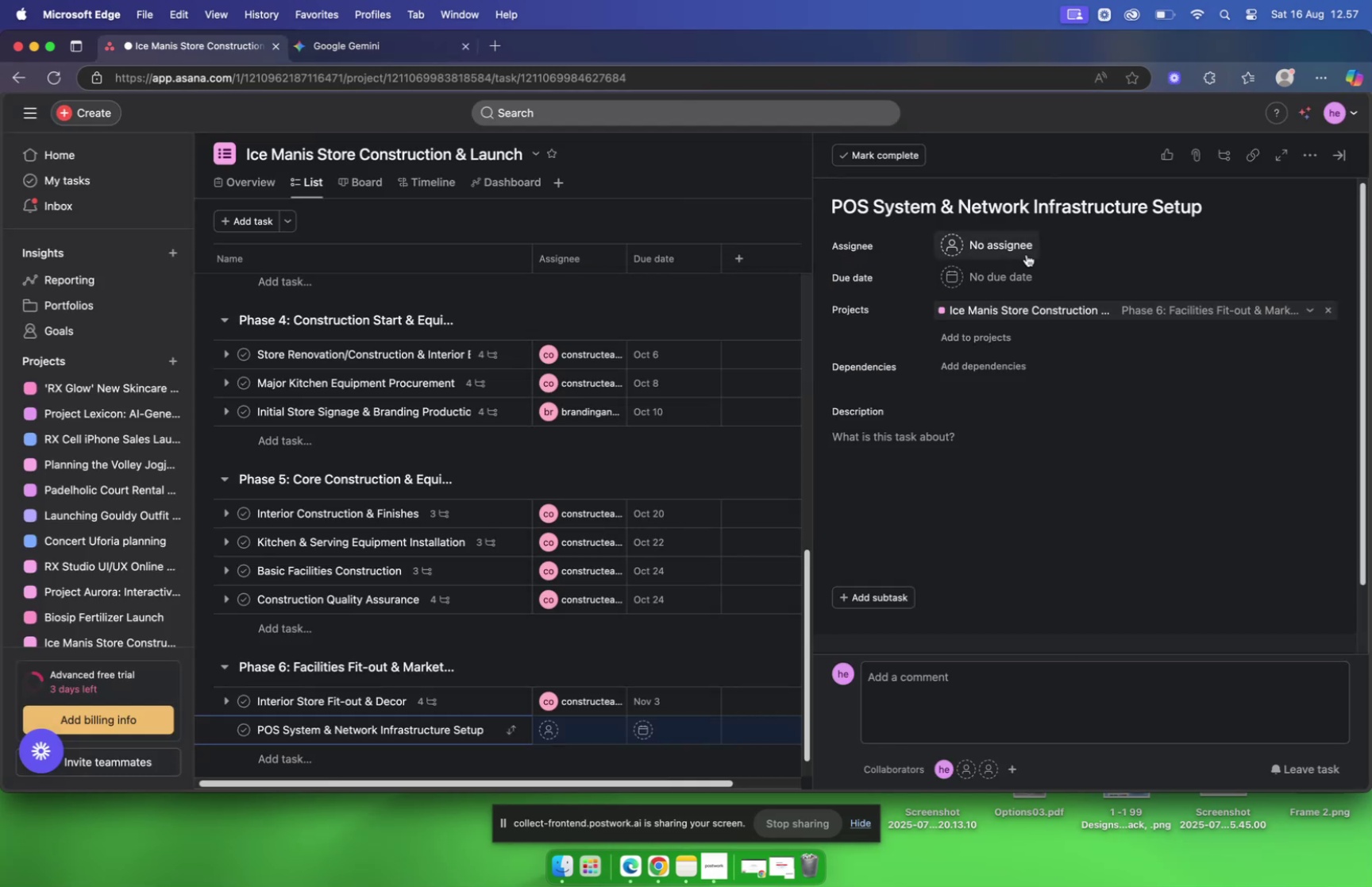 
left_click([1027, 253])
 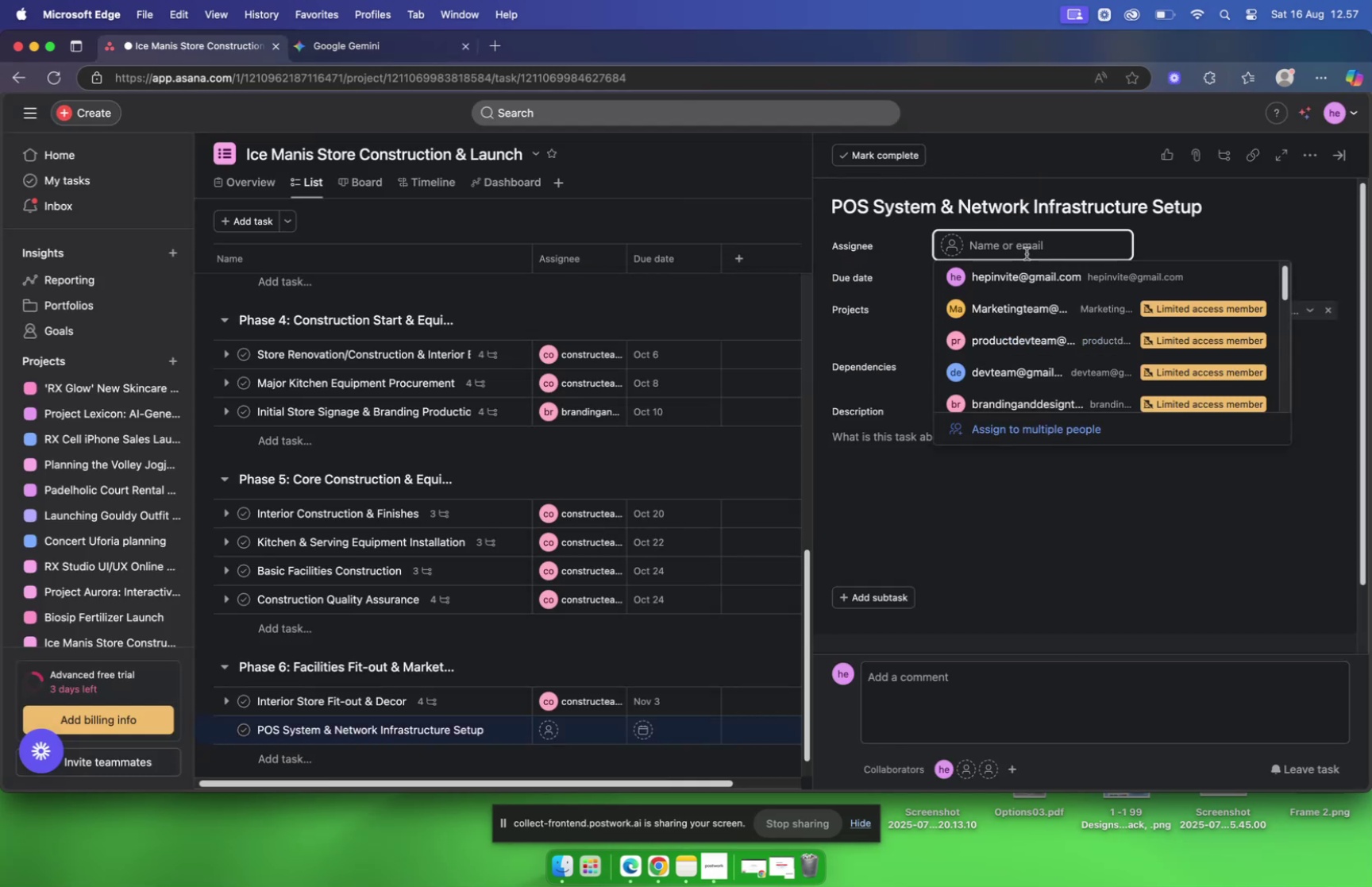 
type(cons)
 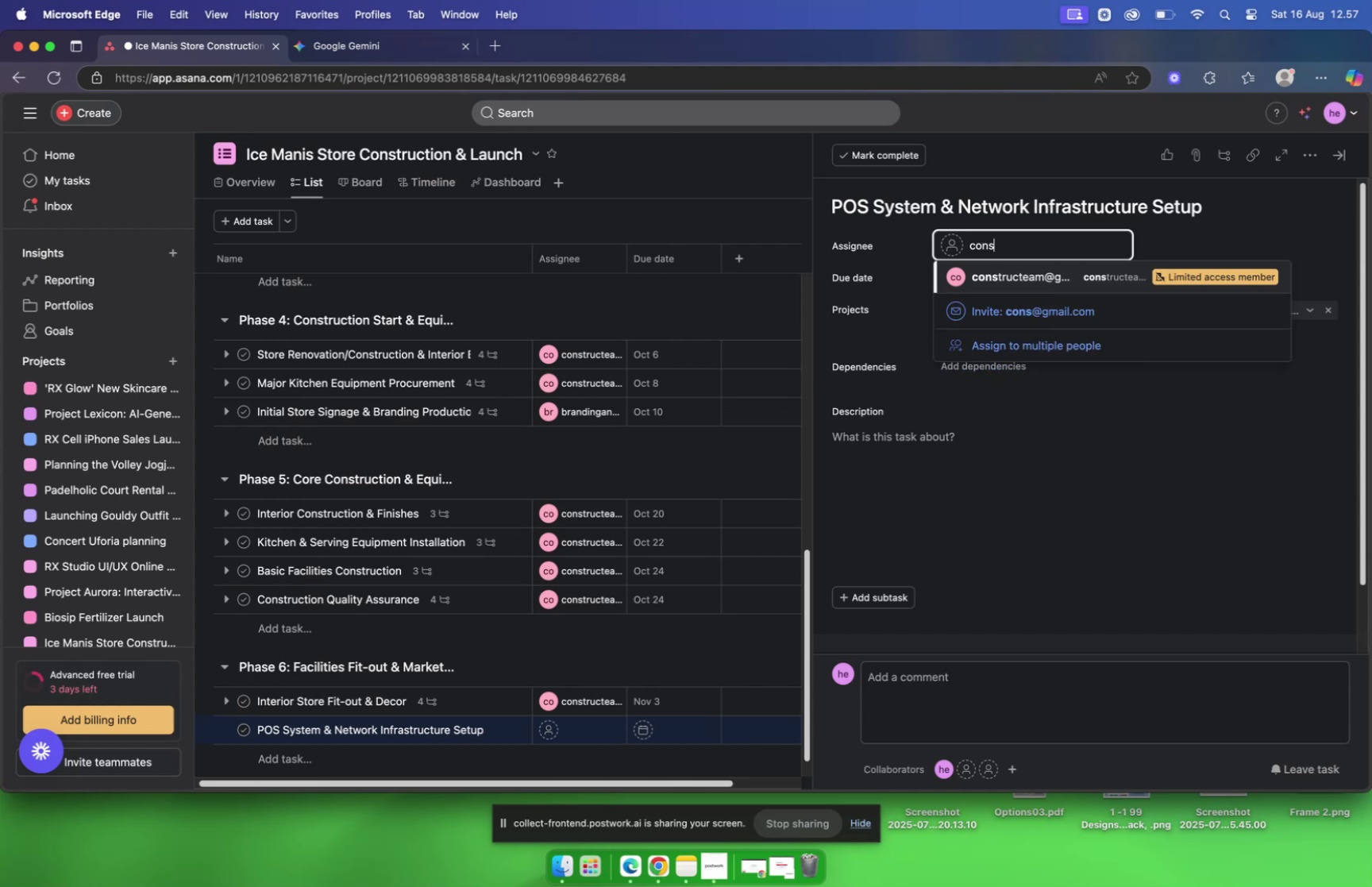 
key(Enter)
 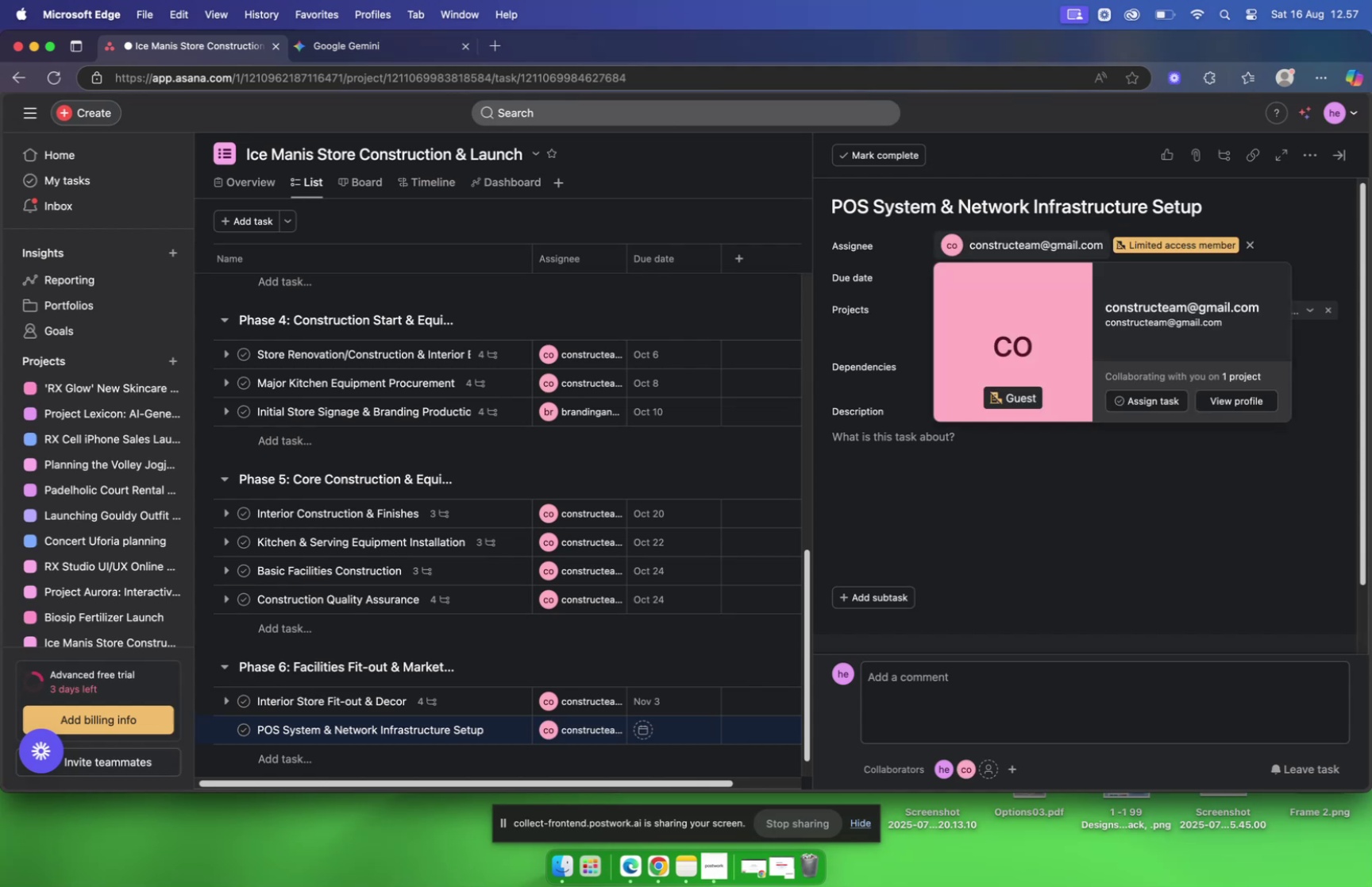 
mouse_move([842, 184])
 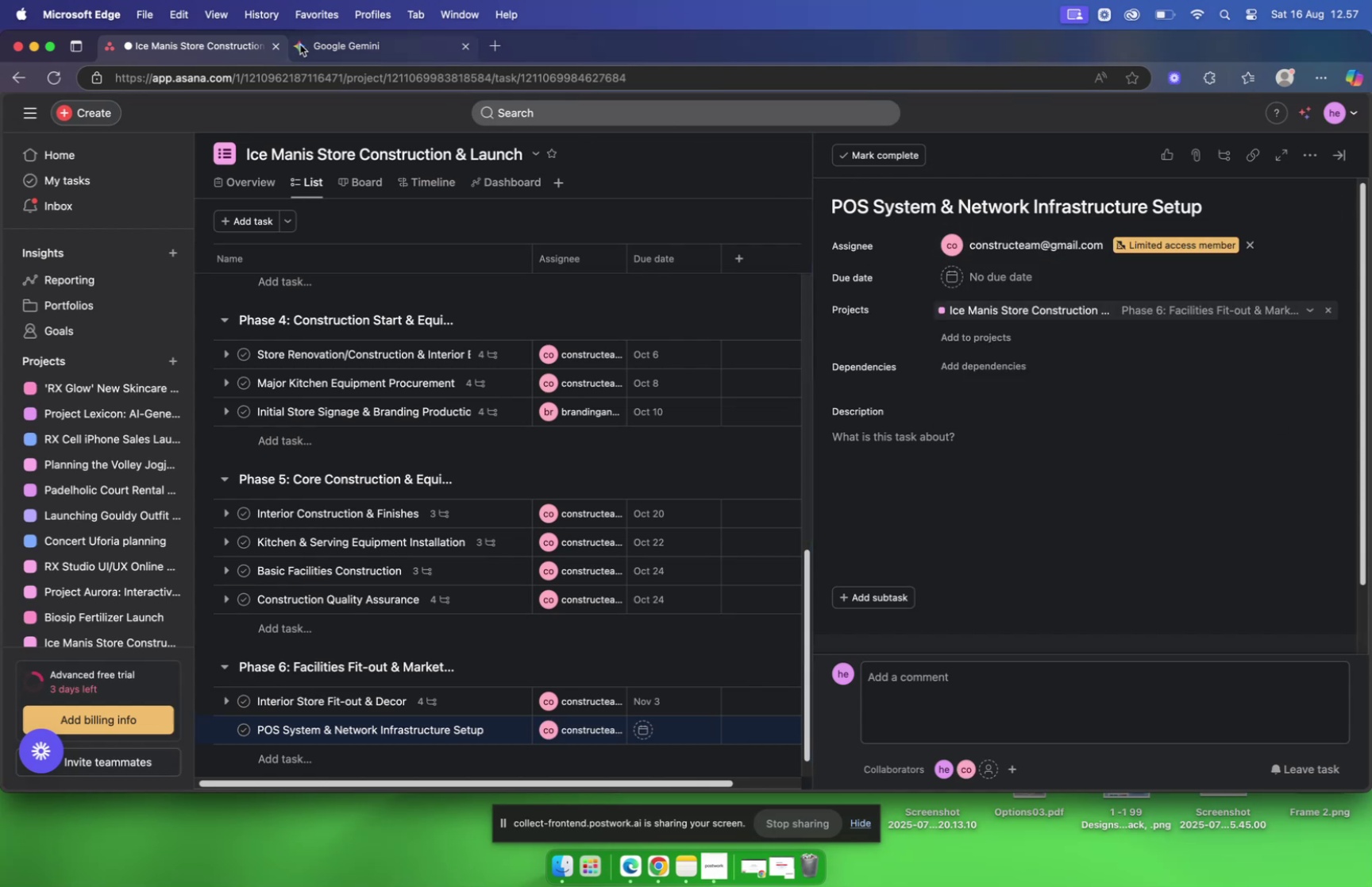 
left_click([326, 45])
 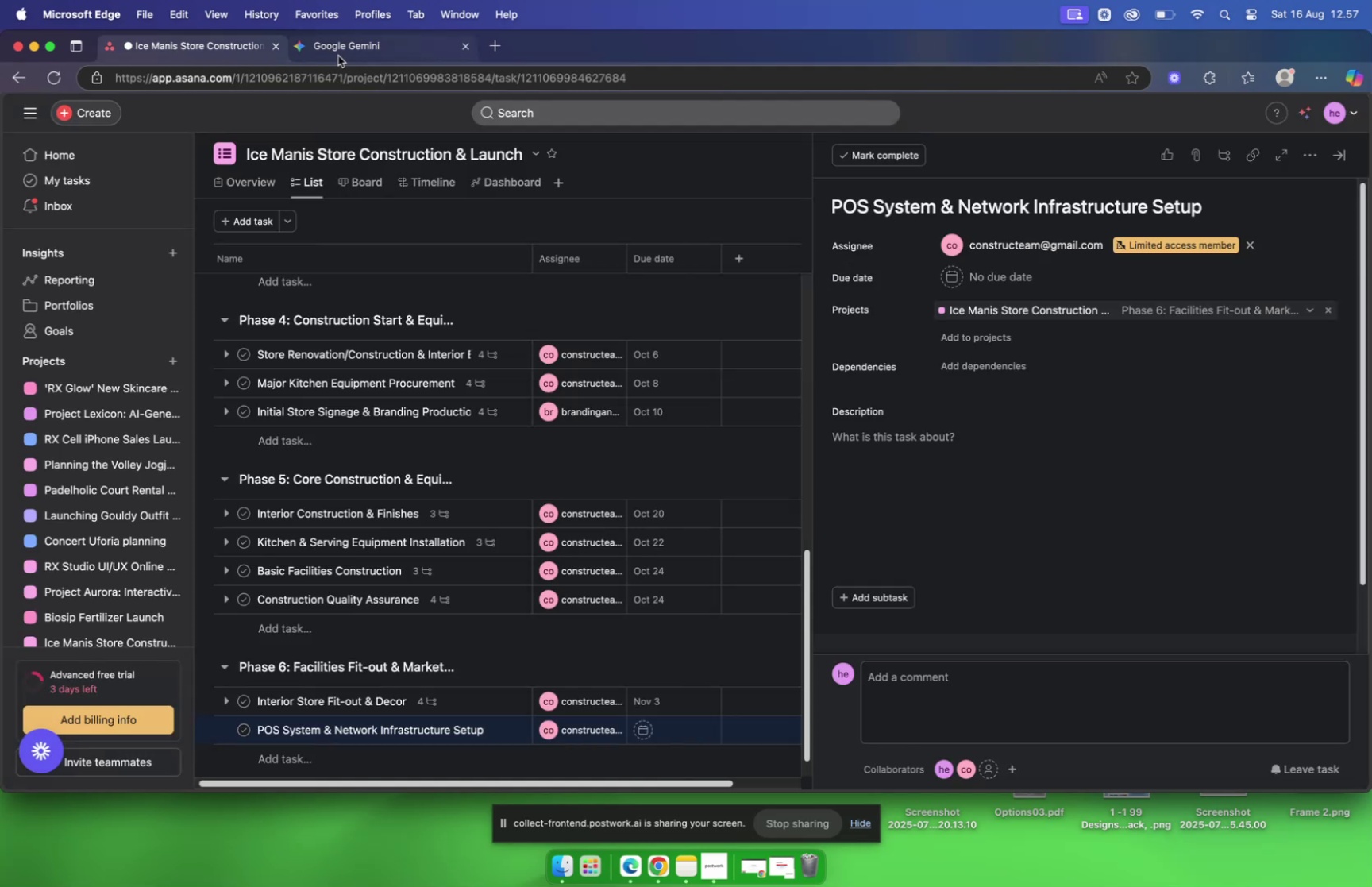 
wait(5.16)
 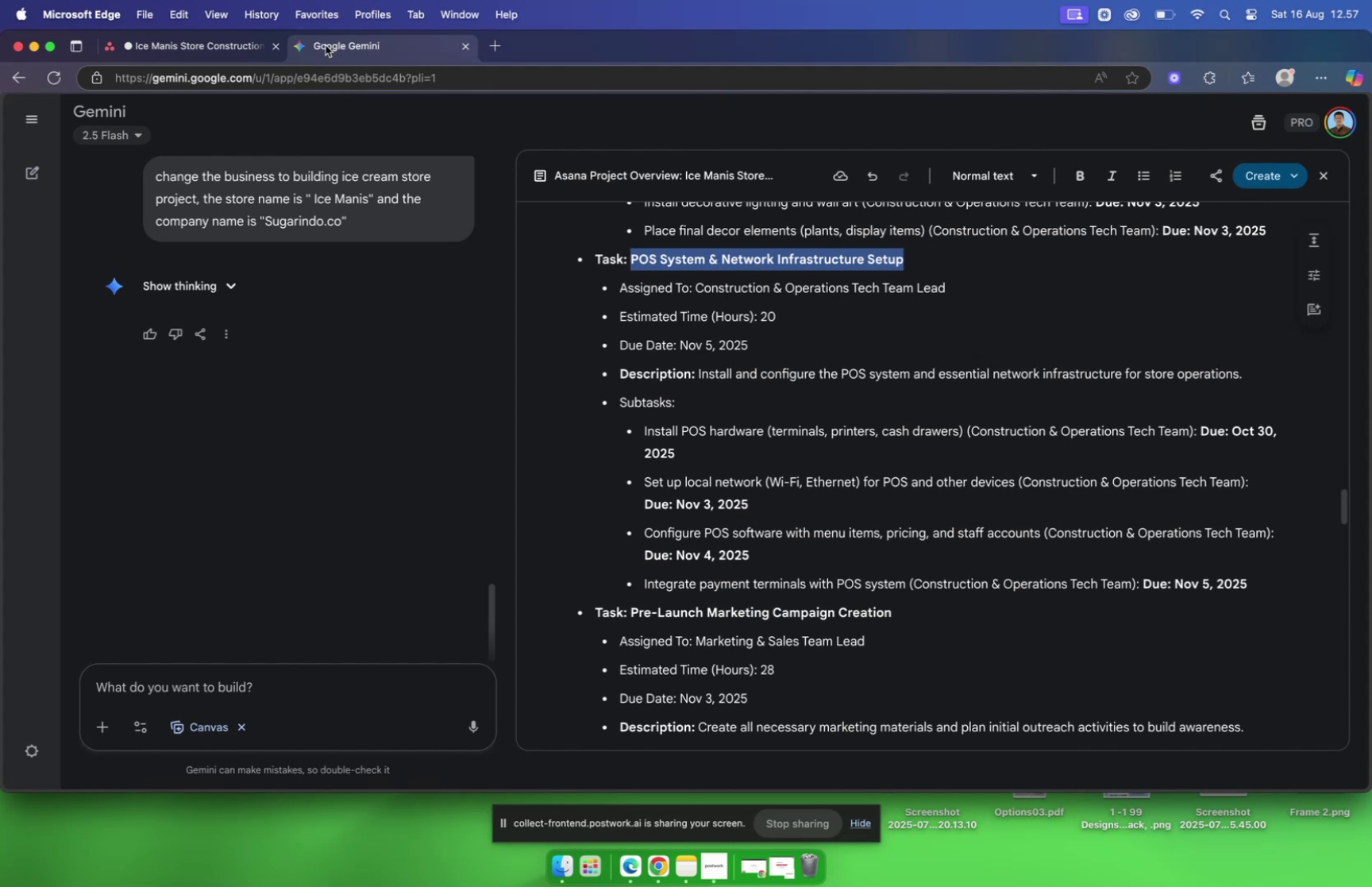 
left_click([338, 56])
 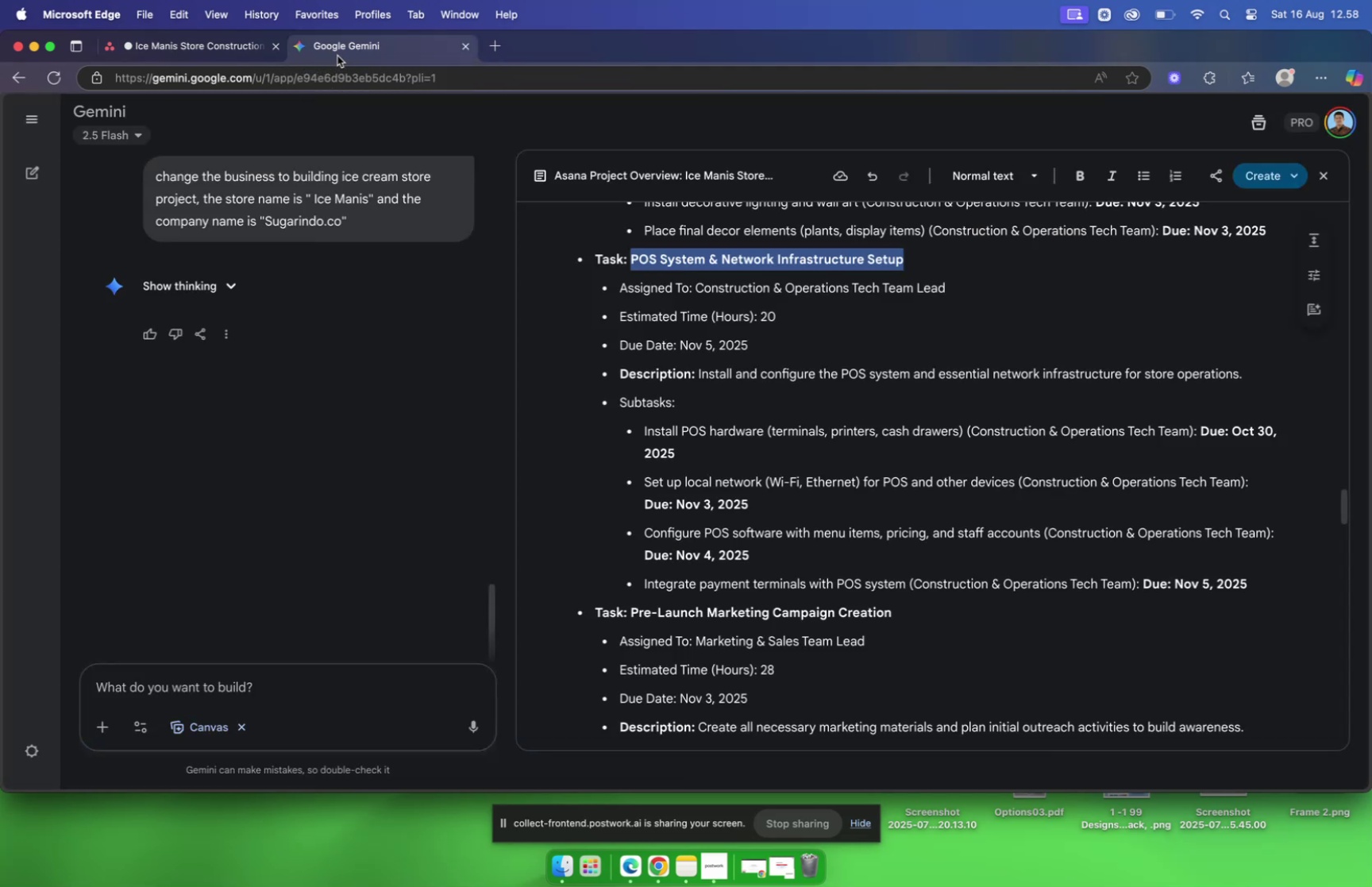 
wait(5.99)
 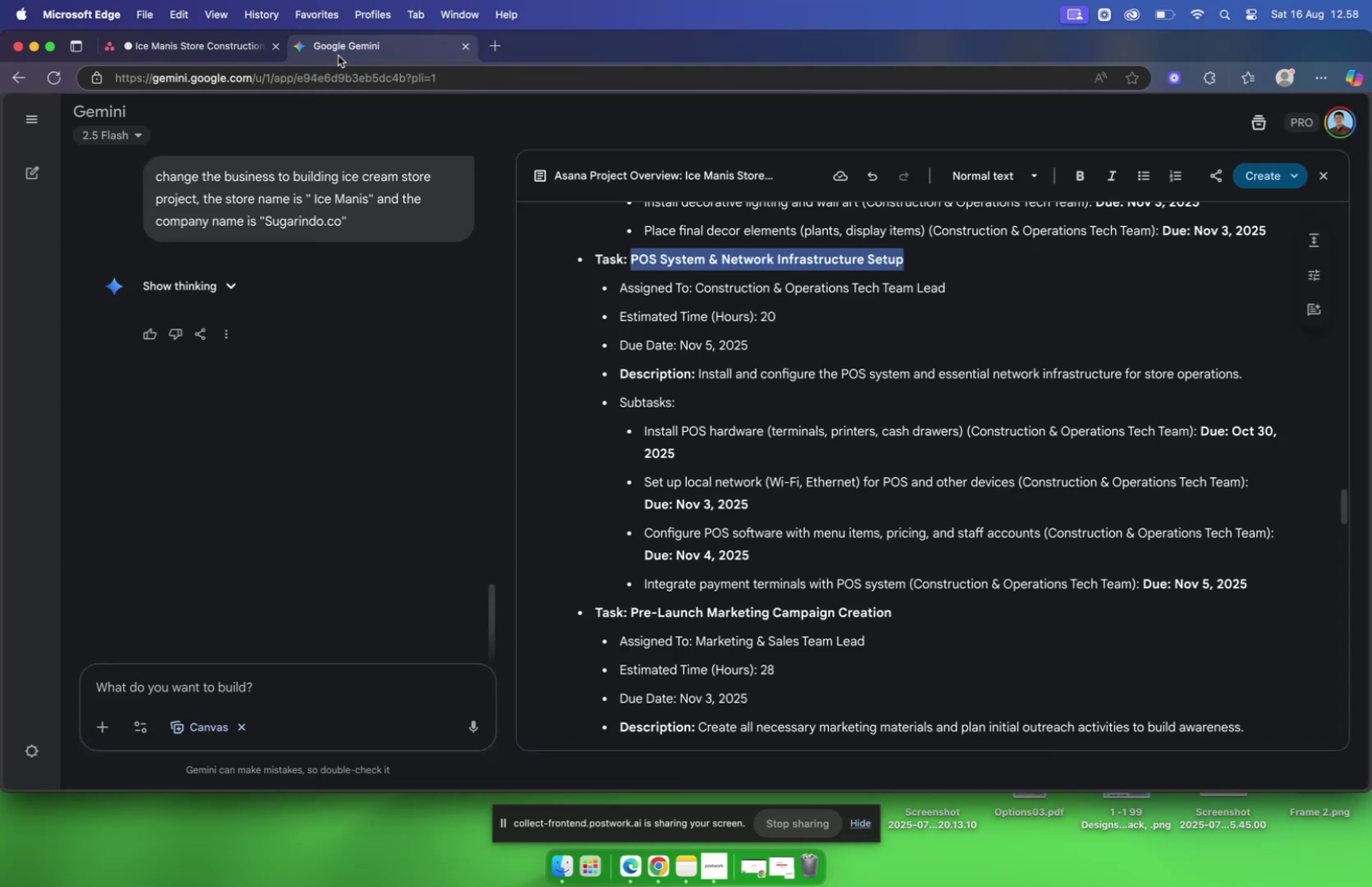 
left_click([146, 51])
 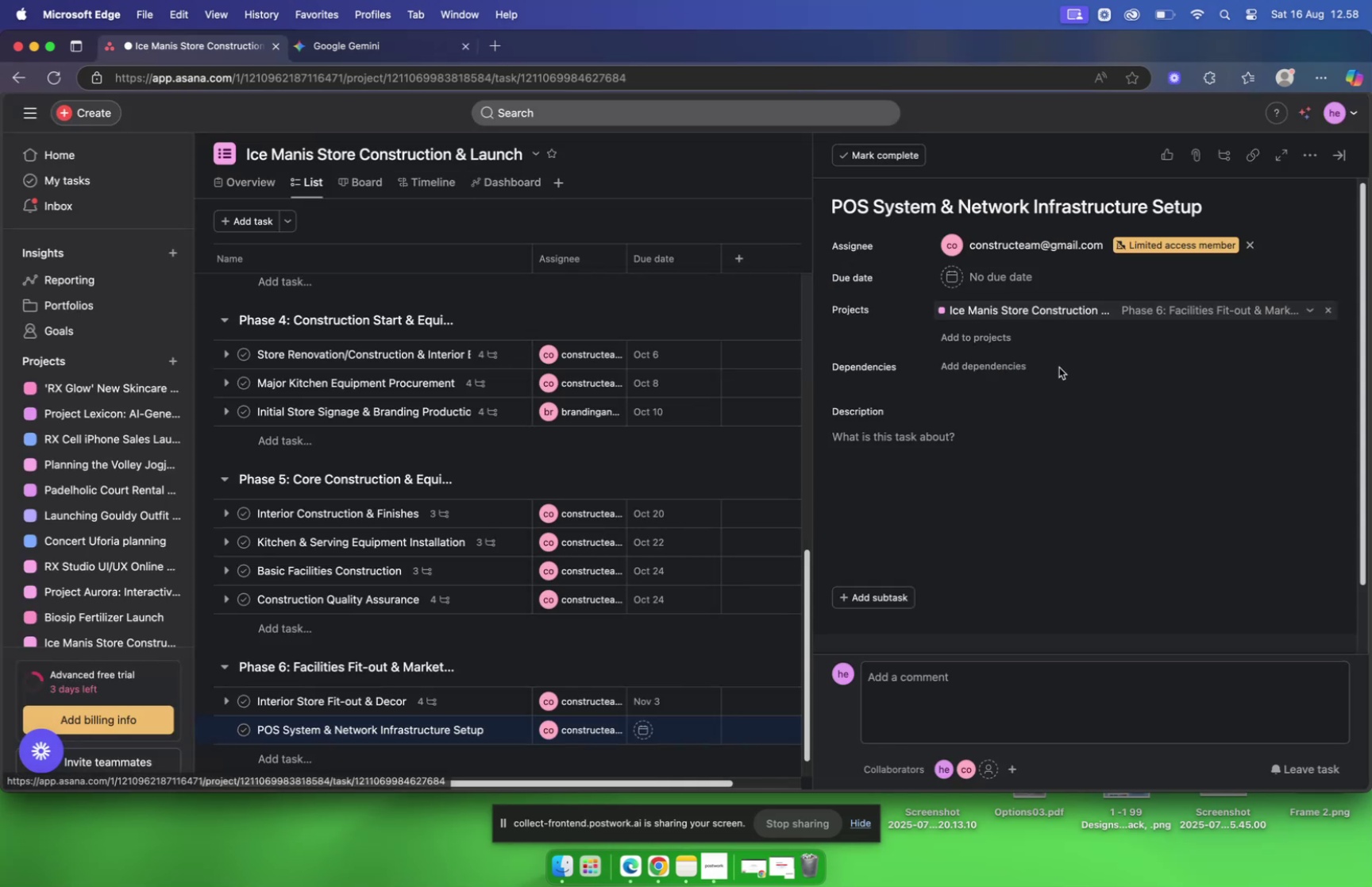 
mouse_move([1041, 309])
 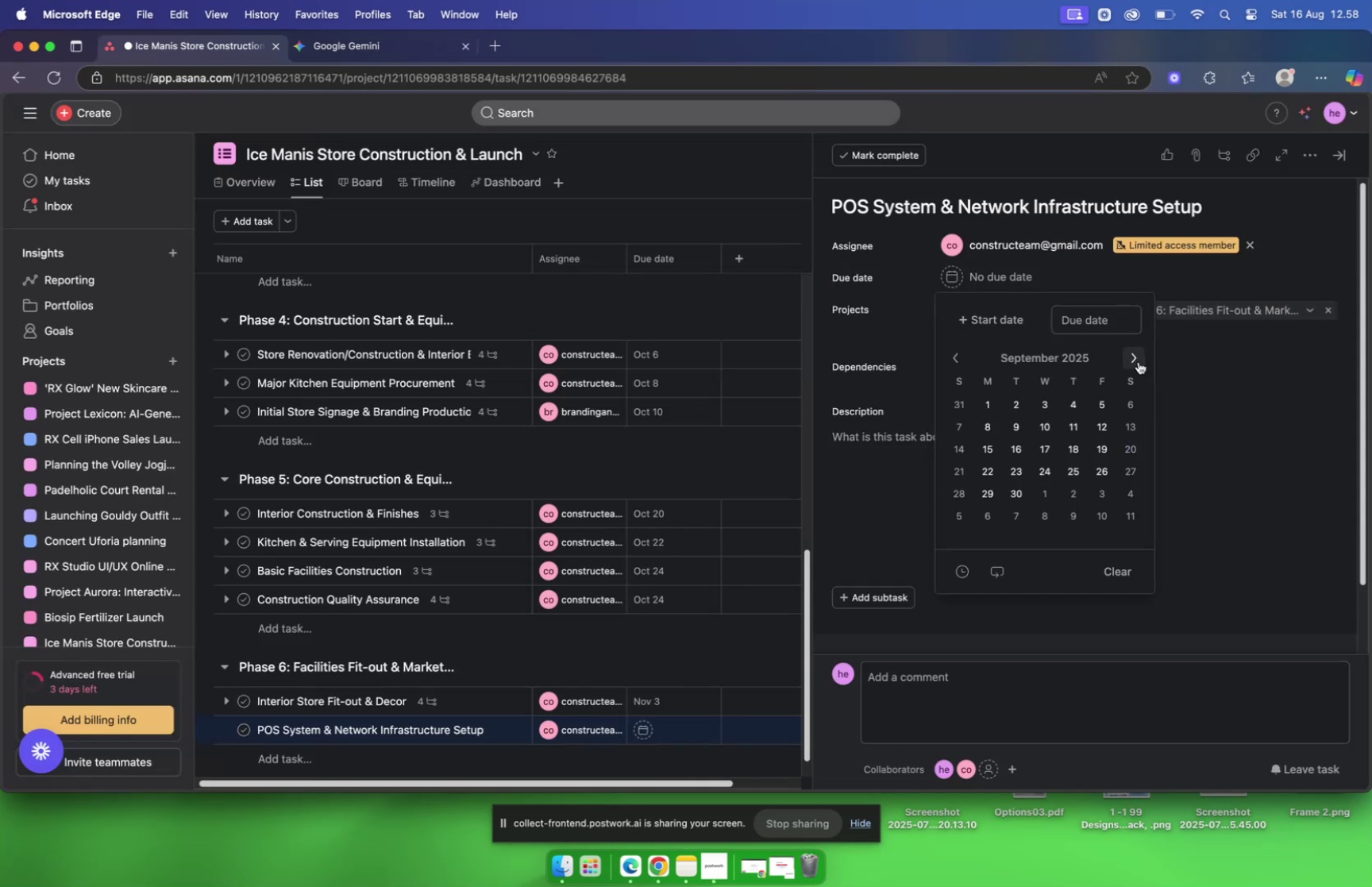 
left_click([1135, 360])
 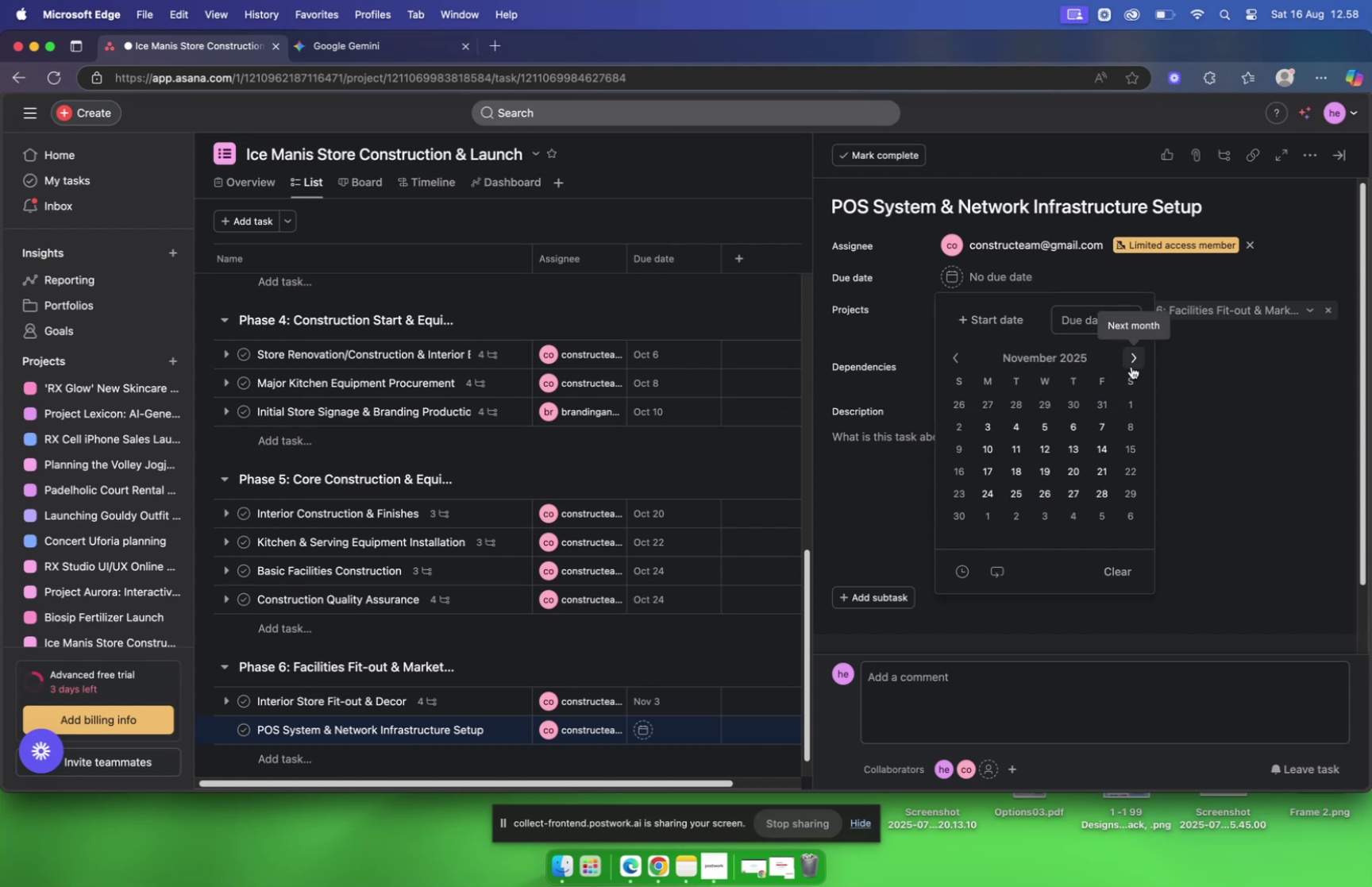 
wait(5.34)
 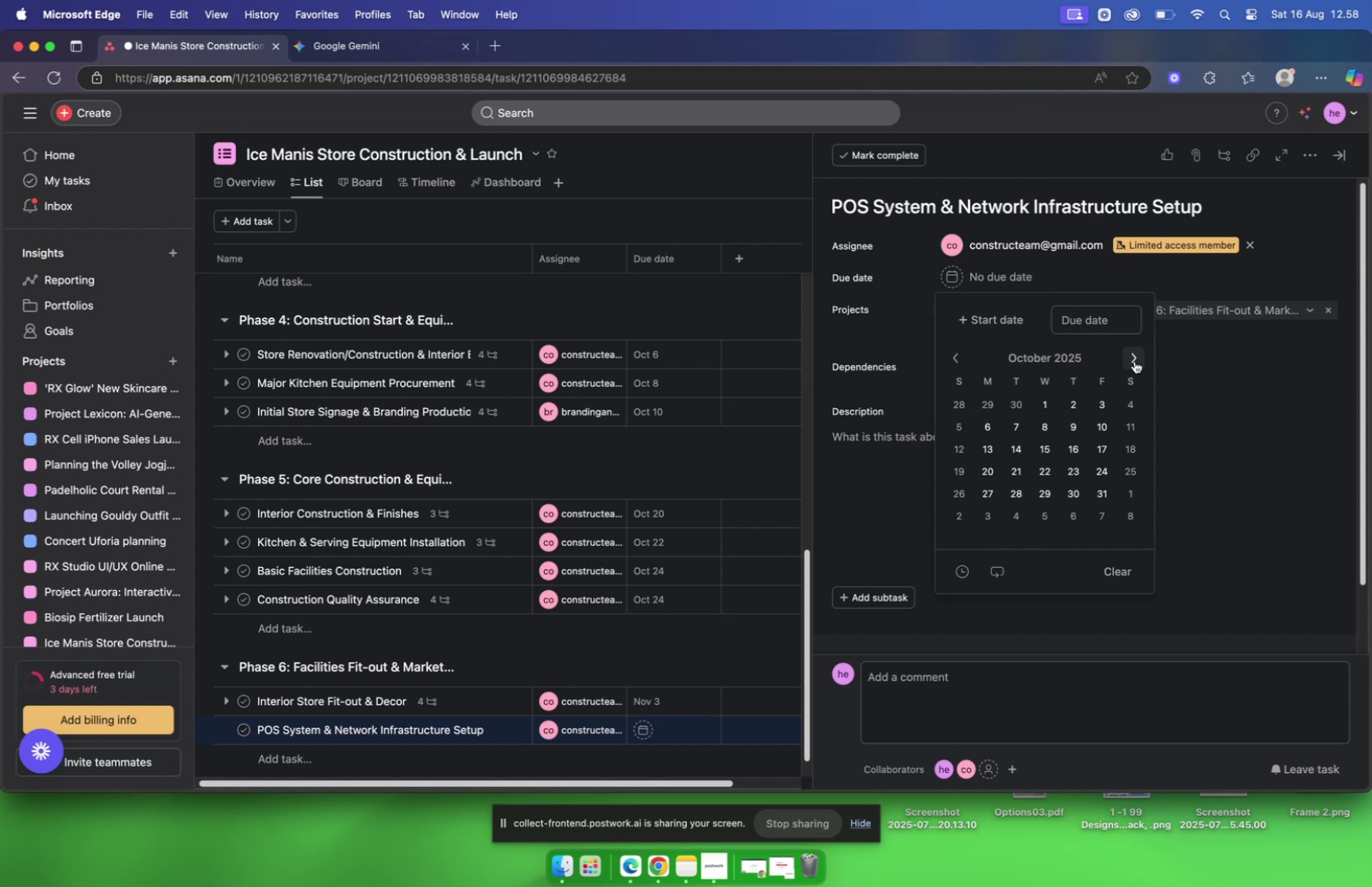 
left_click([1048, 427])
 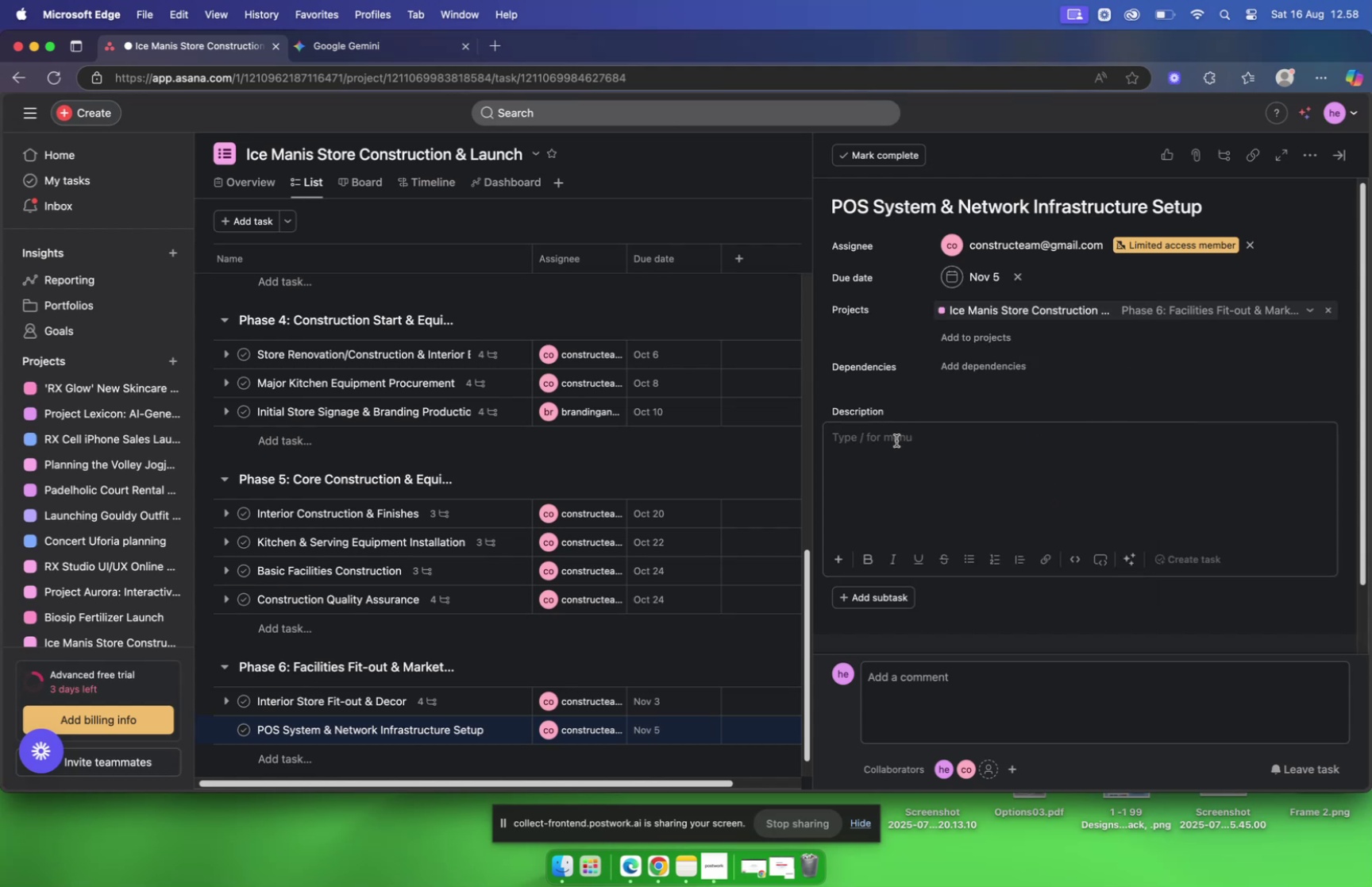 
scroll: coordinate [557, 302], scroll_direction: down, amount: 3.0
 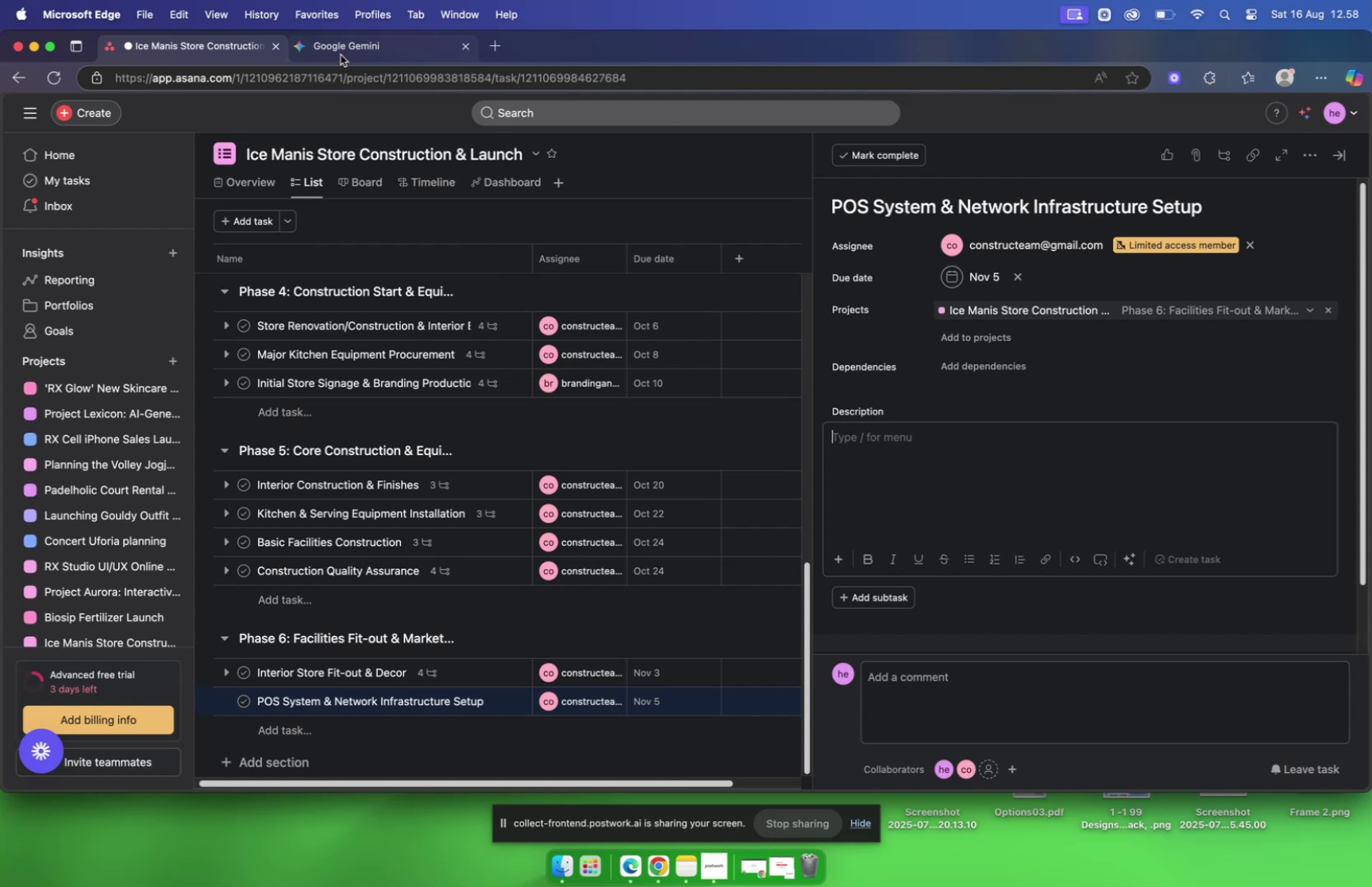 
left_click([340, 49])
 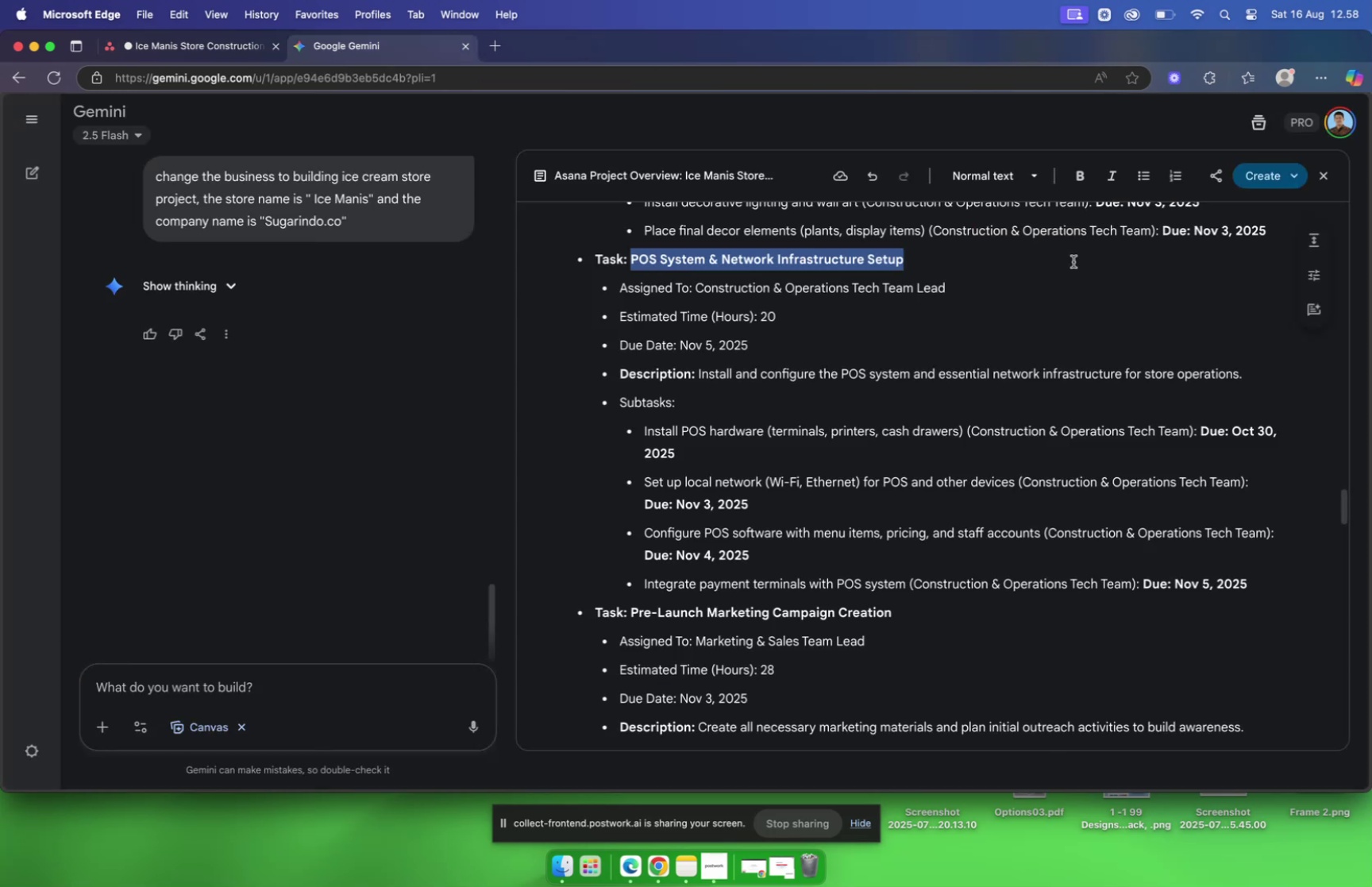 
left_click([1252, 376])
 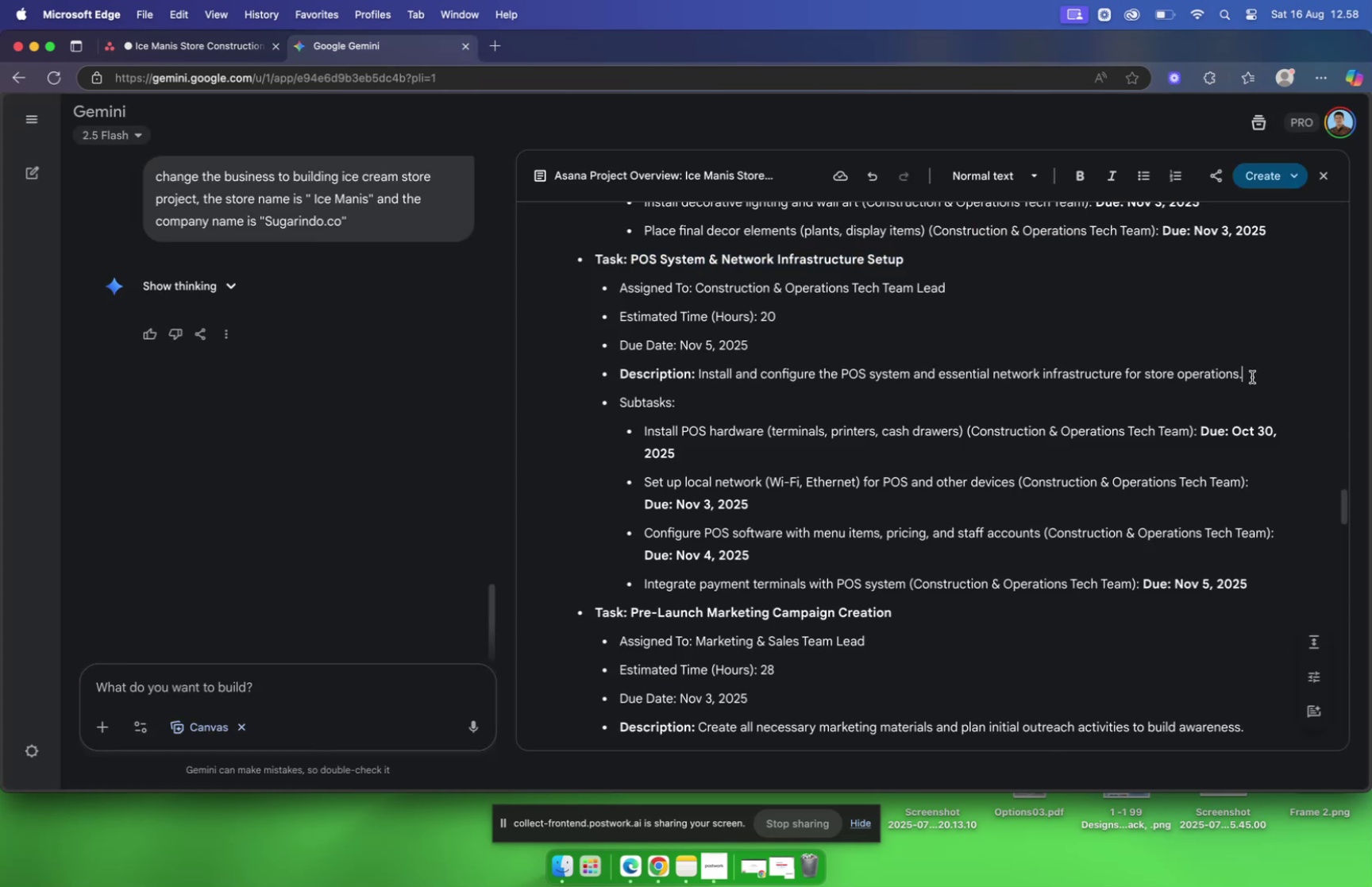 
left_click_drag(start_coordinate=[1251, 376], to_coordinate=[699, 381])
 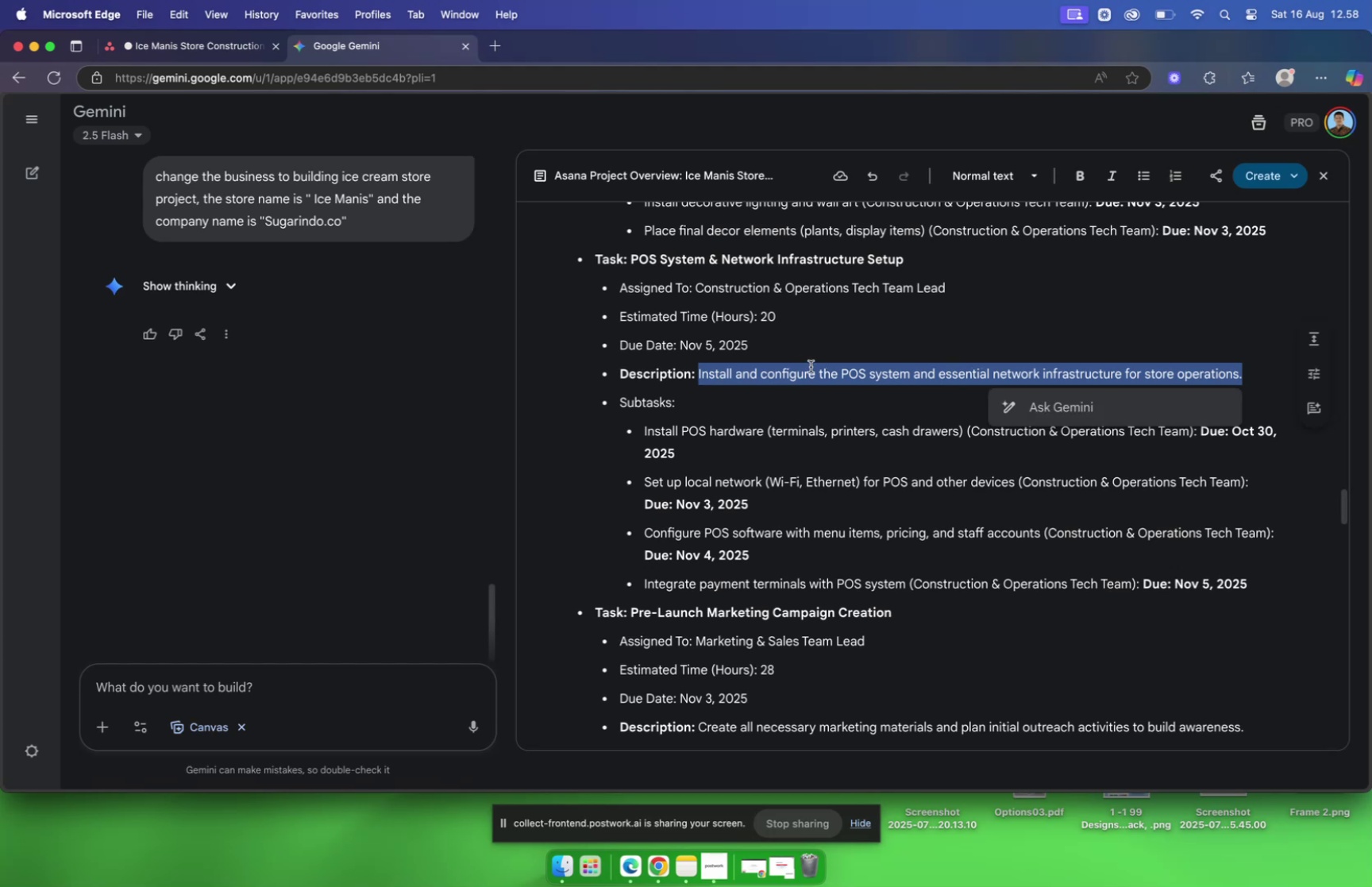 
key(Meta+C)
 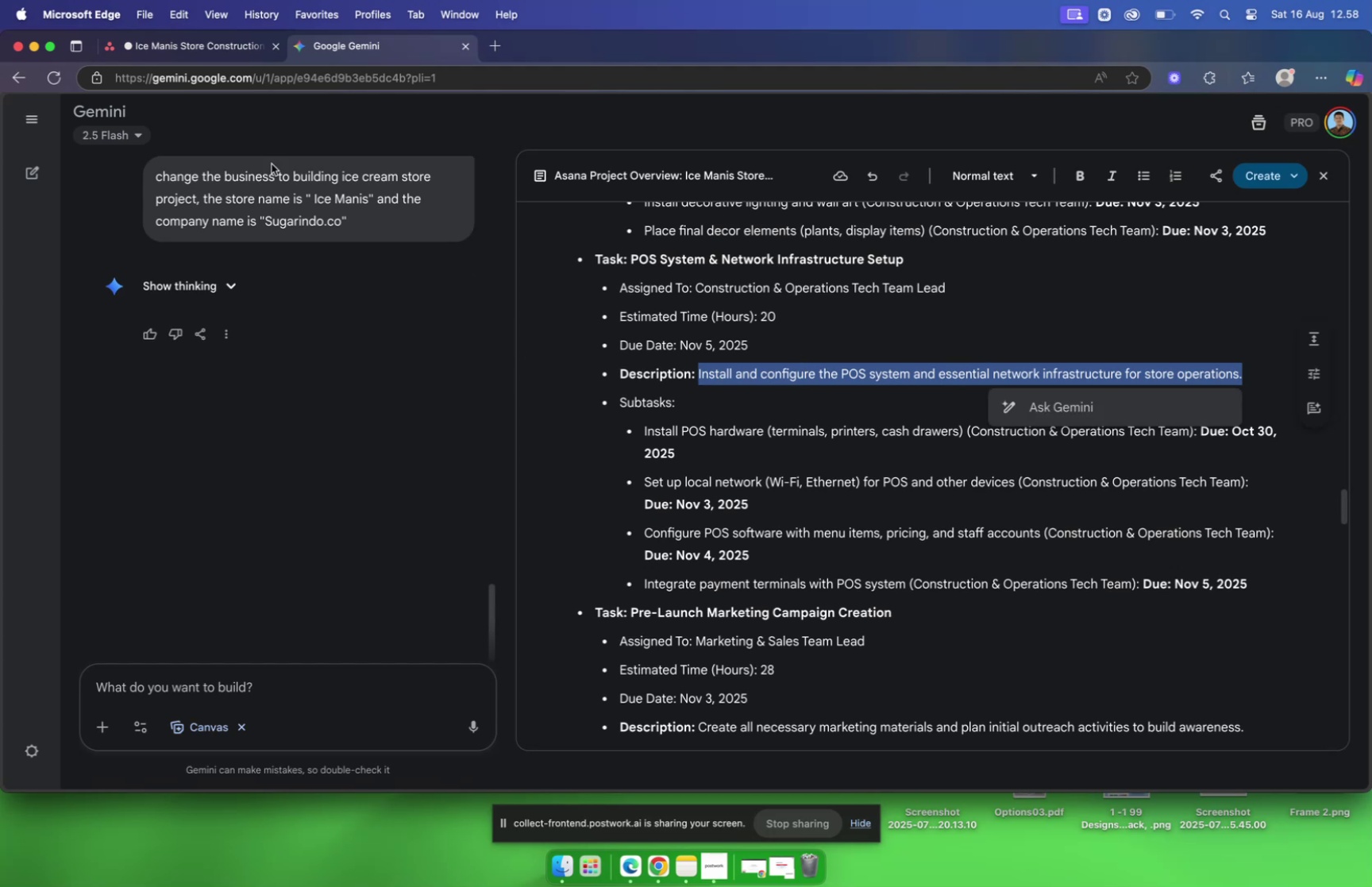 
left_click([179, 56])
 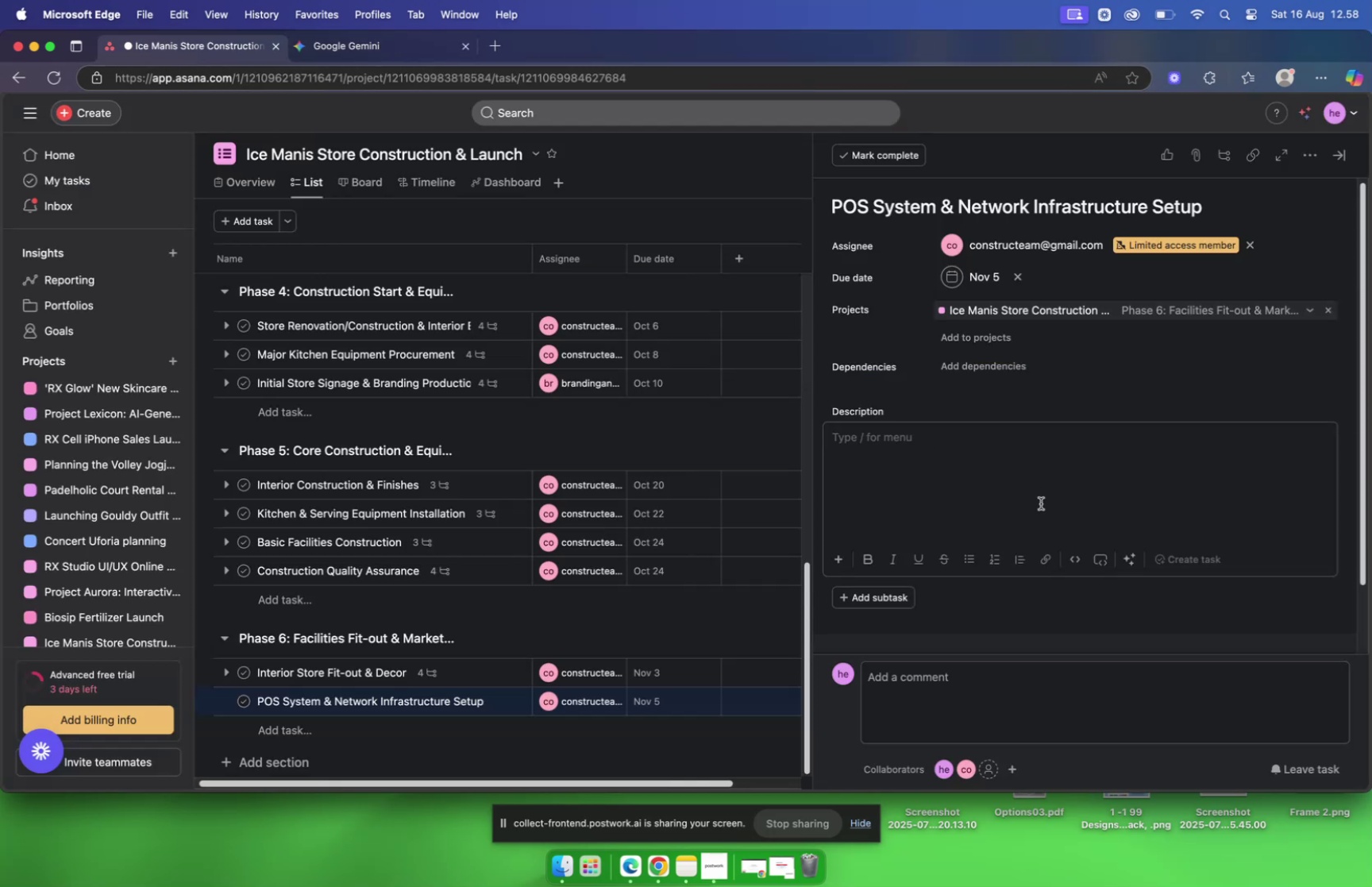 
left_click([1014, 492])
 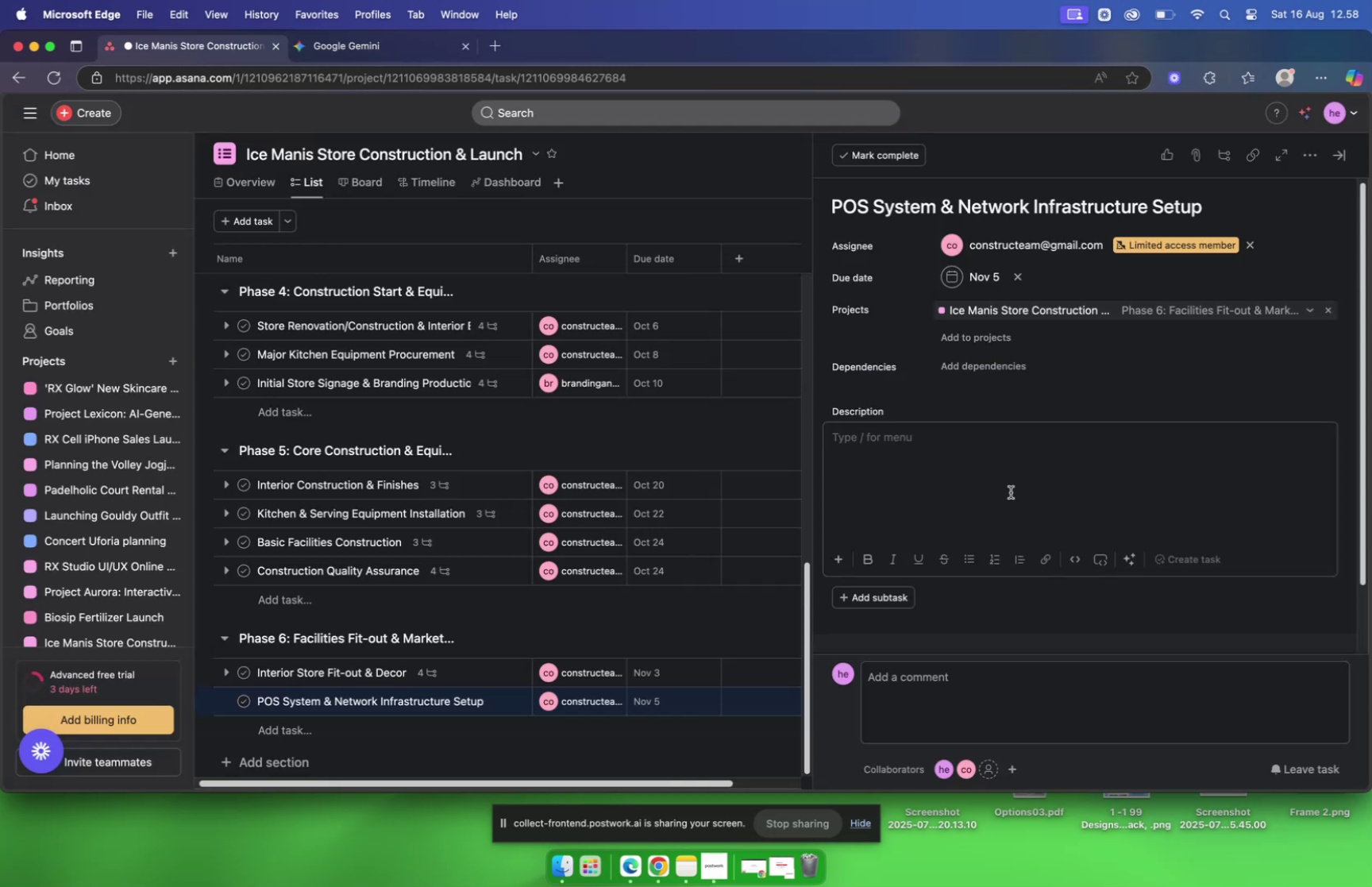 
key(Meta+V)
 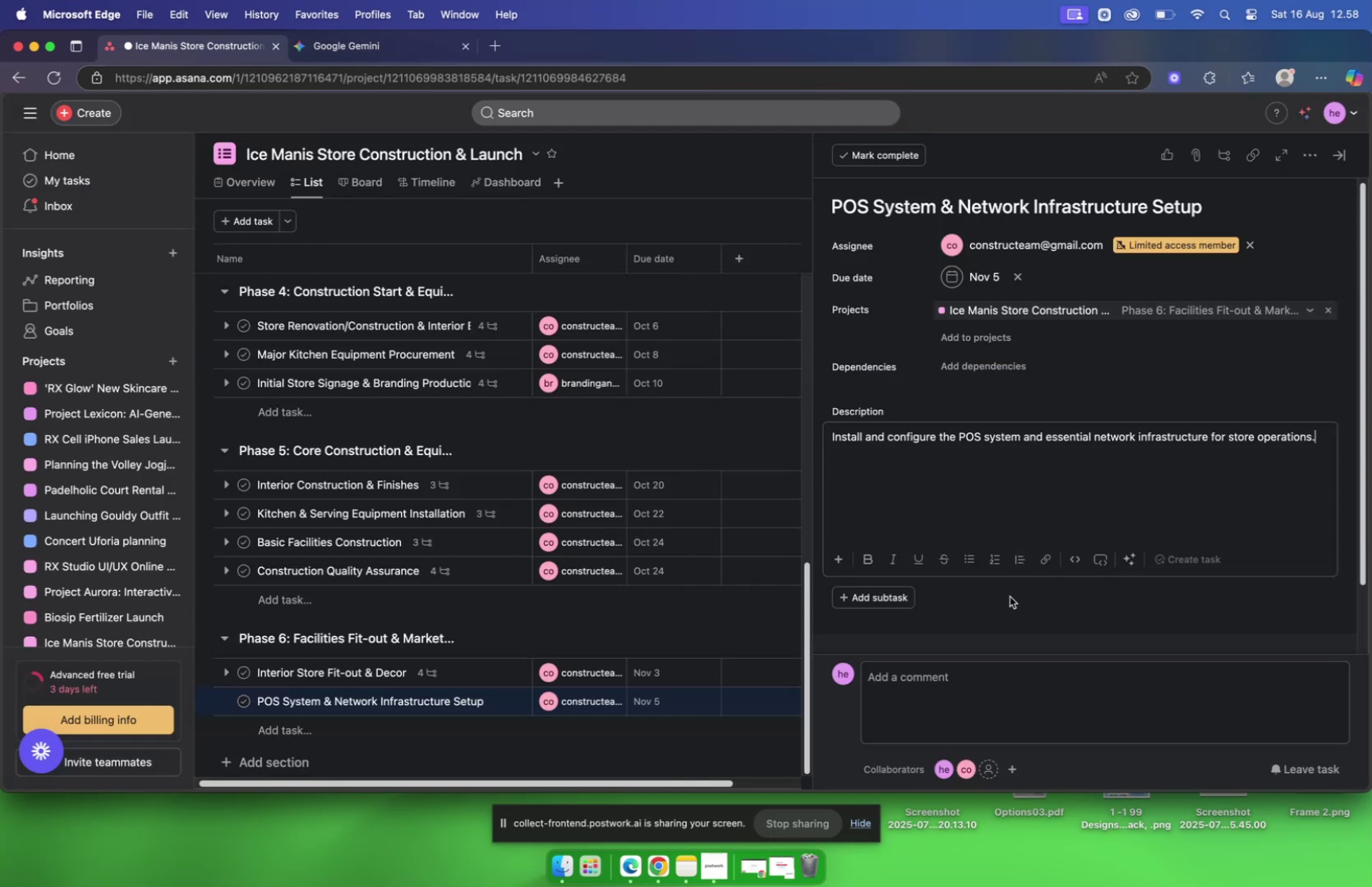 
left_click([1008, 603])
 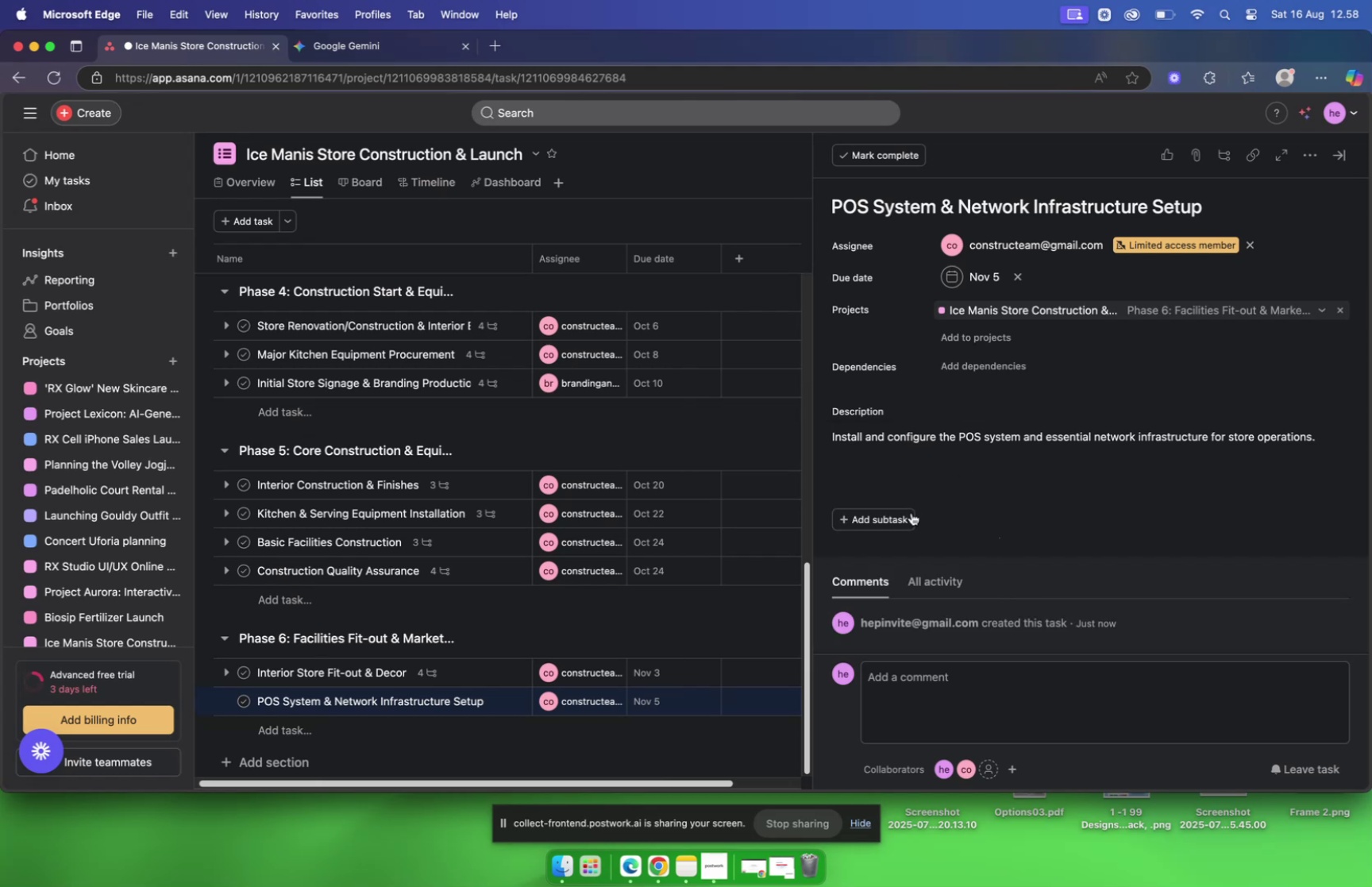 
left_click([900, 515])
 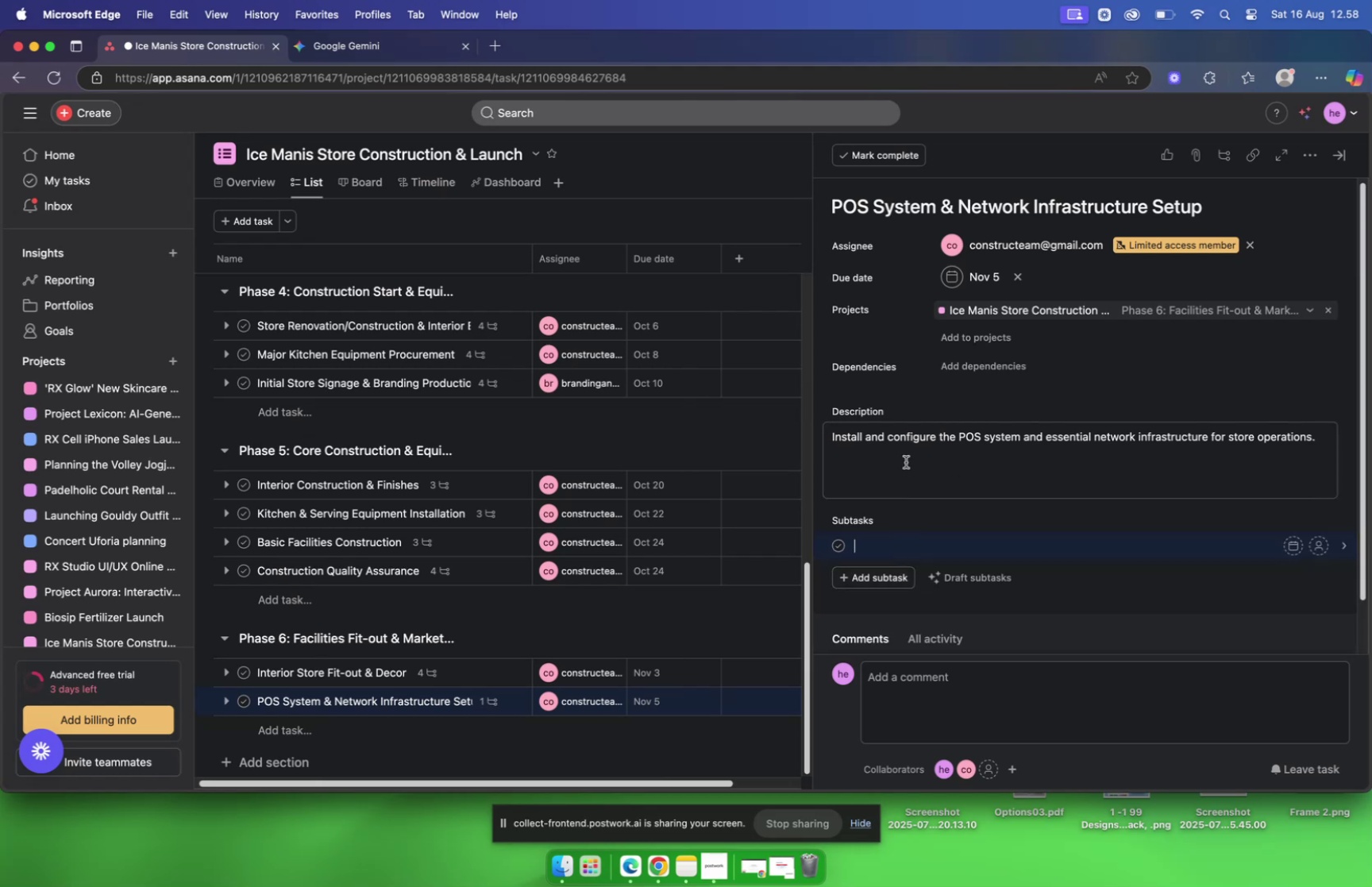 
scroll: coordinate [904, 451], scroll_direction: down, amount: 2.0
 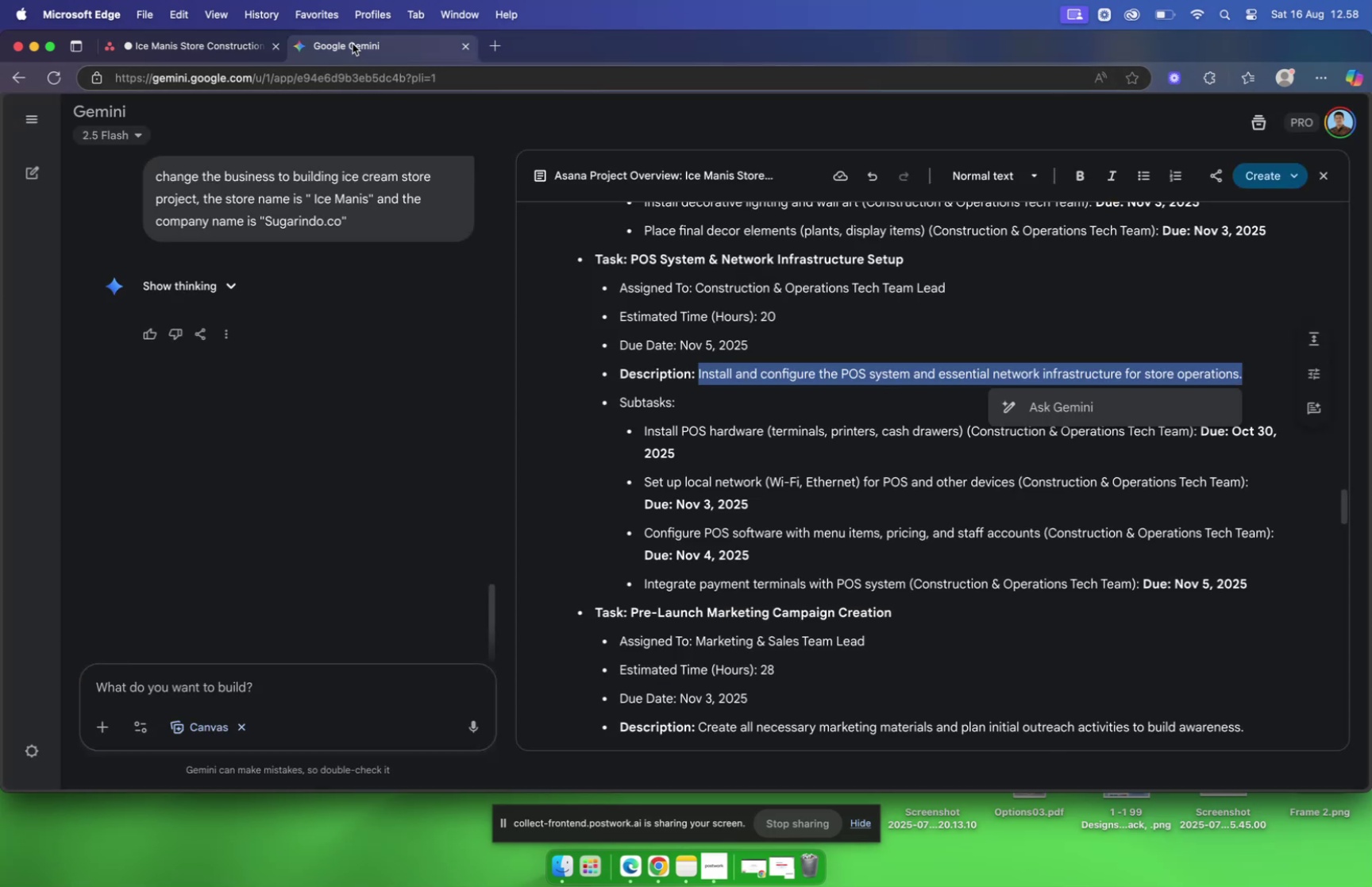 
wait(6.87)
 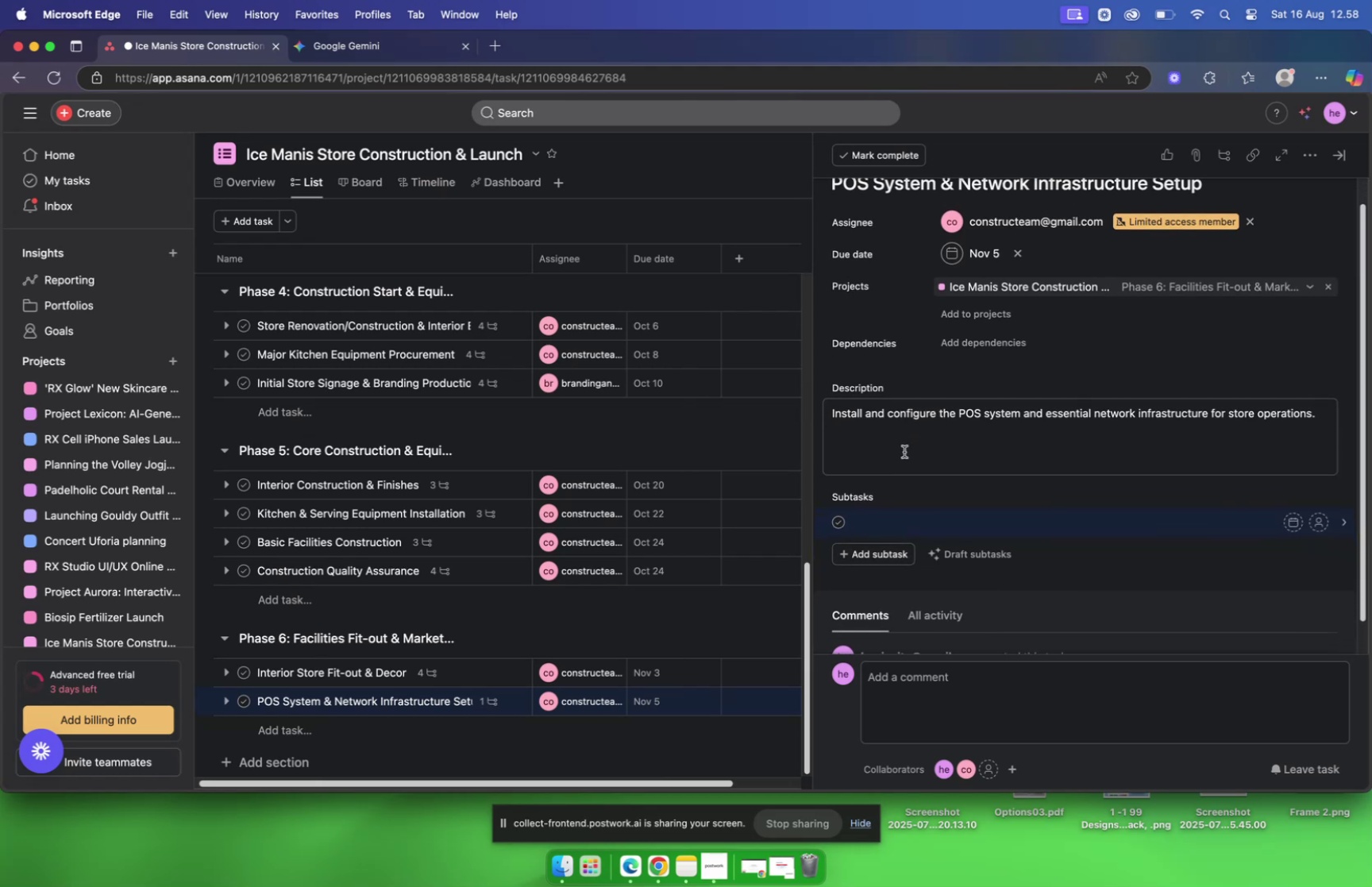 
scroll: coordinate [904, 336], scroll_direction: down, amount: 7.0
 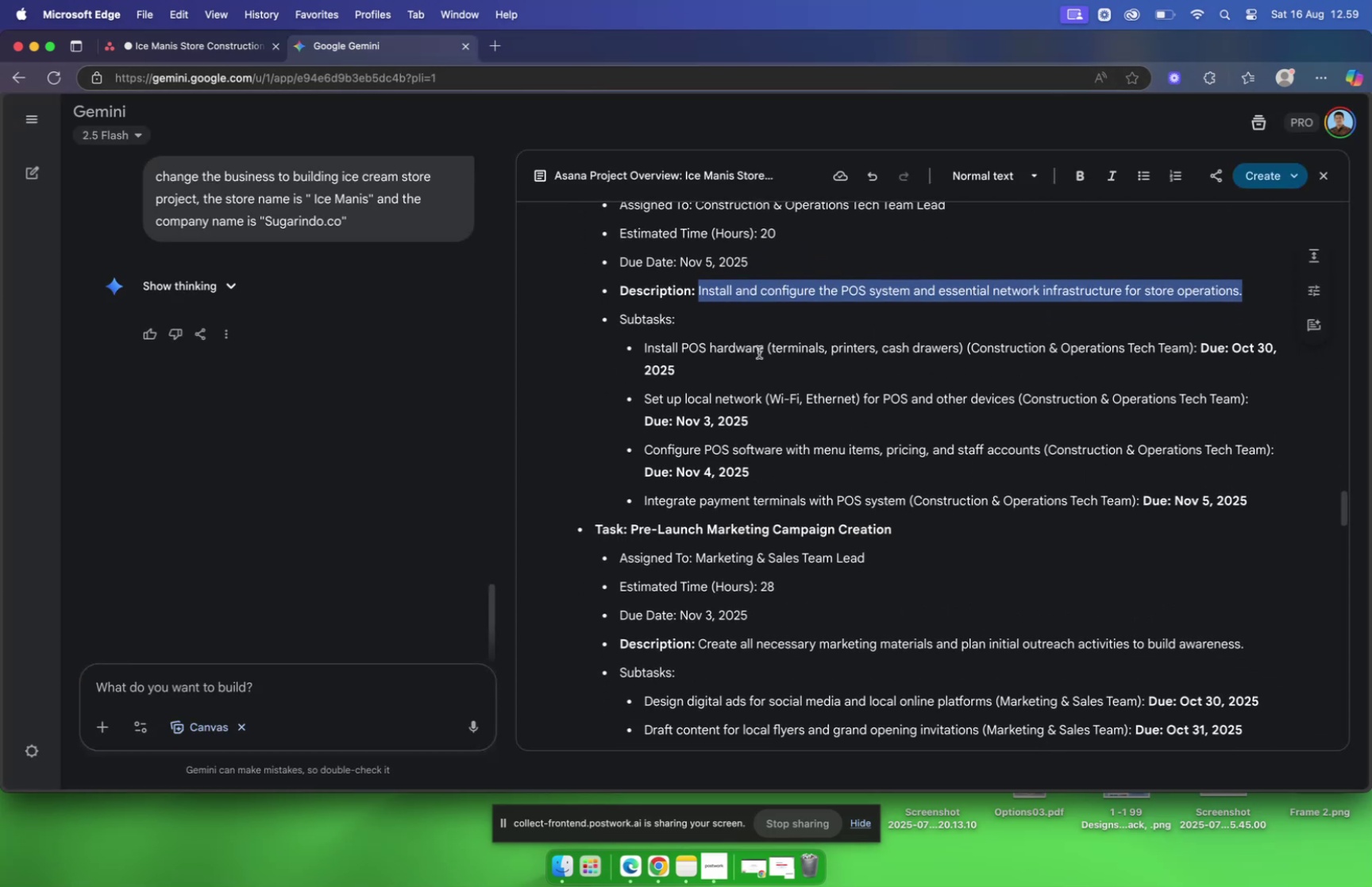 
left_click([761, 351])
 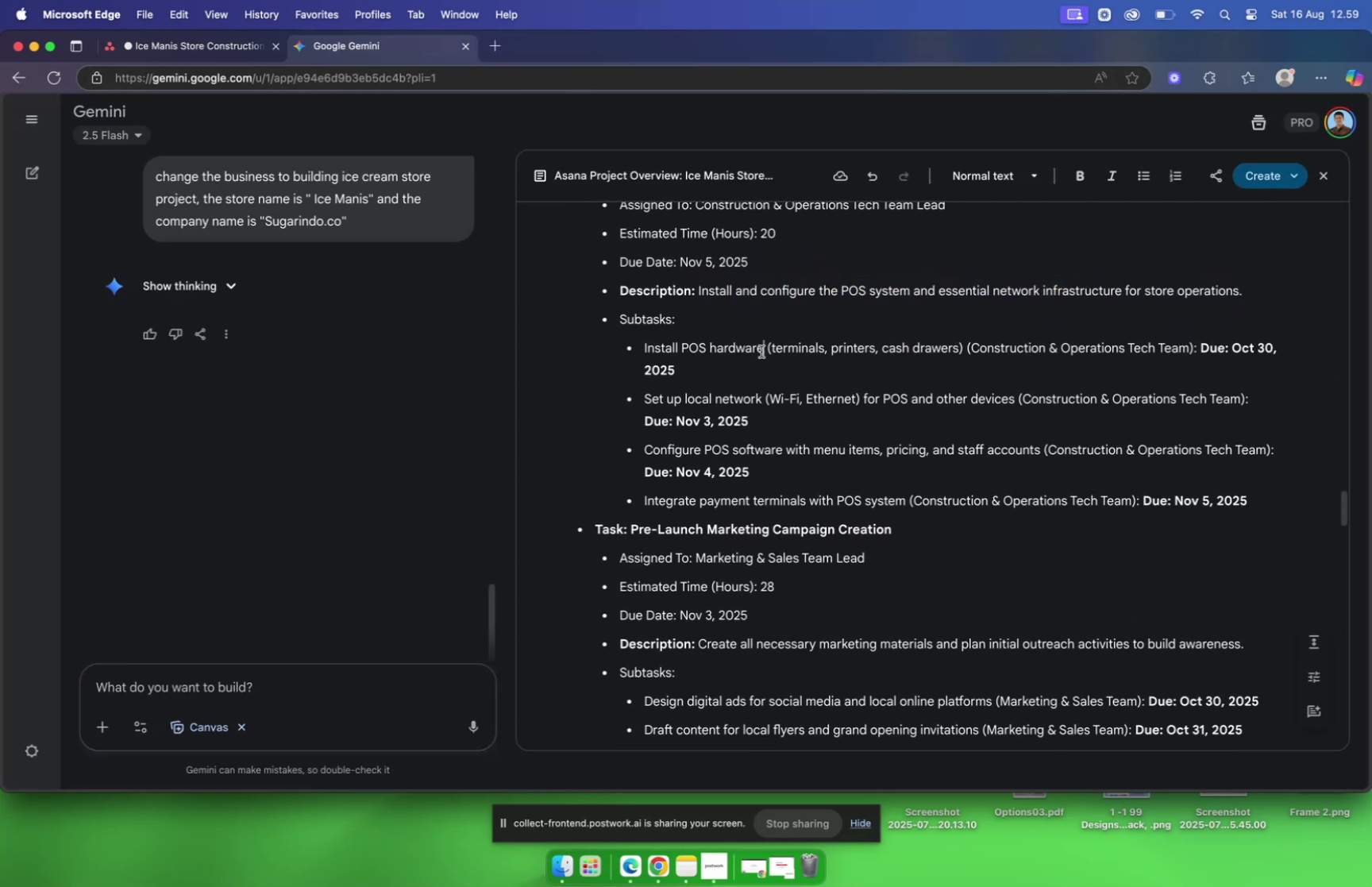 
left_click_drag(start_coordinate=[761, 351], to_coordinate=[646, 349])
 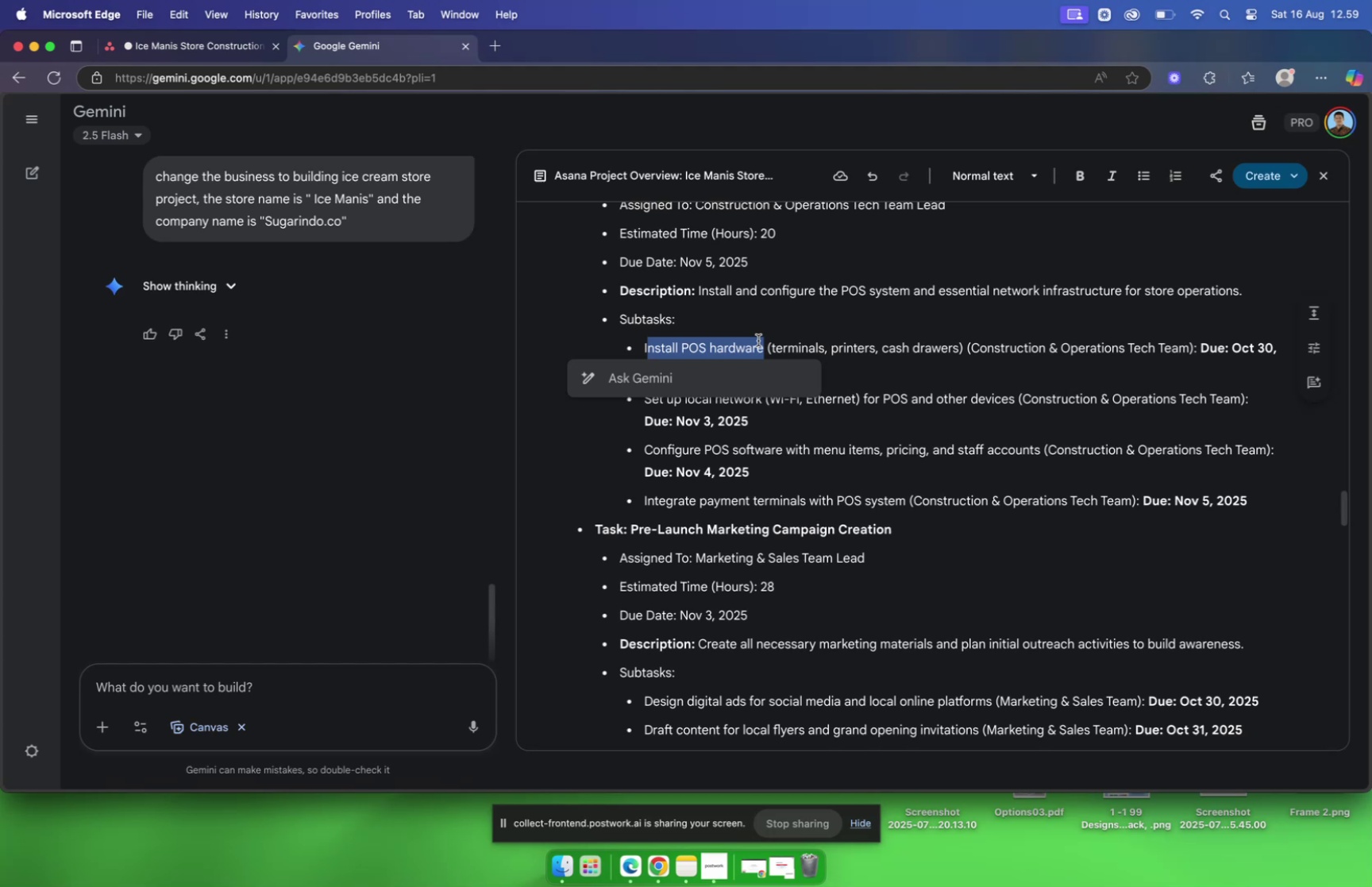 
left_click([757, 341])
 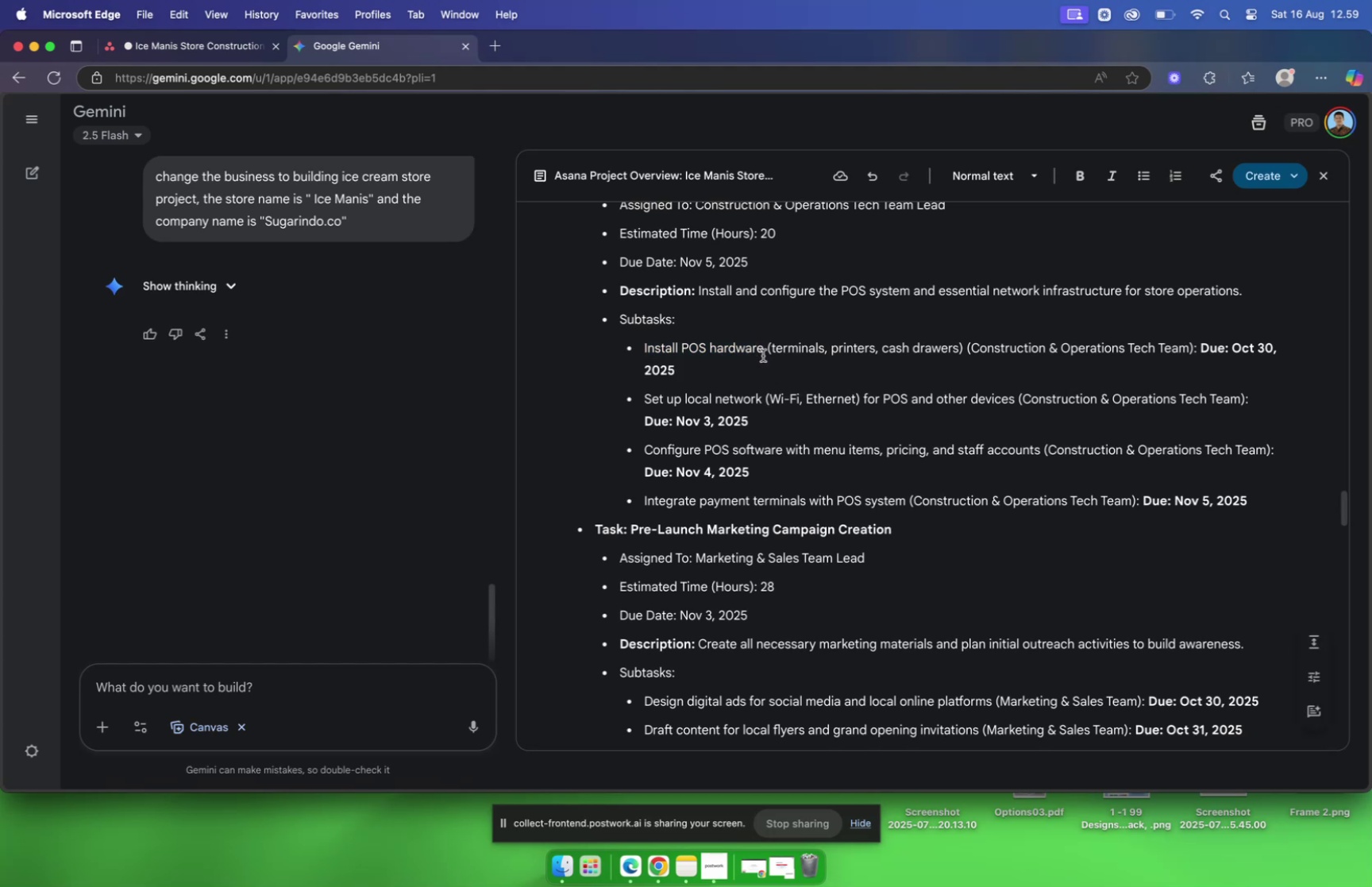 
left_click([763, 353])
 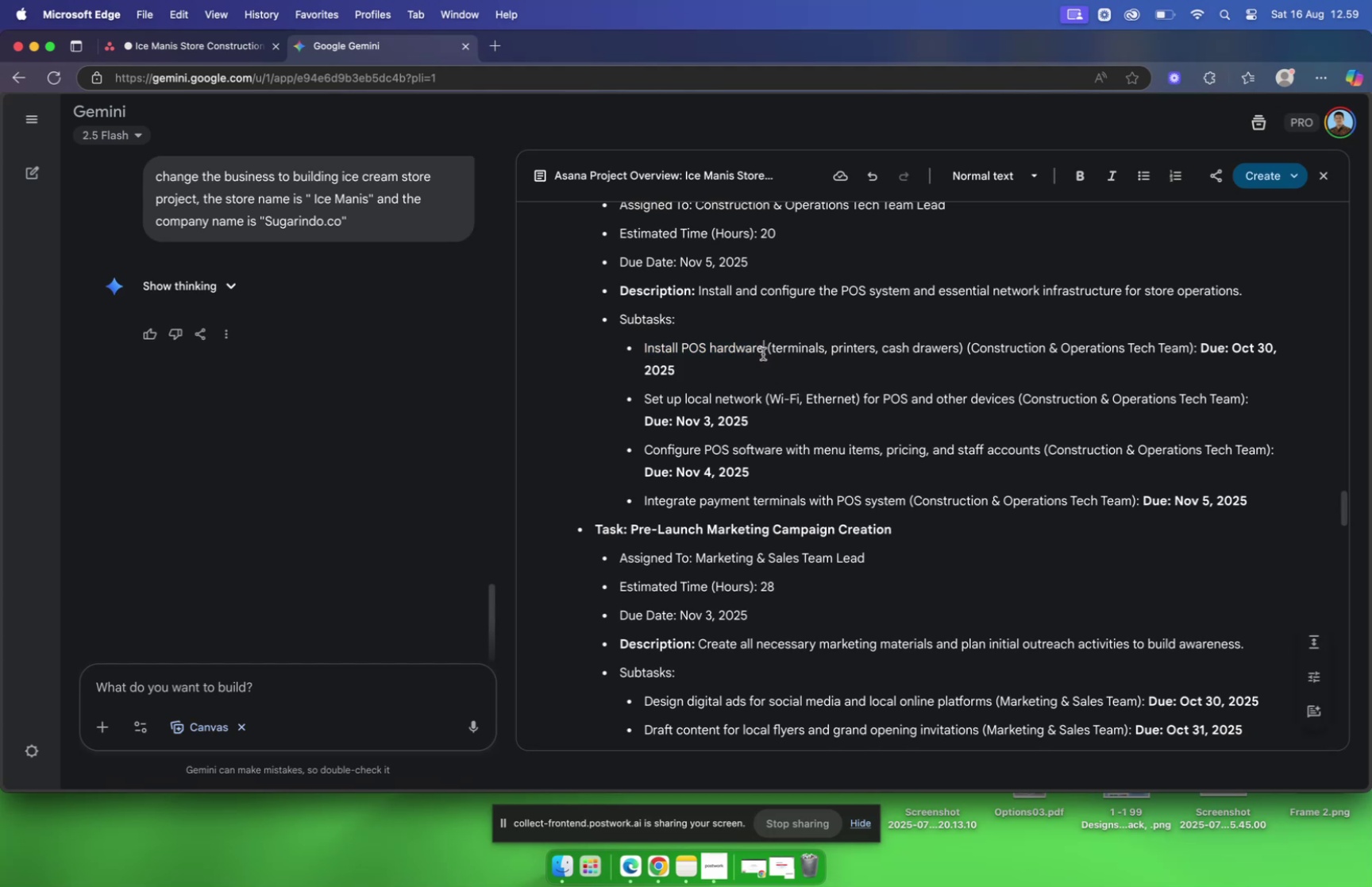 
left_click_drag(start_coordinate=[763, 353], to_coordinate=[643, 353])
 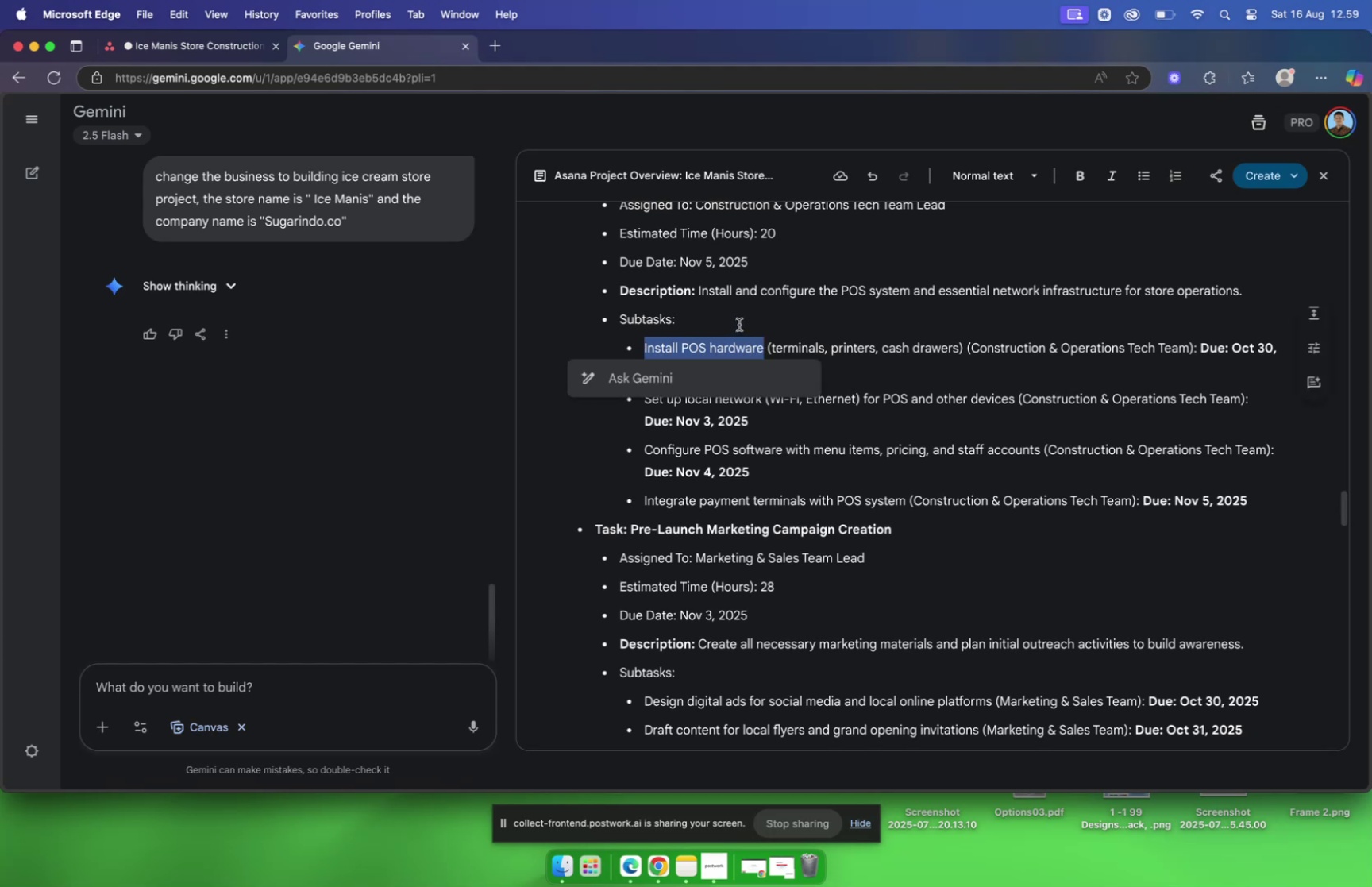 
key(Meta+C)
 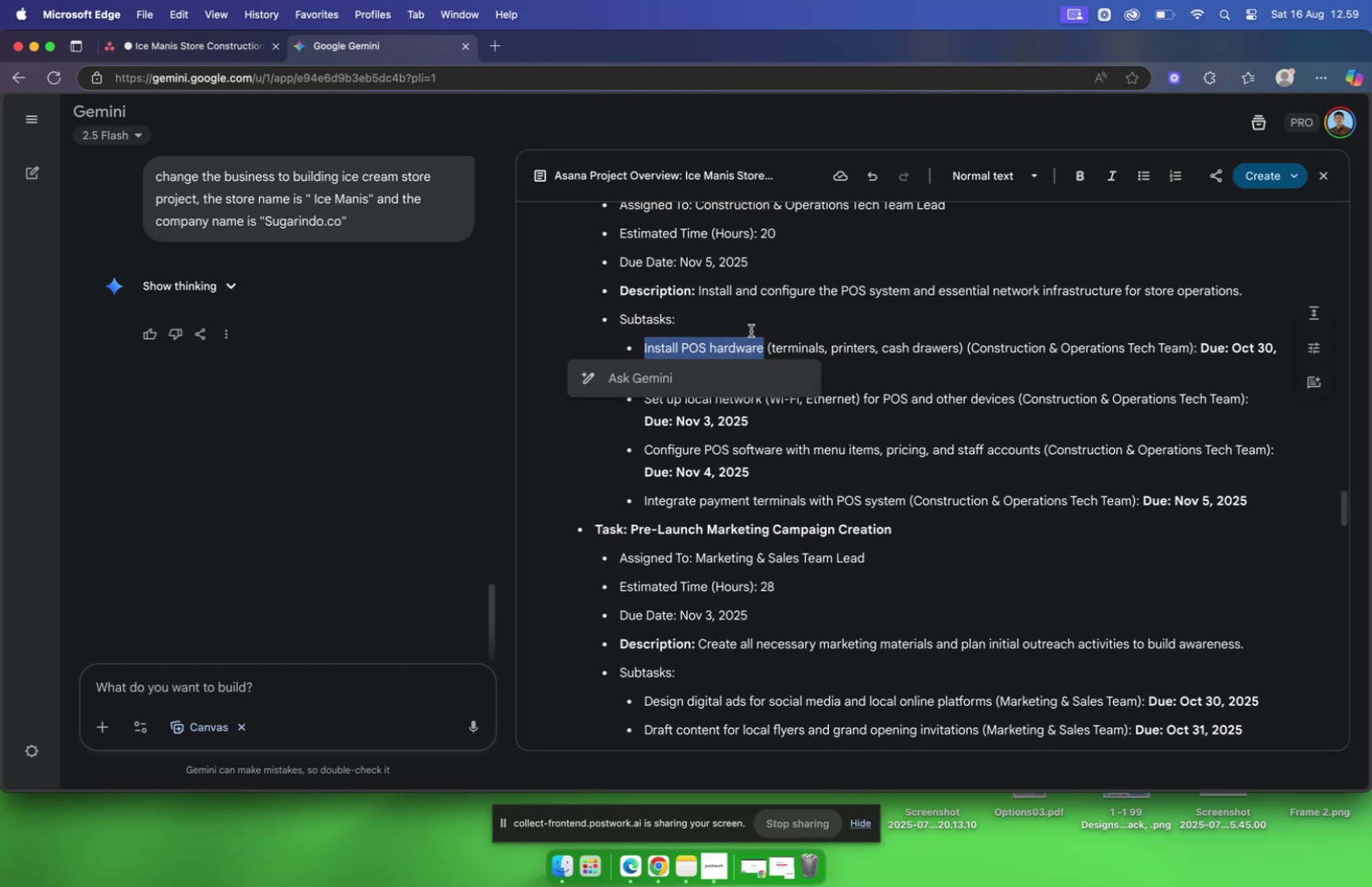 
mouse_move([175, 49])
 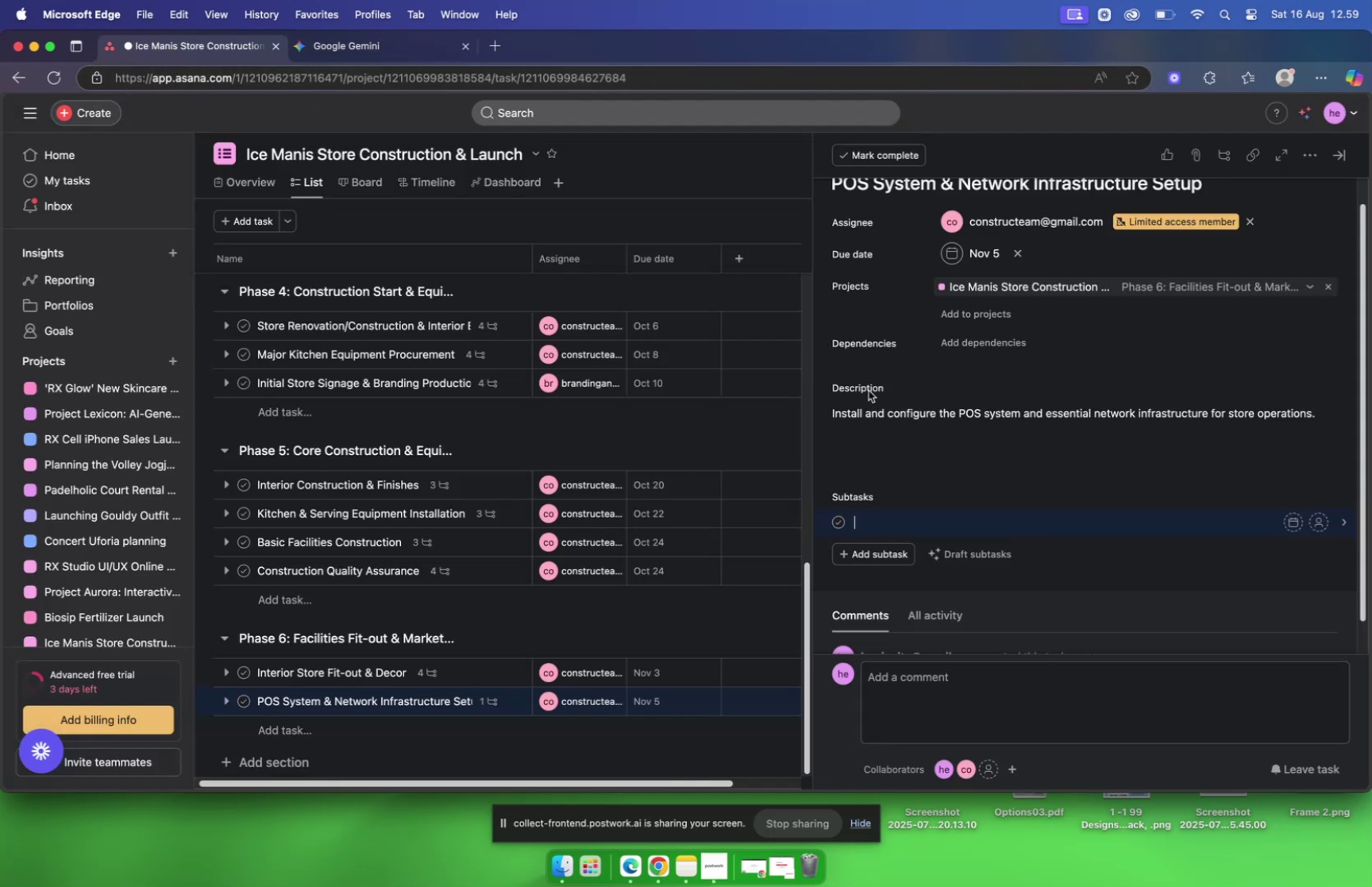 
key(Meta+V)
 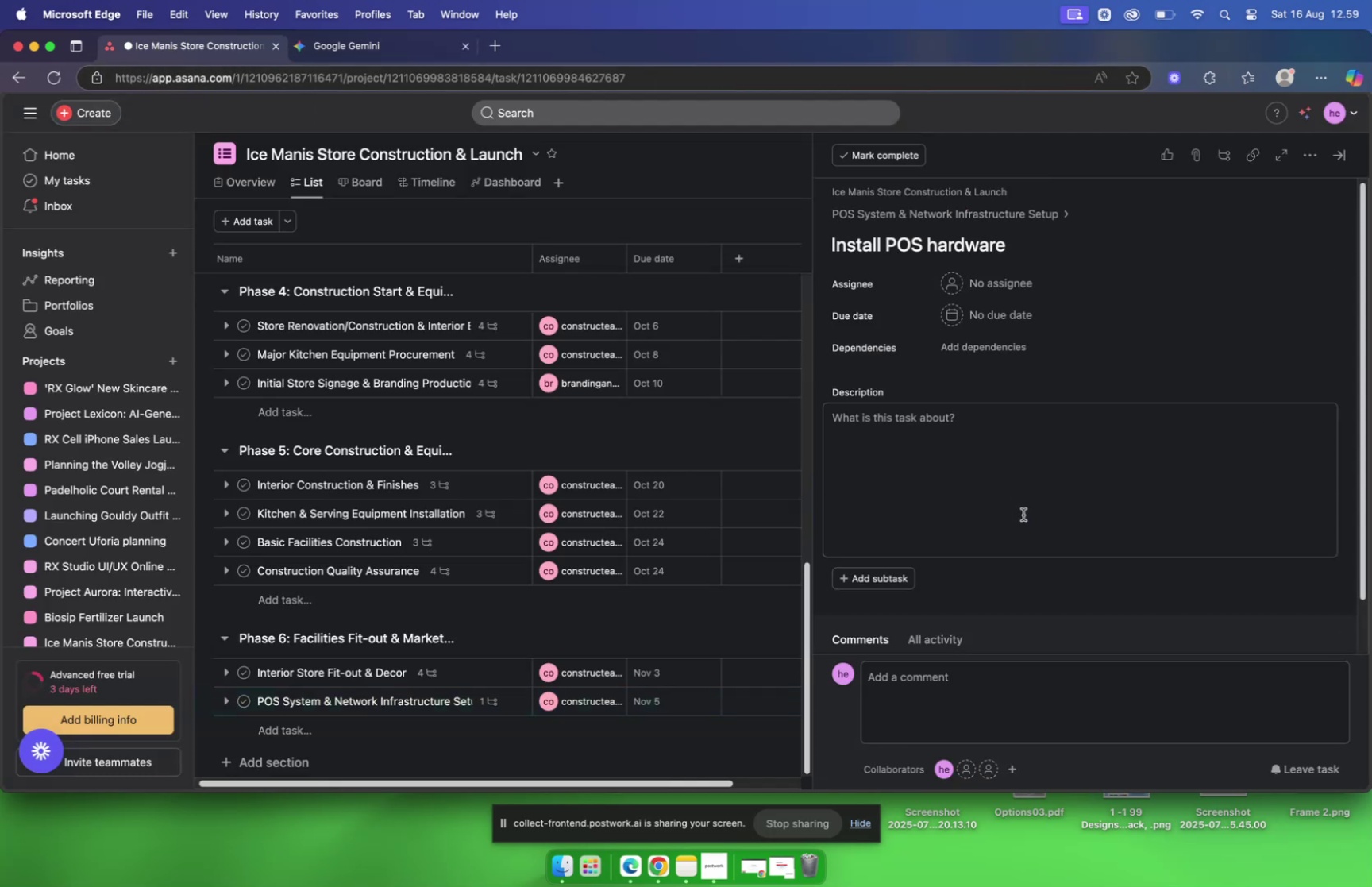 
wait(6.86)
 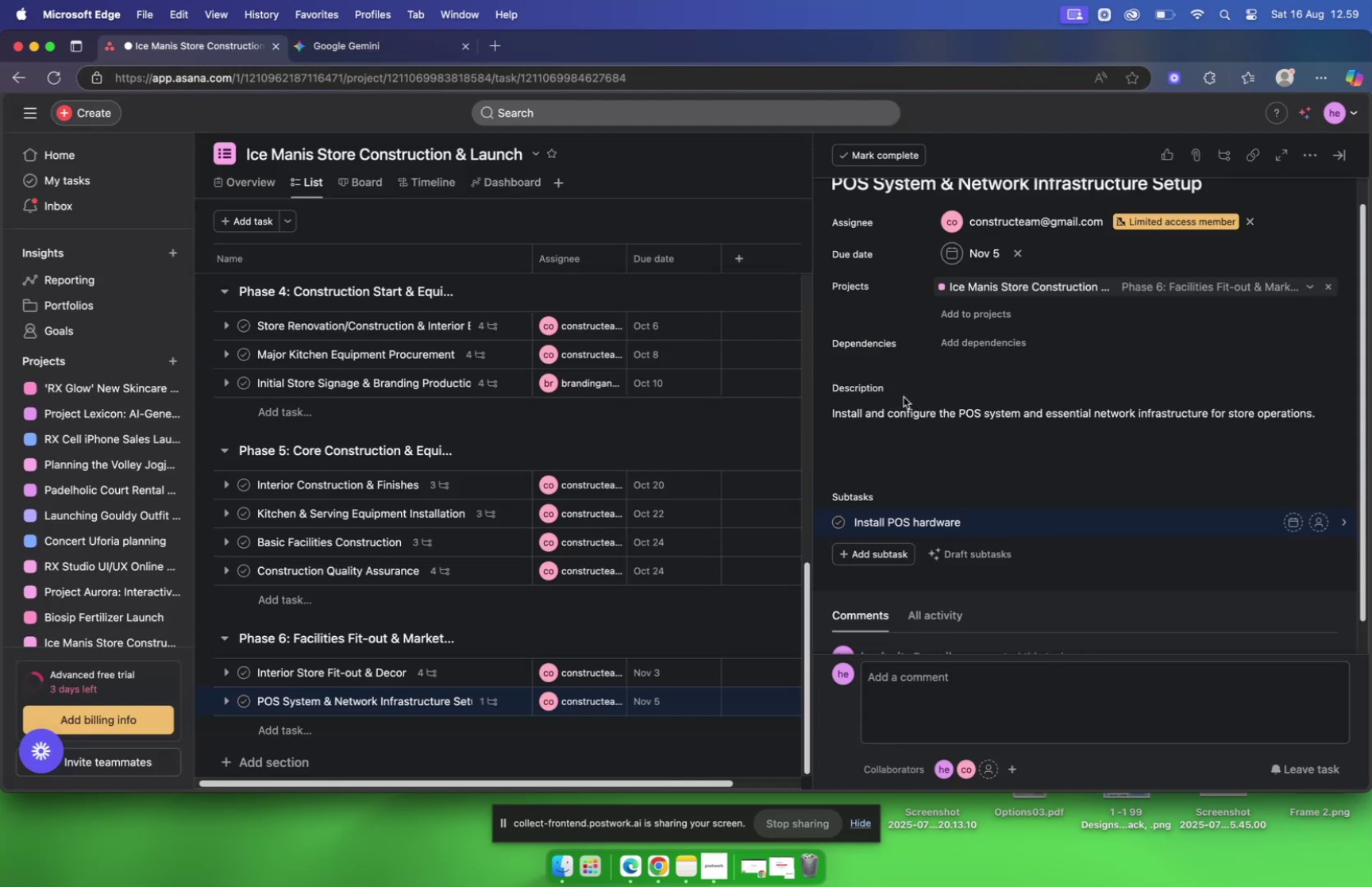 
left_click([358, 45])
 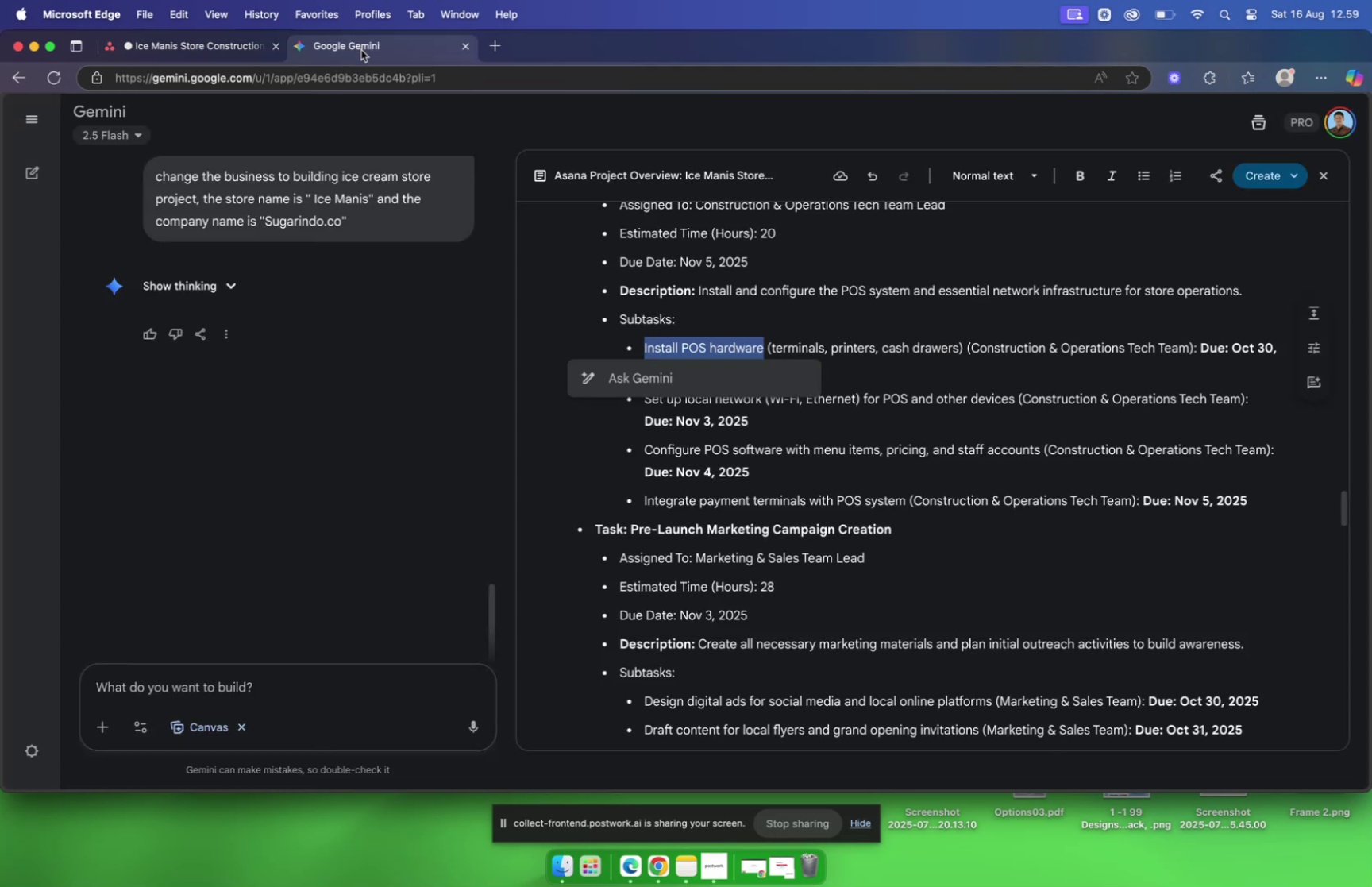 
left_click([189, 41])
 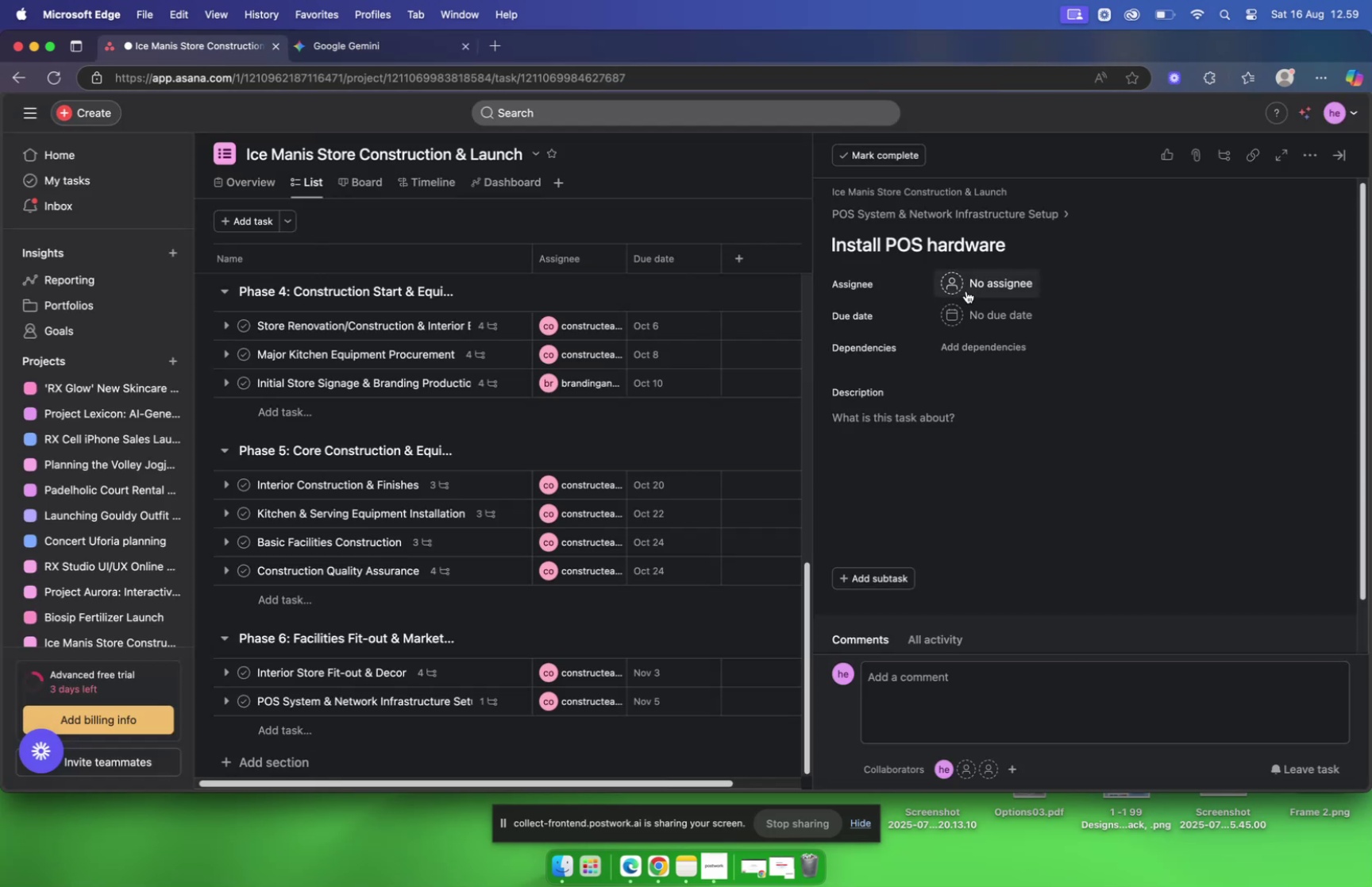 
left_click([965, 287])
 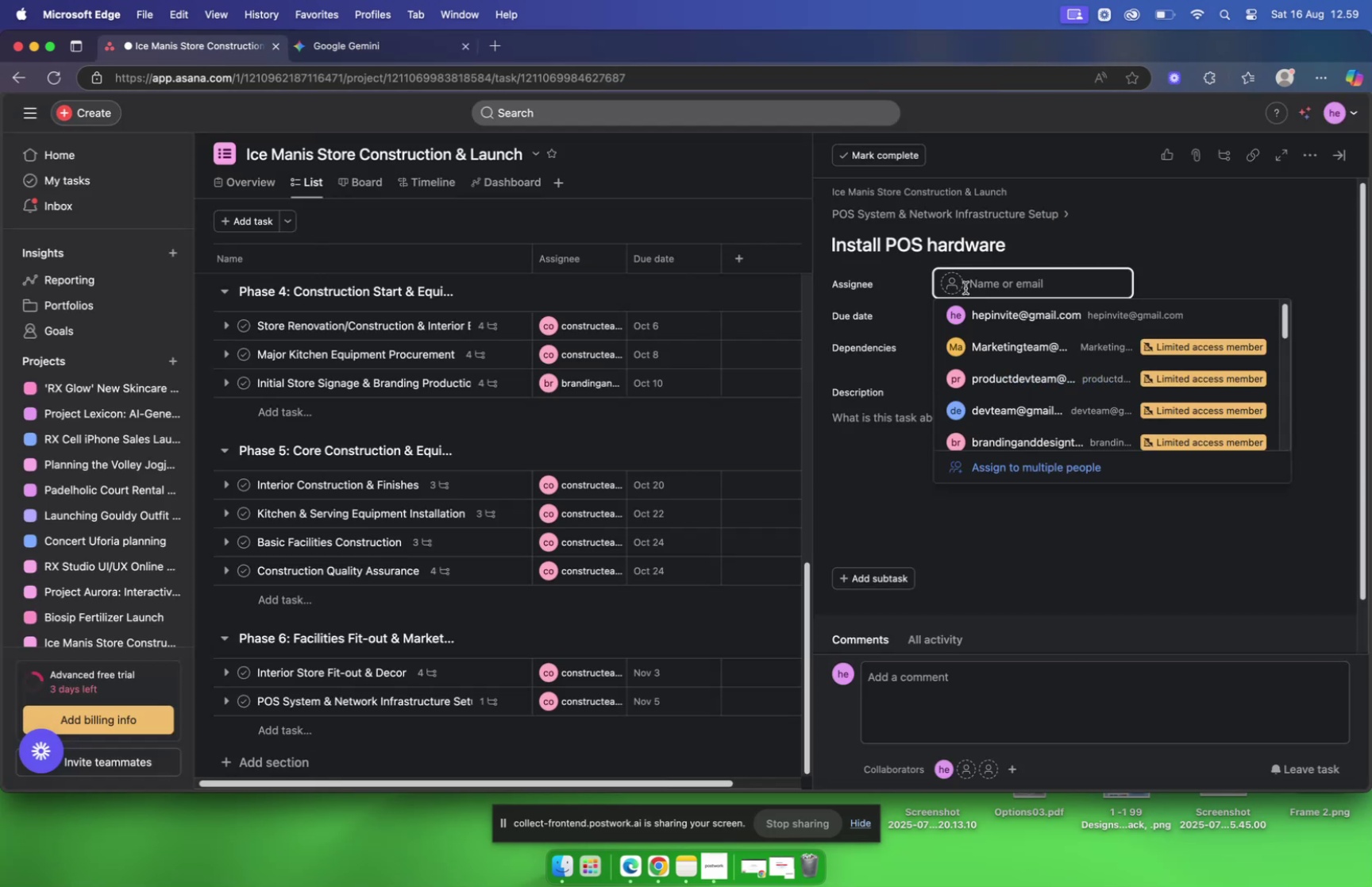 
type(con)
 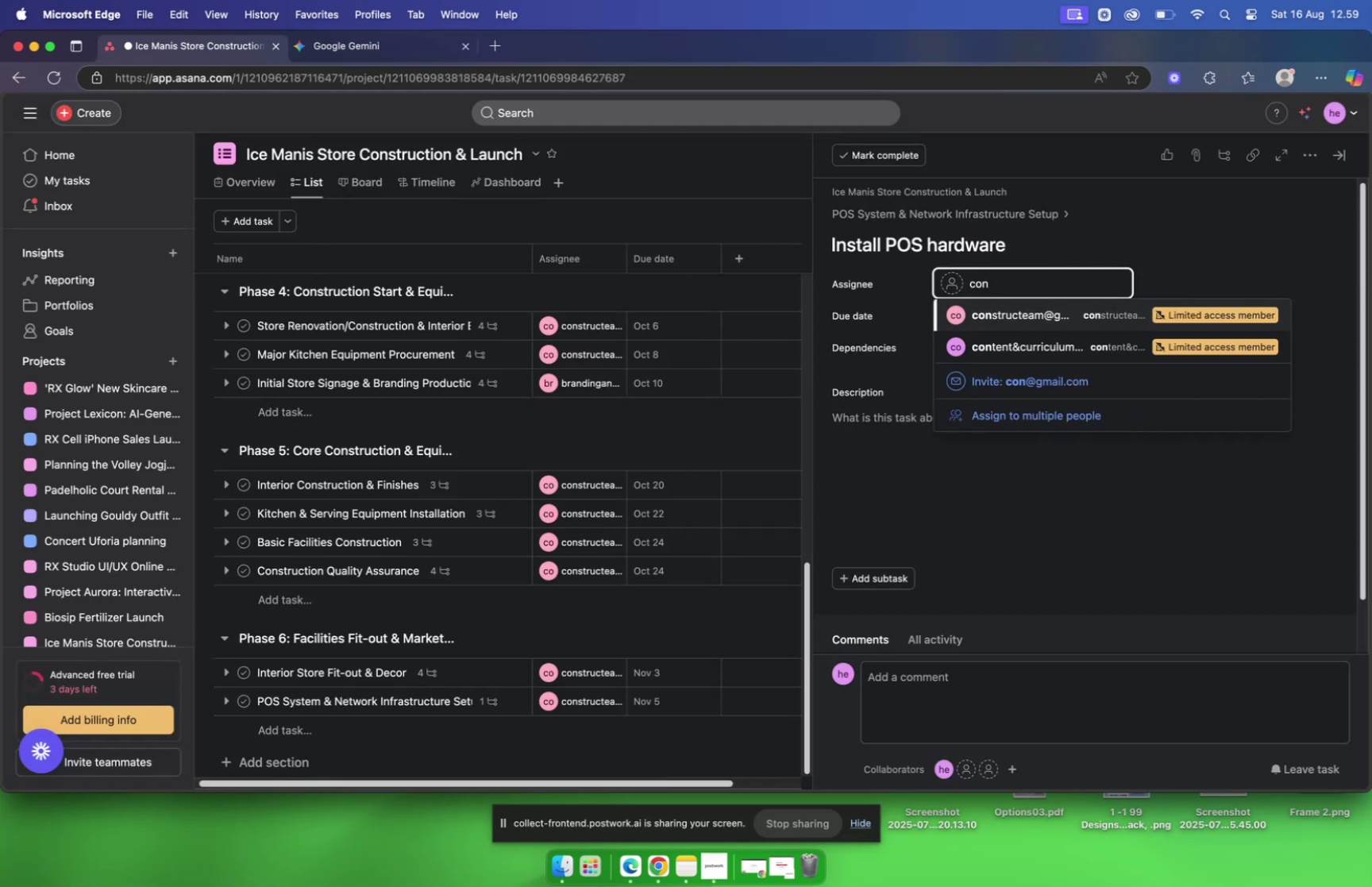 
key(Enter)
 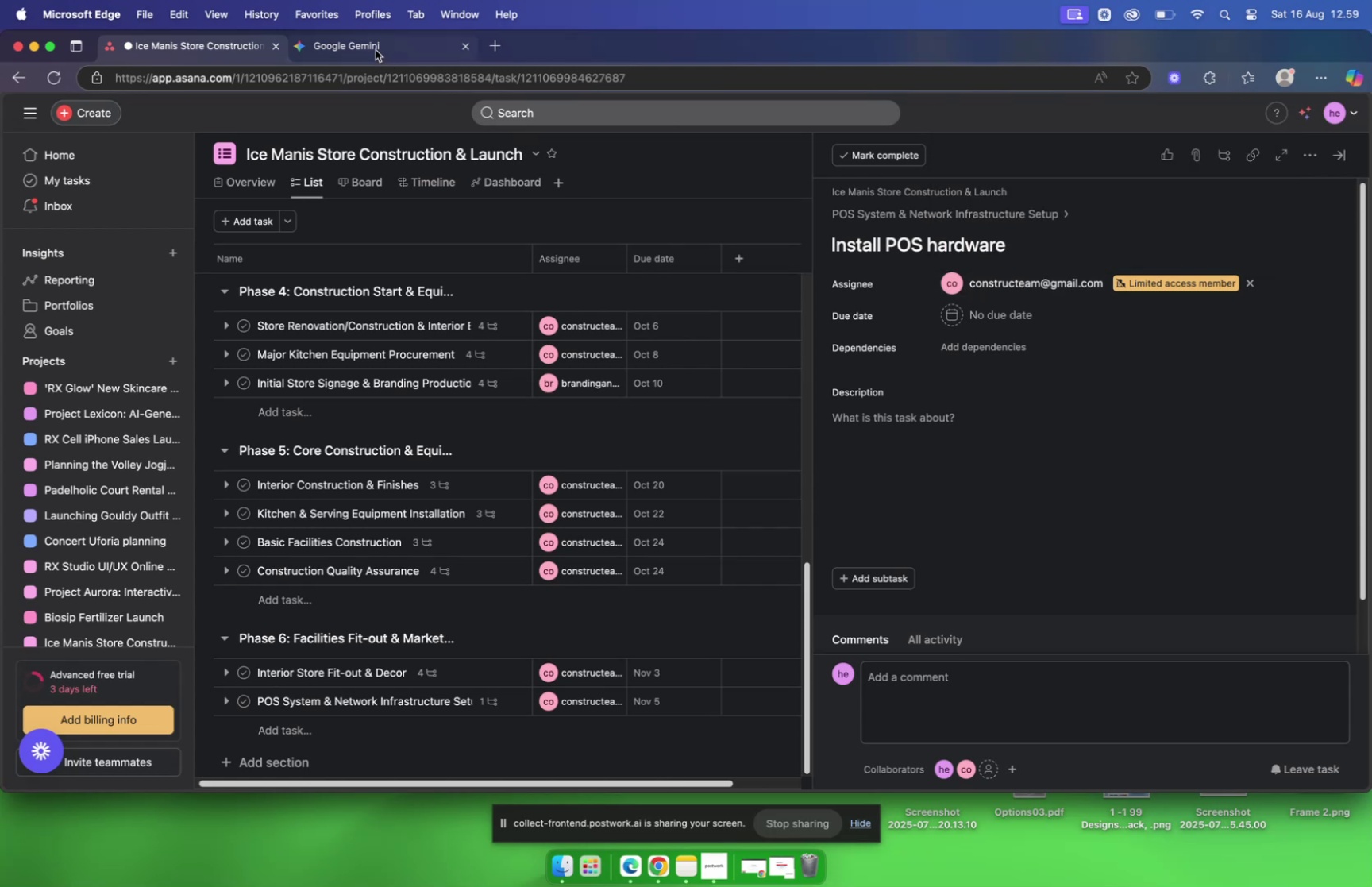 
left_click([376, 50])
 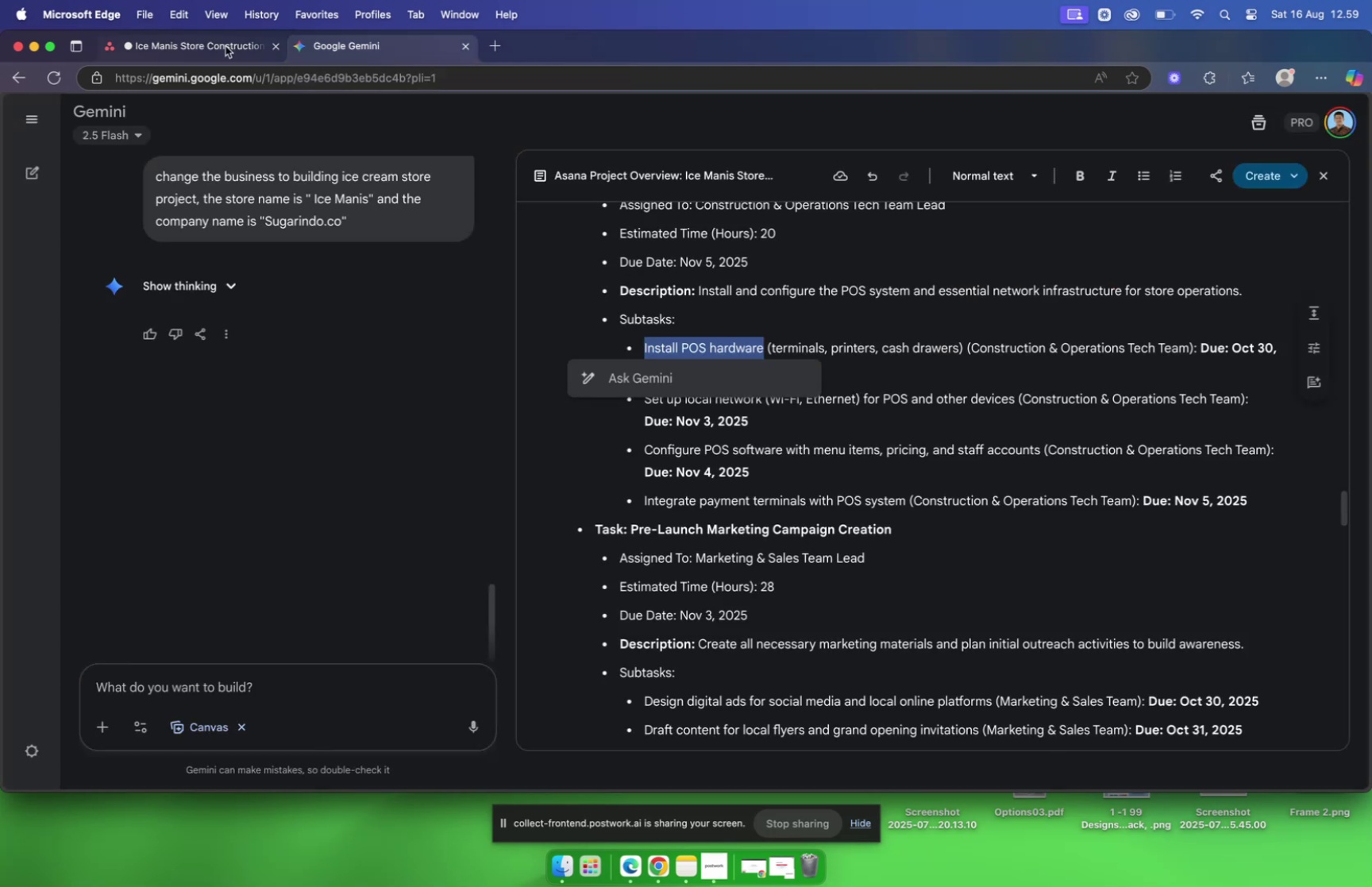 
left_click([218, 46])
 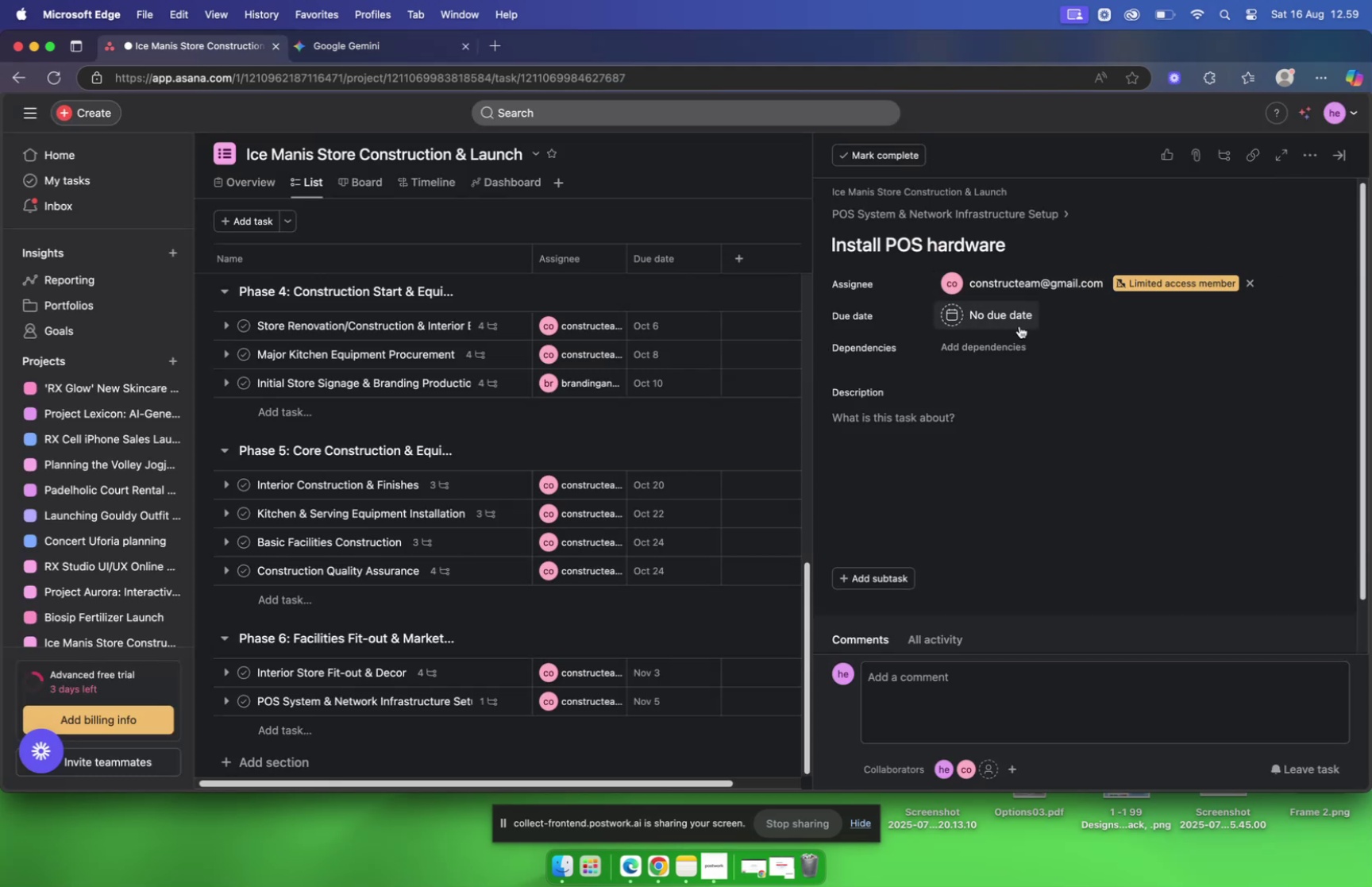 
wait(6.76)
 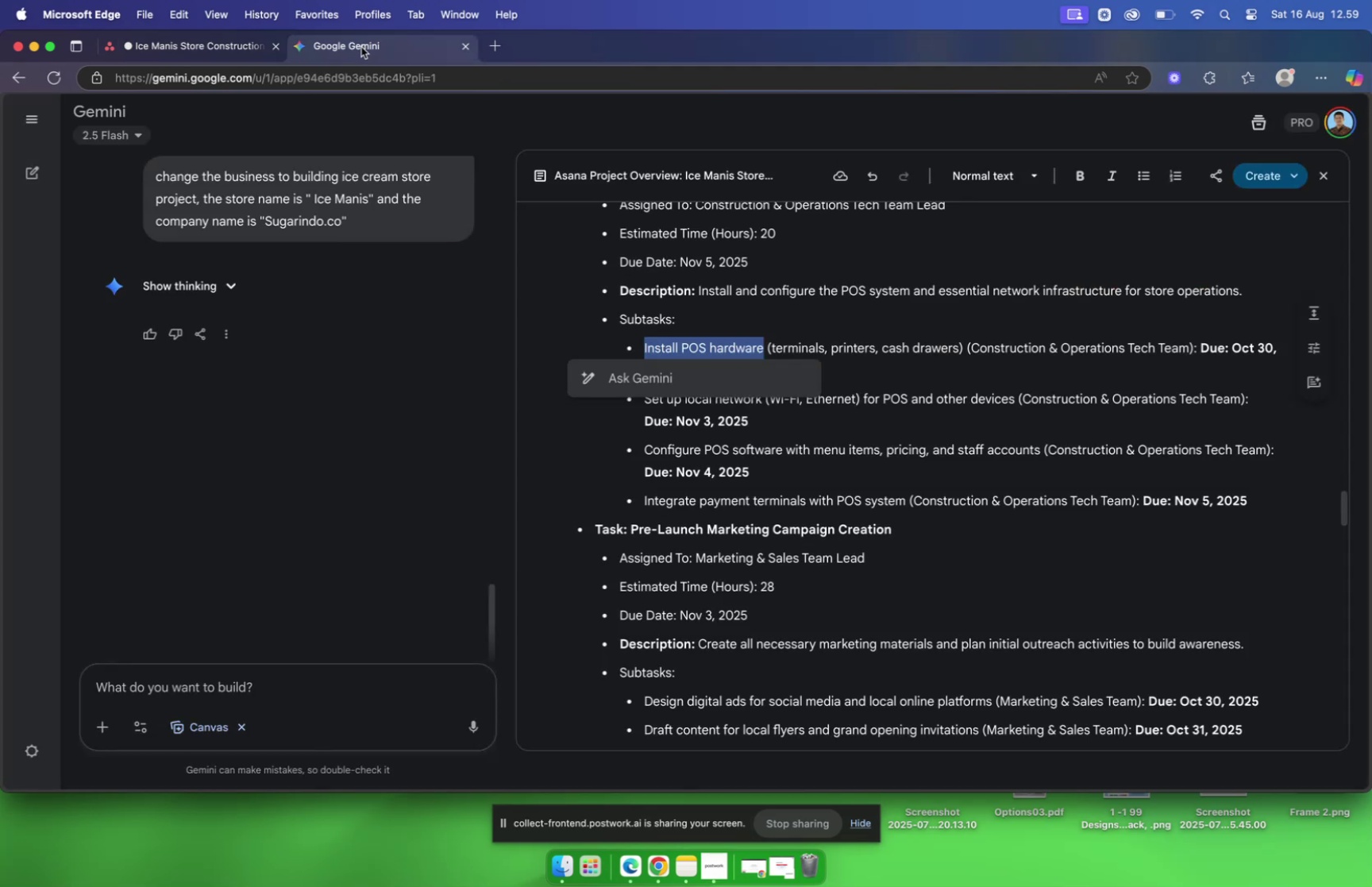 
left_click([1135, 398])
 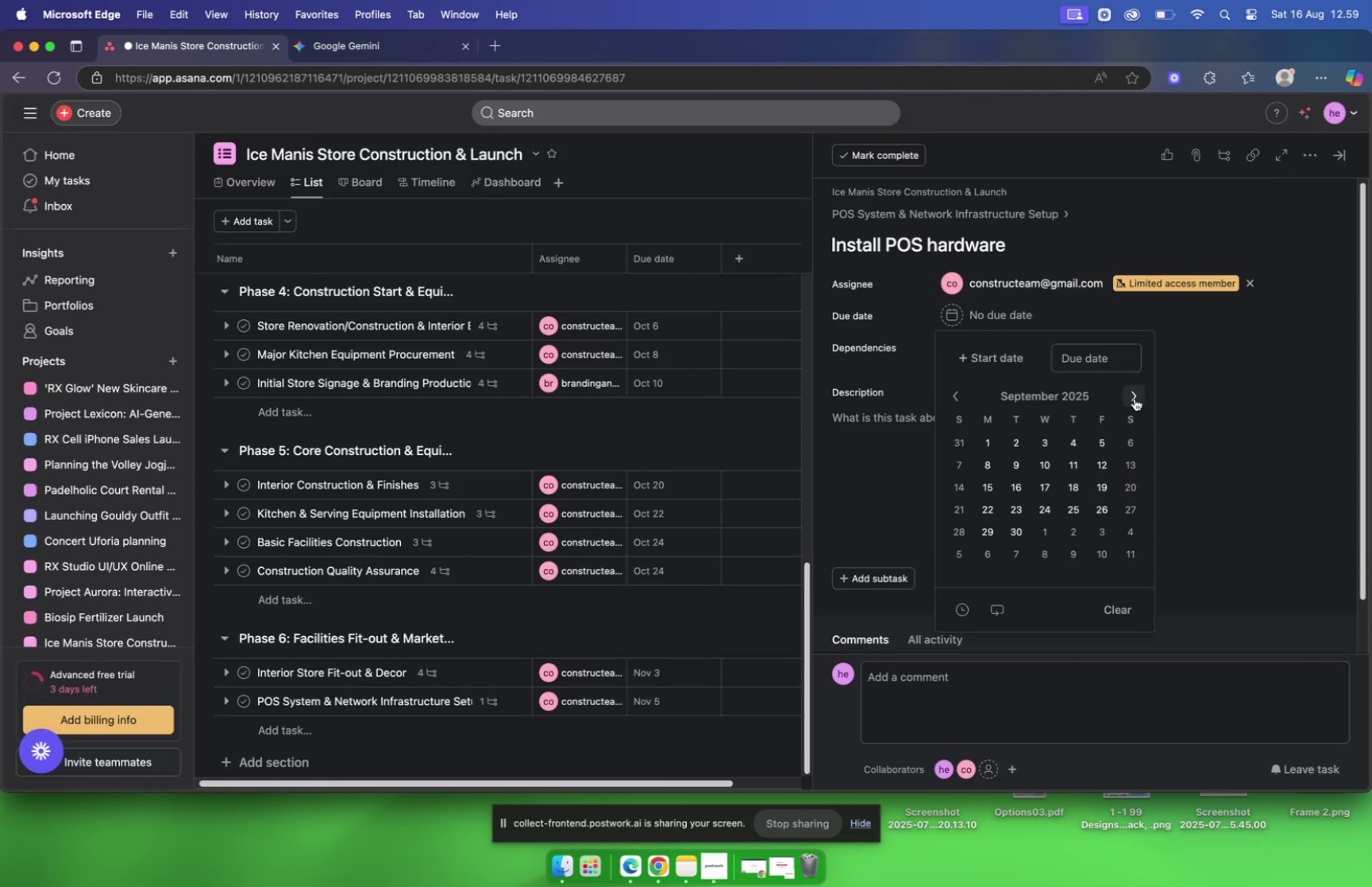 
left_click([1135, 398])
 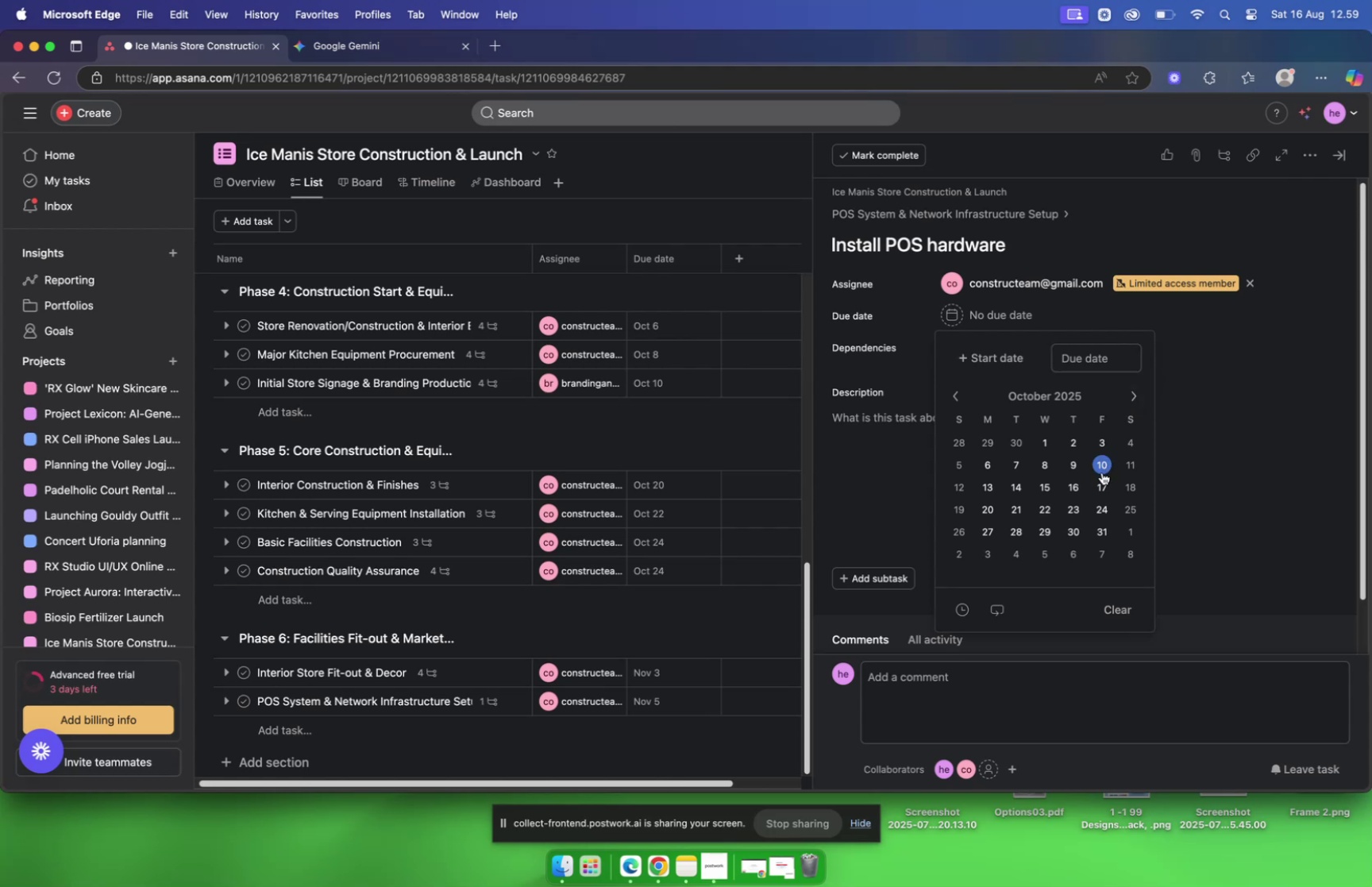 
wait(5.35)
 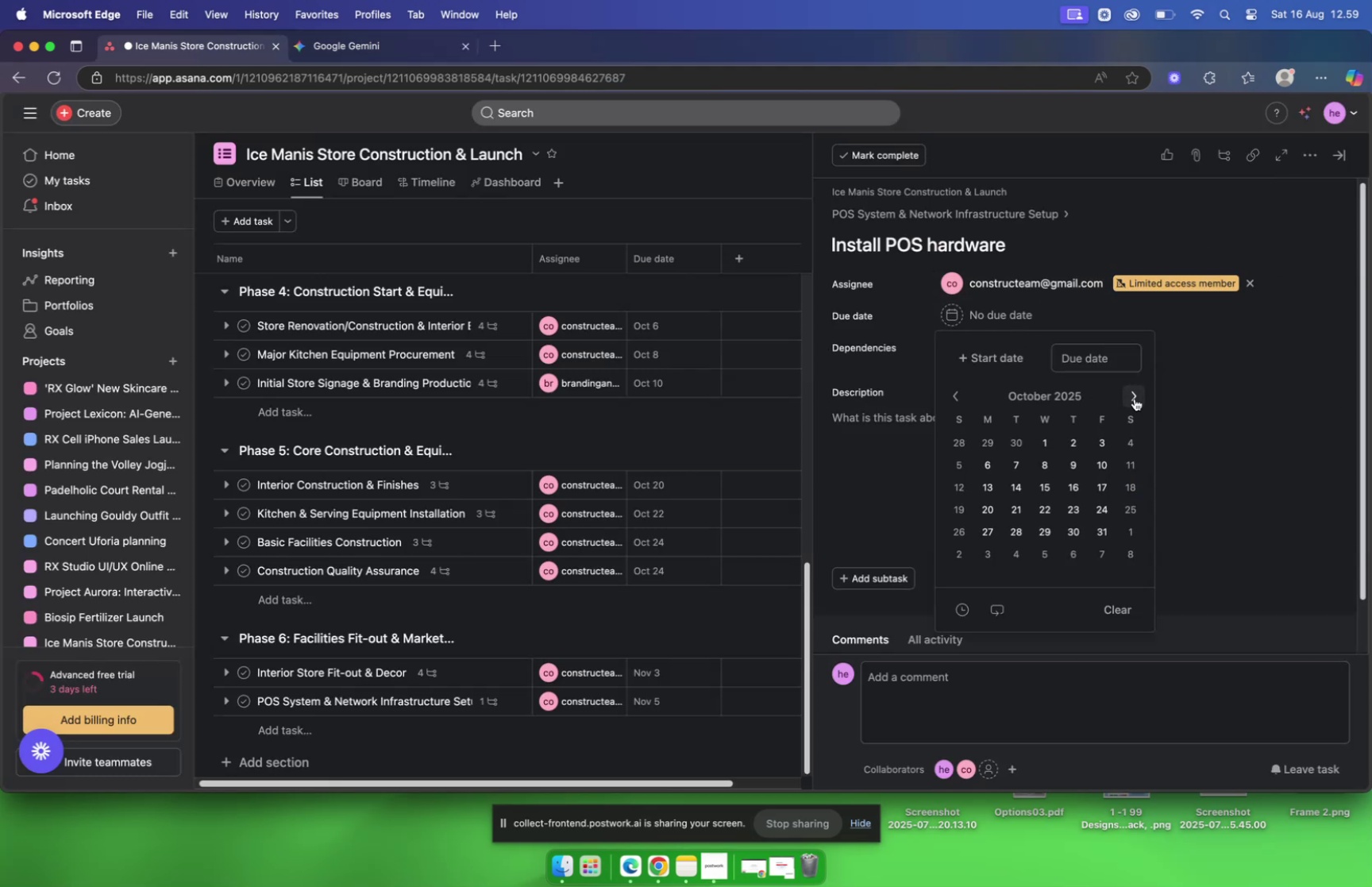 
left_click([1077, 526])
 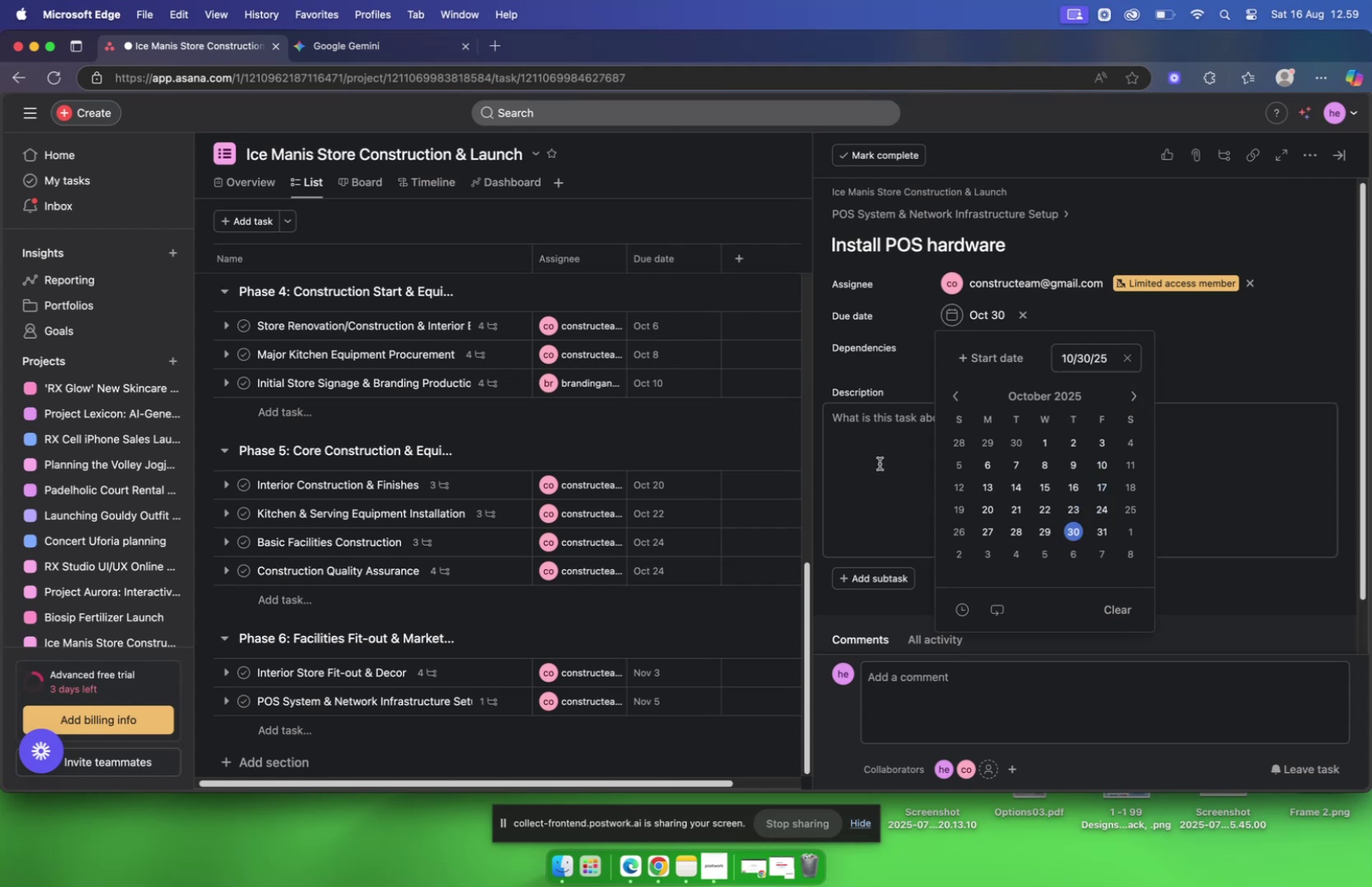 
left_click([878, 462])
 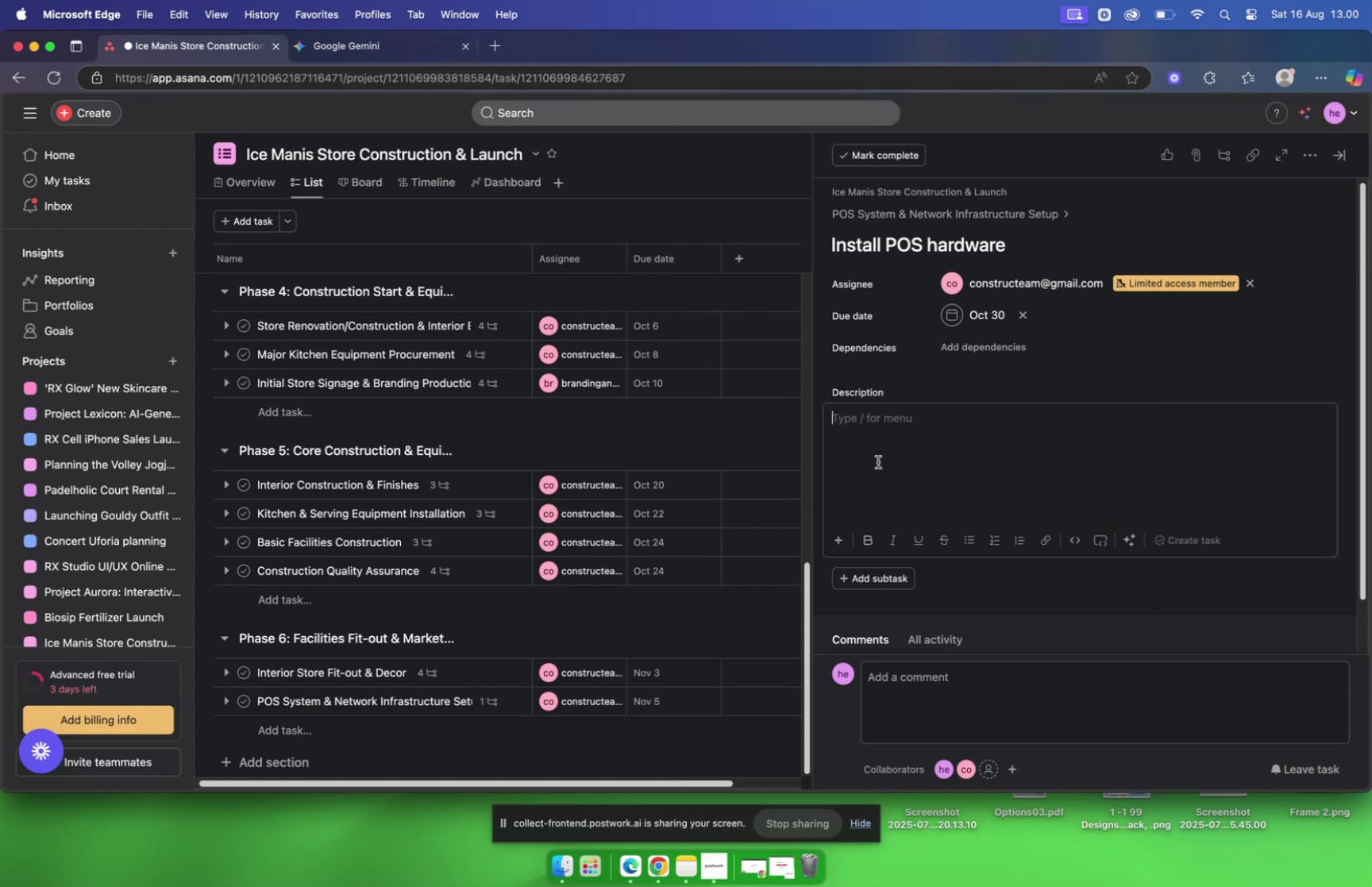 
wait(8.36)
 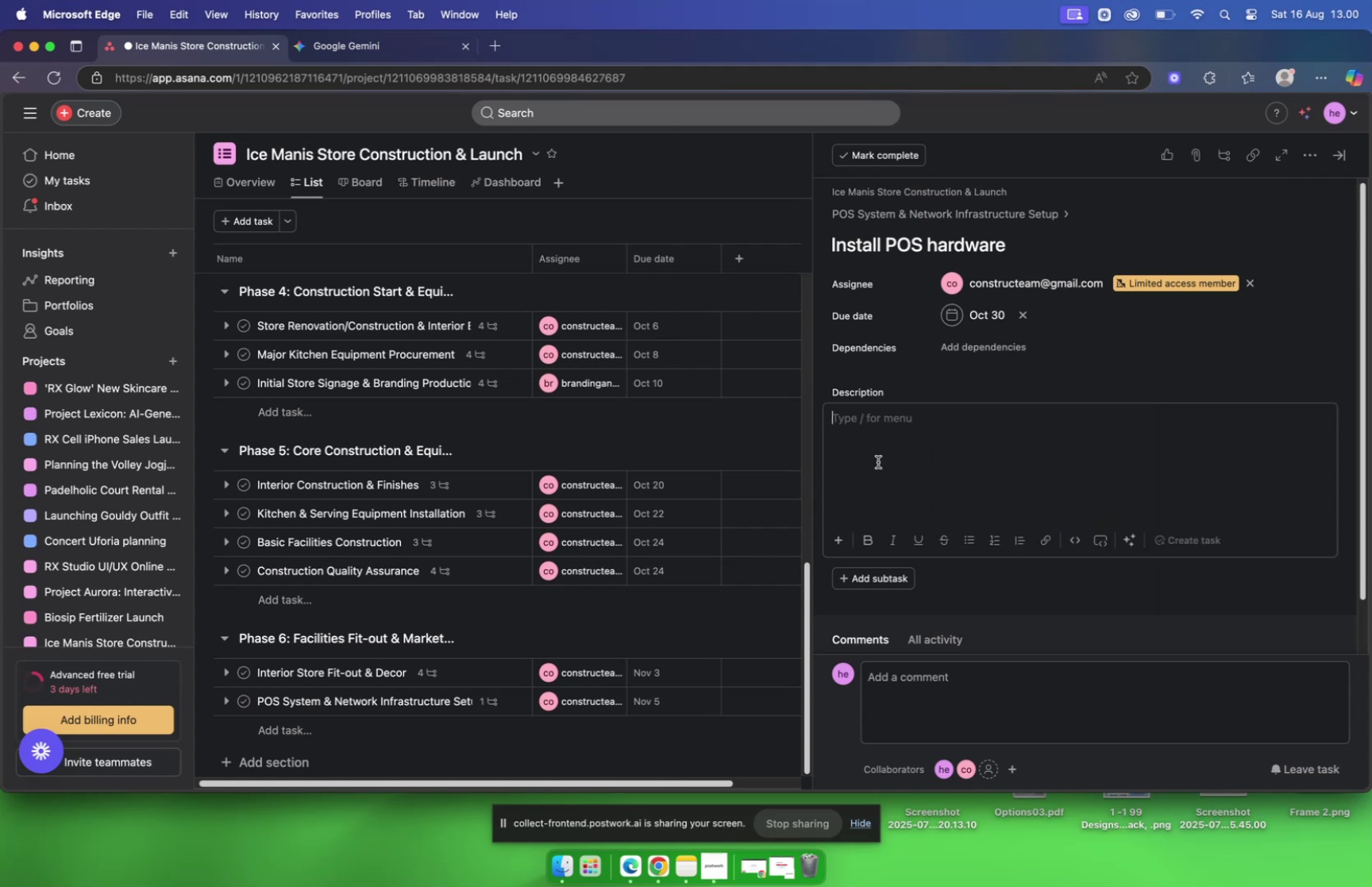 
left_click([202, 45])
 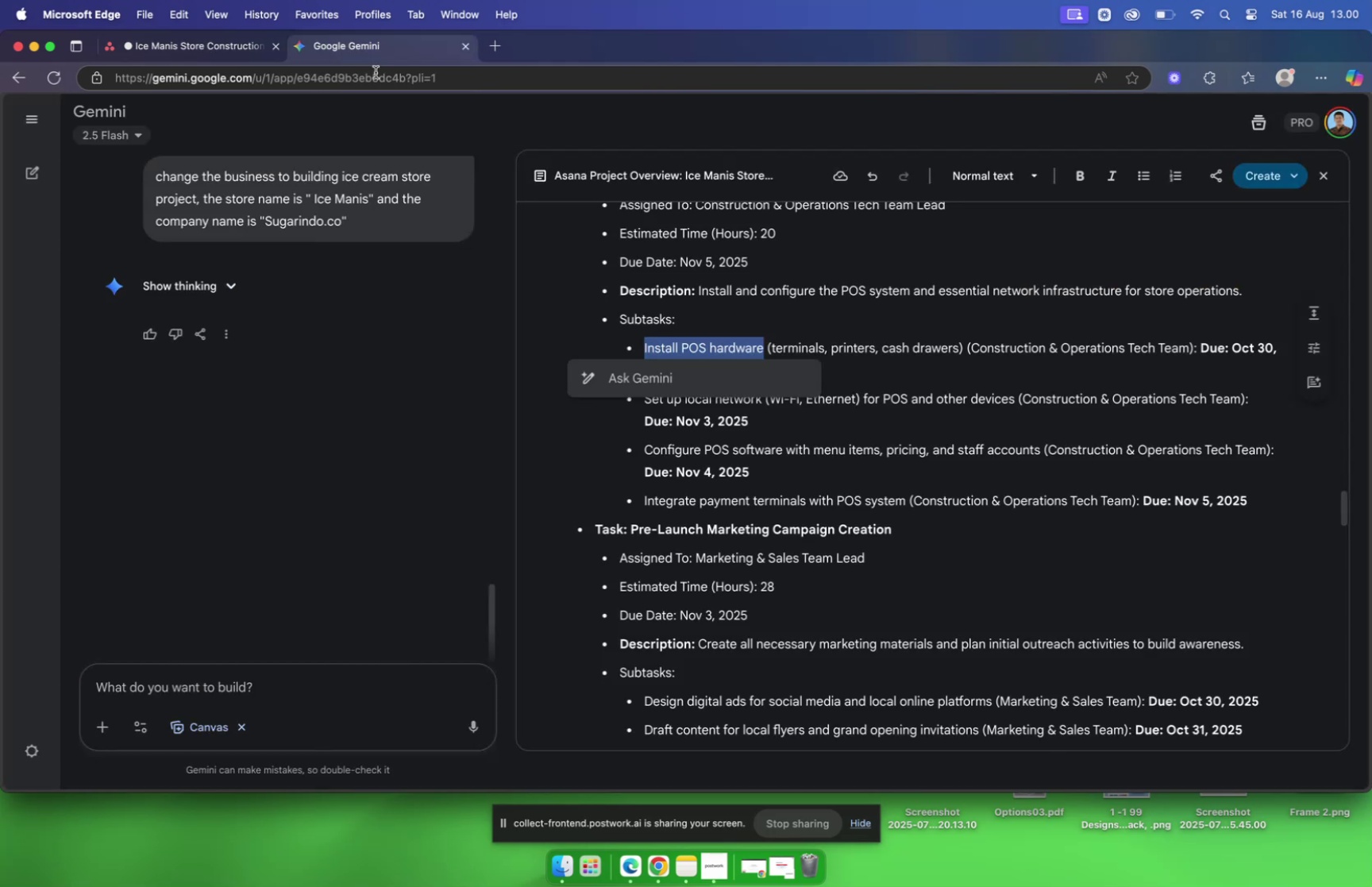 
scroll: coordinate [825, 245], scroll_direction: down, amount: 8.0
 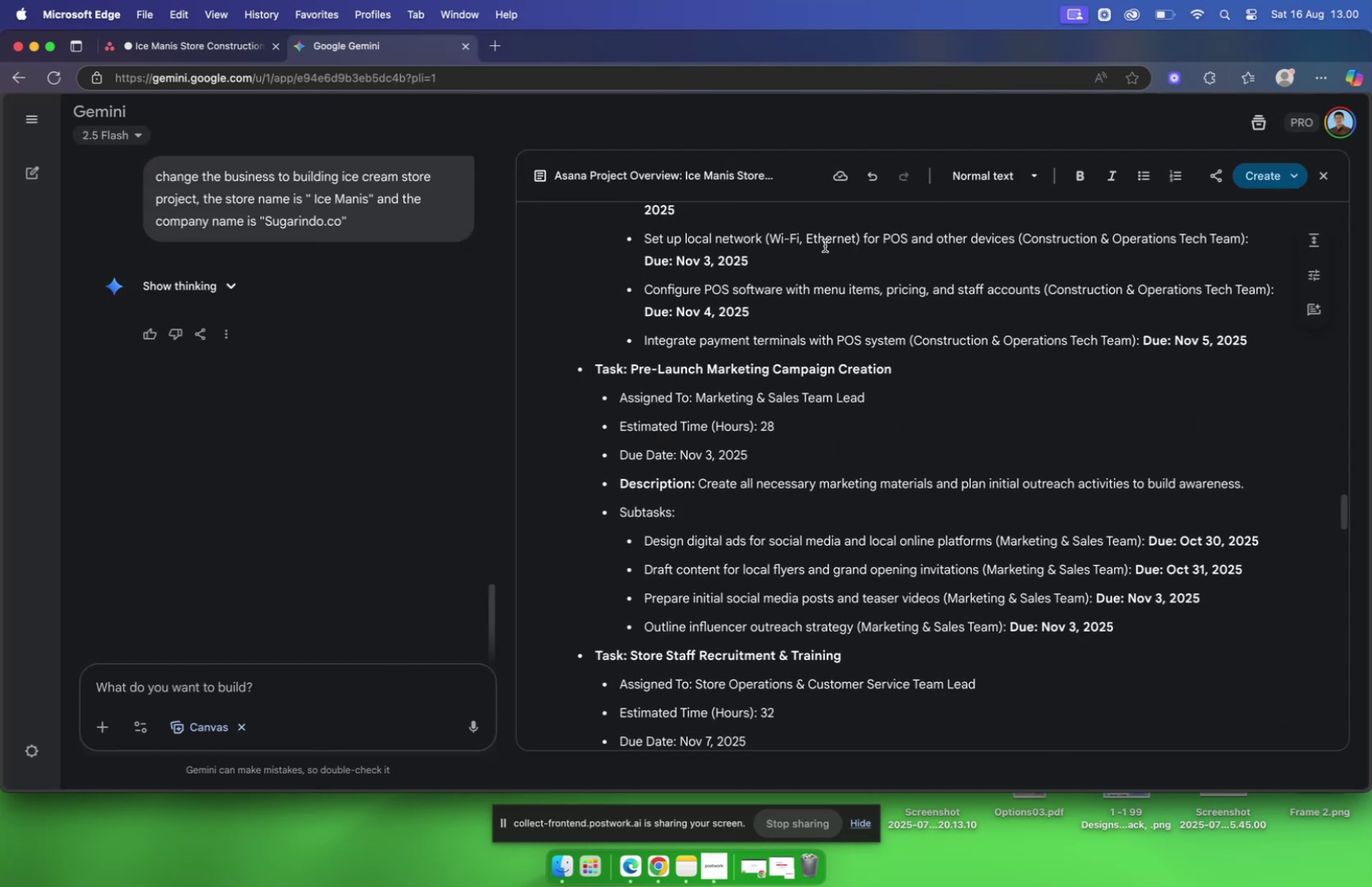 
scroll: coordinate [825, 245], scroll_direction: up, amount: 4.0
 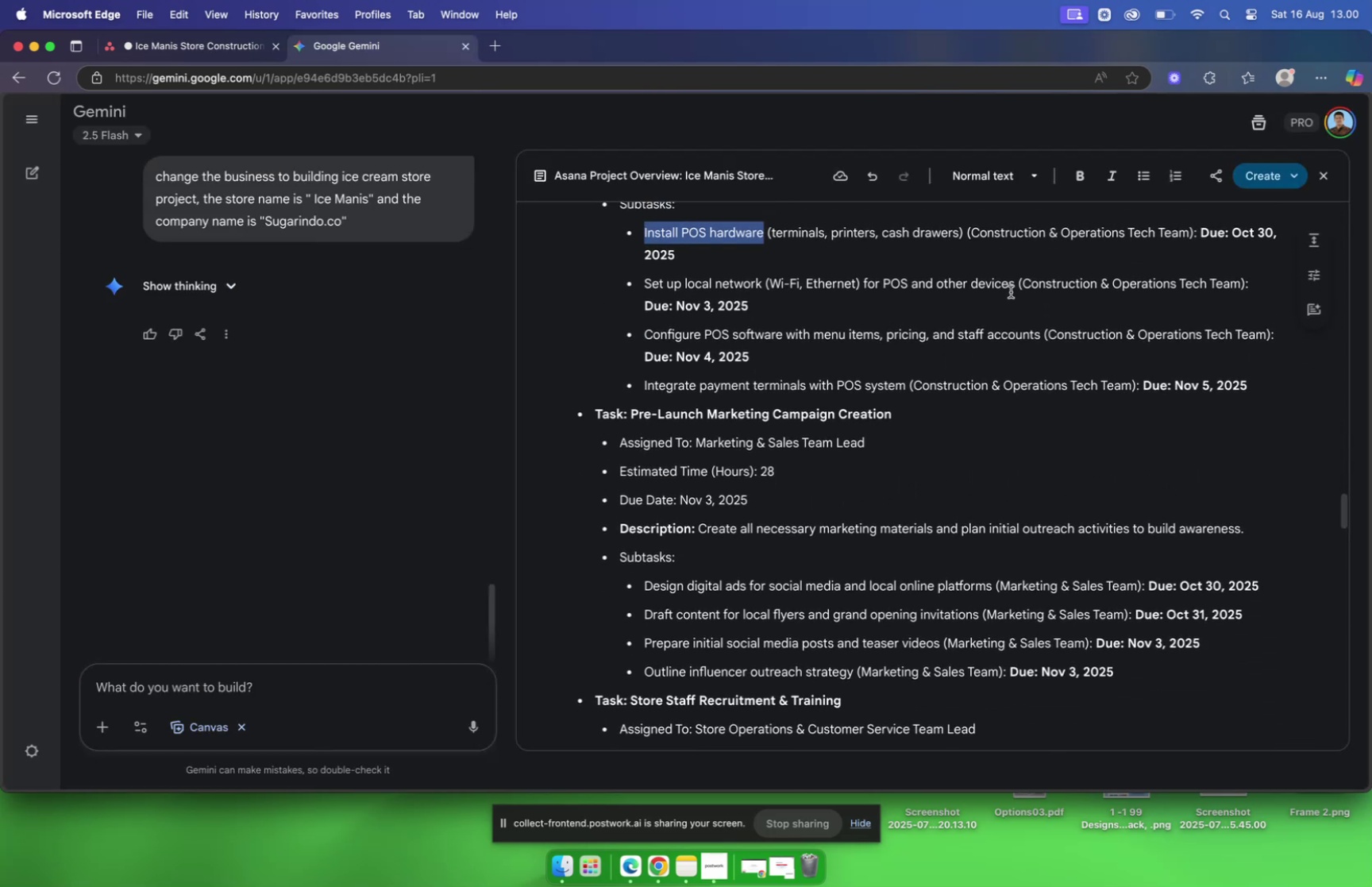 
left_click([1014, 292])
 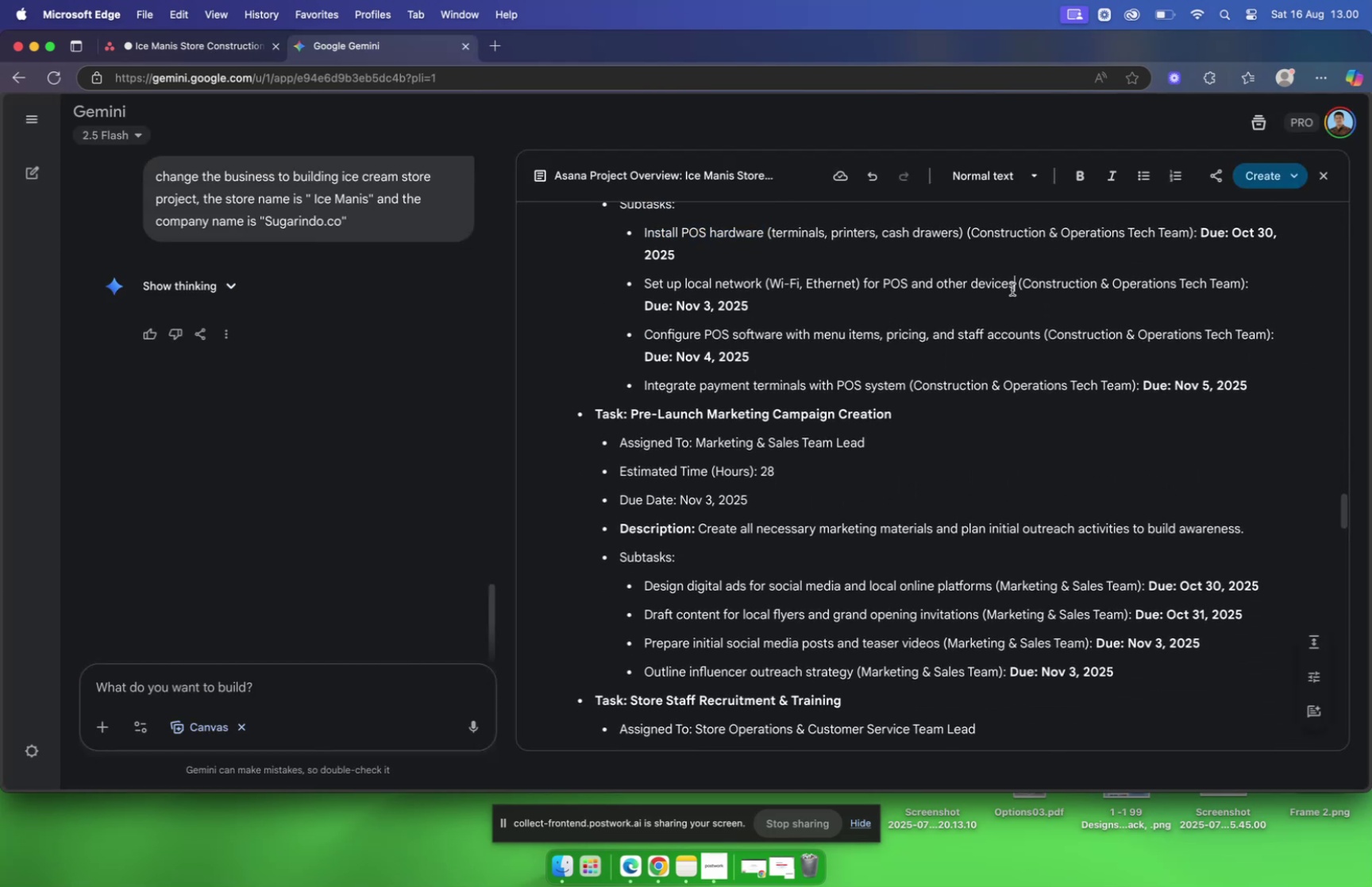 
left_click_drag(start_coordinate=[1012, 289], to_coordinate=[647, 280])
 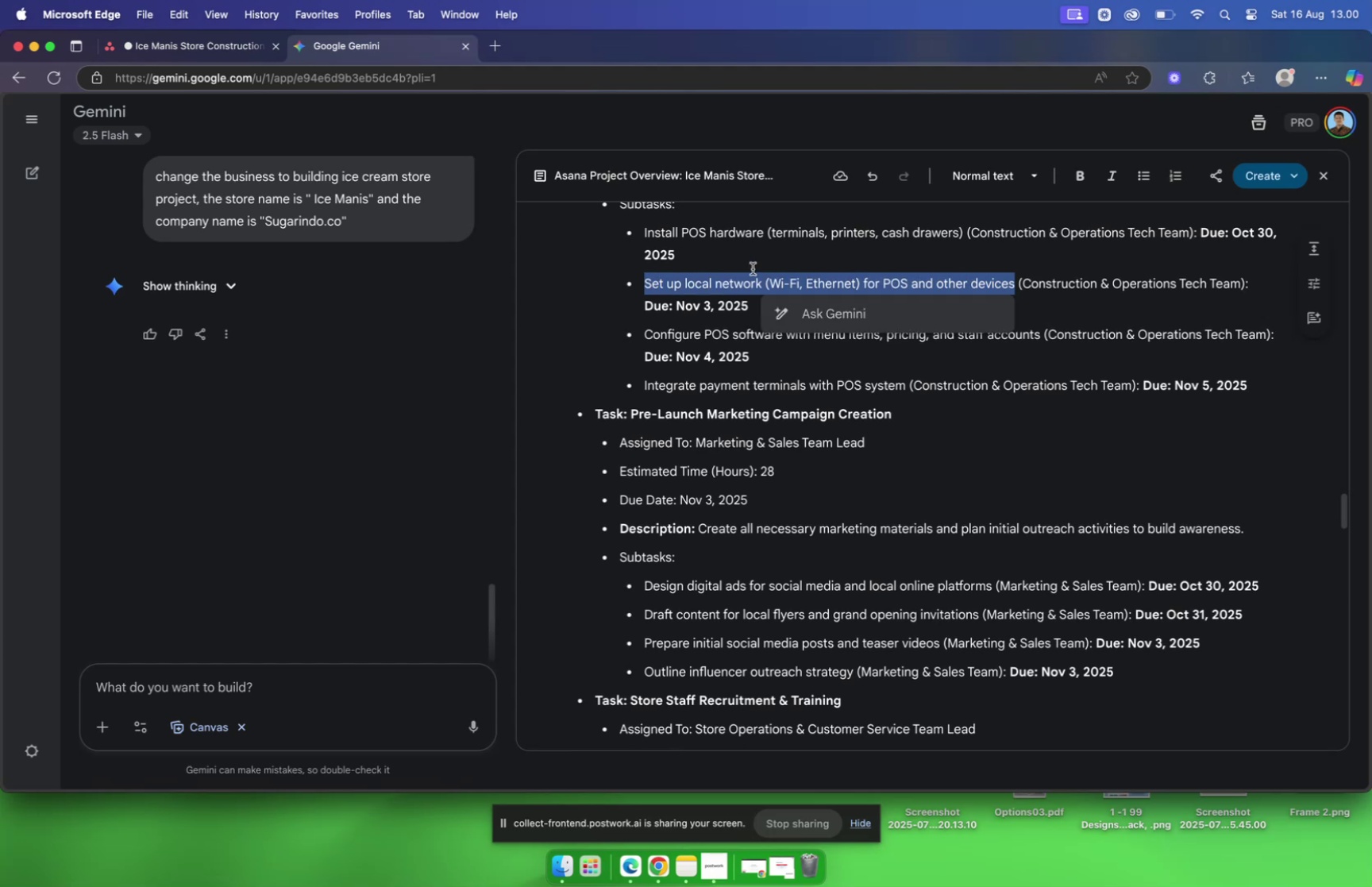 
key(Meta+C)
 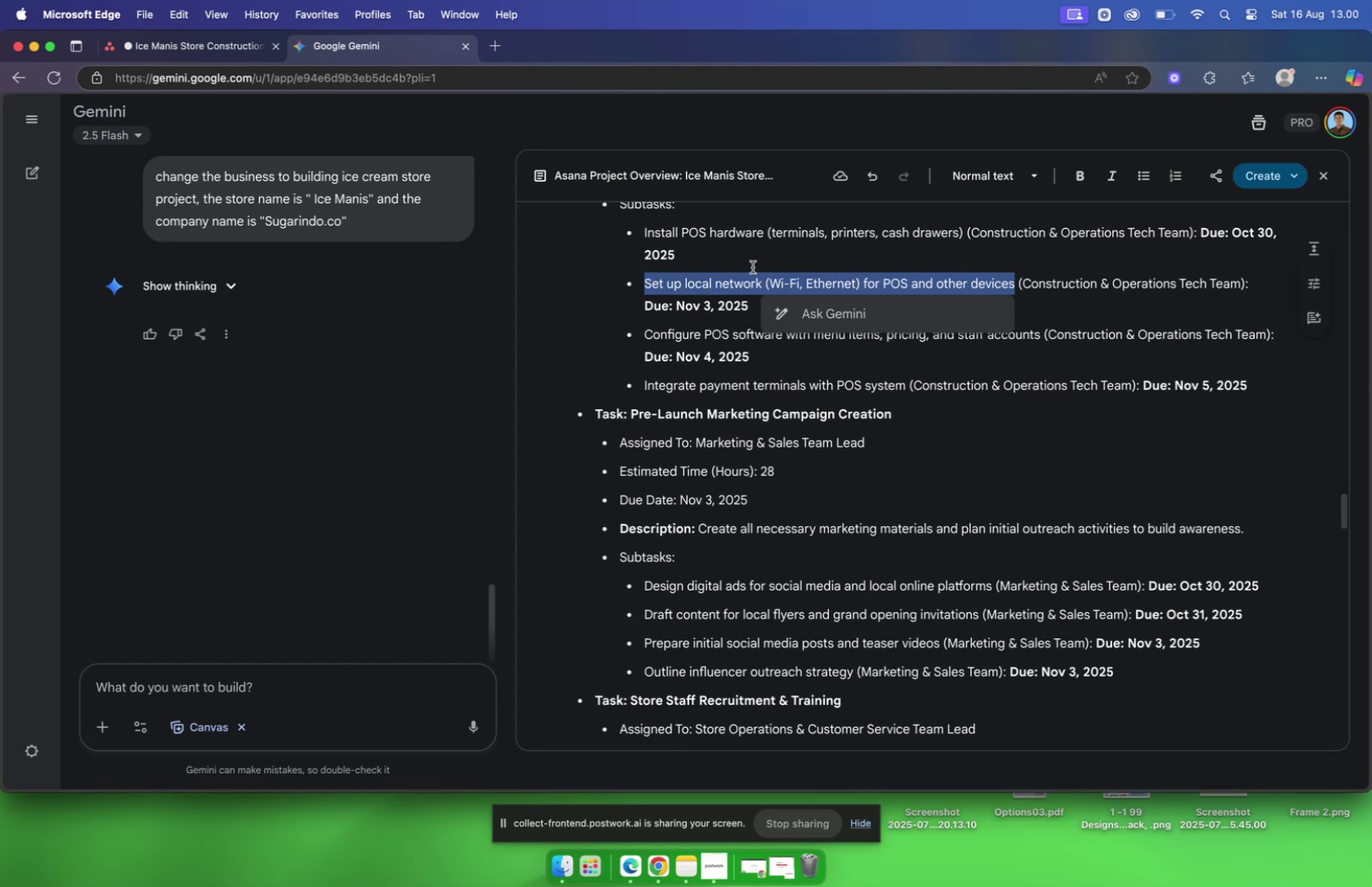 
mouse_move([184, 58])
 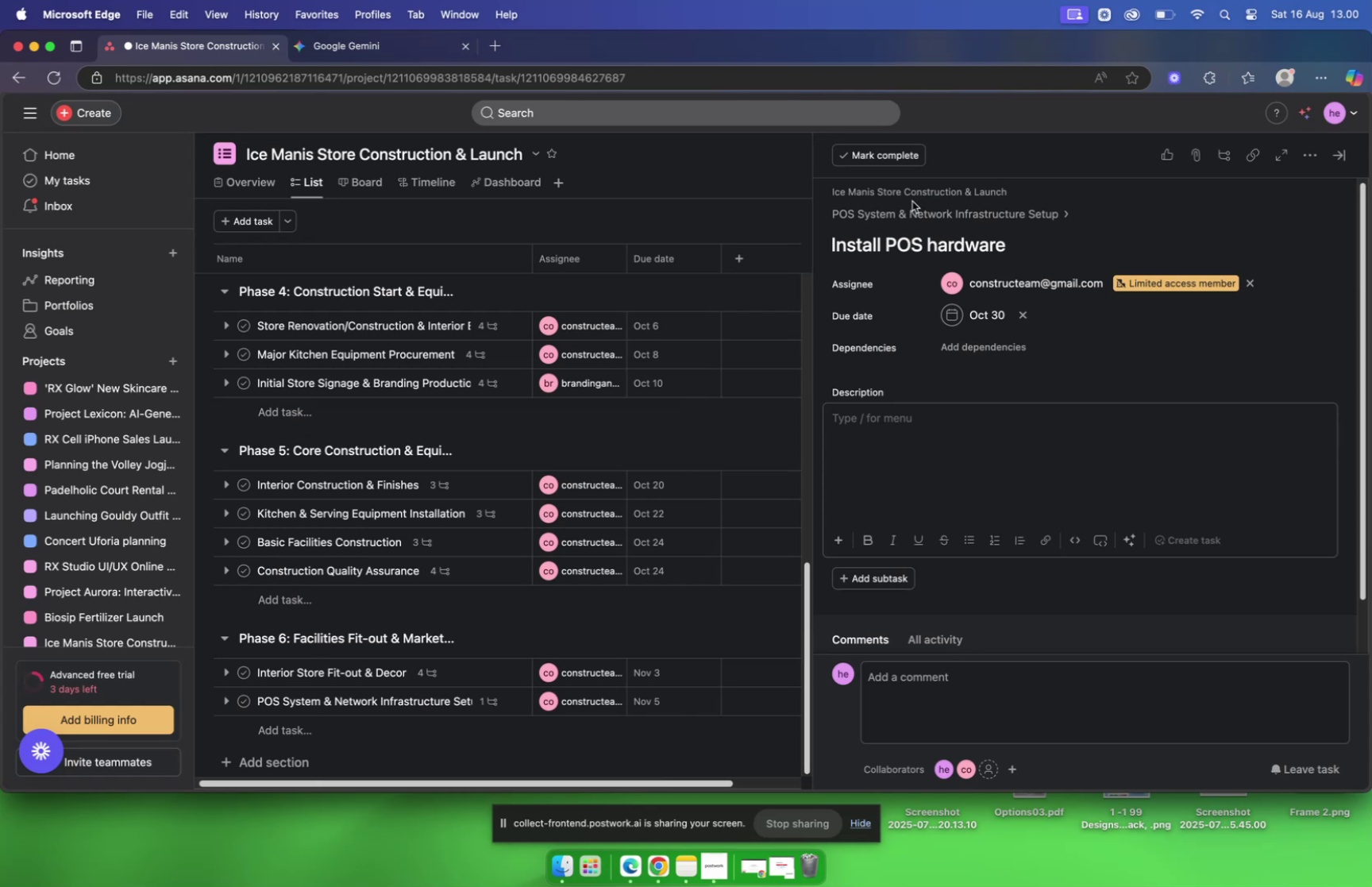 
left_click([908, 207])
 